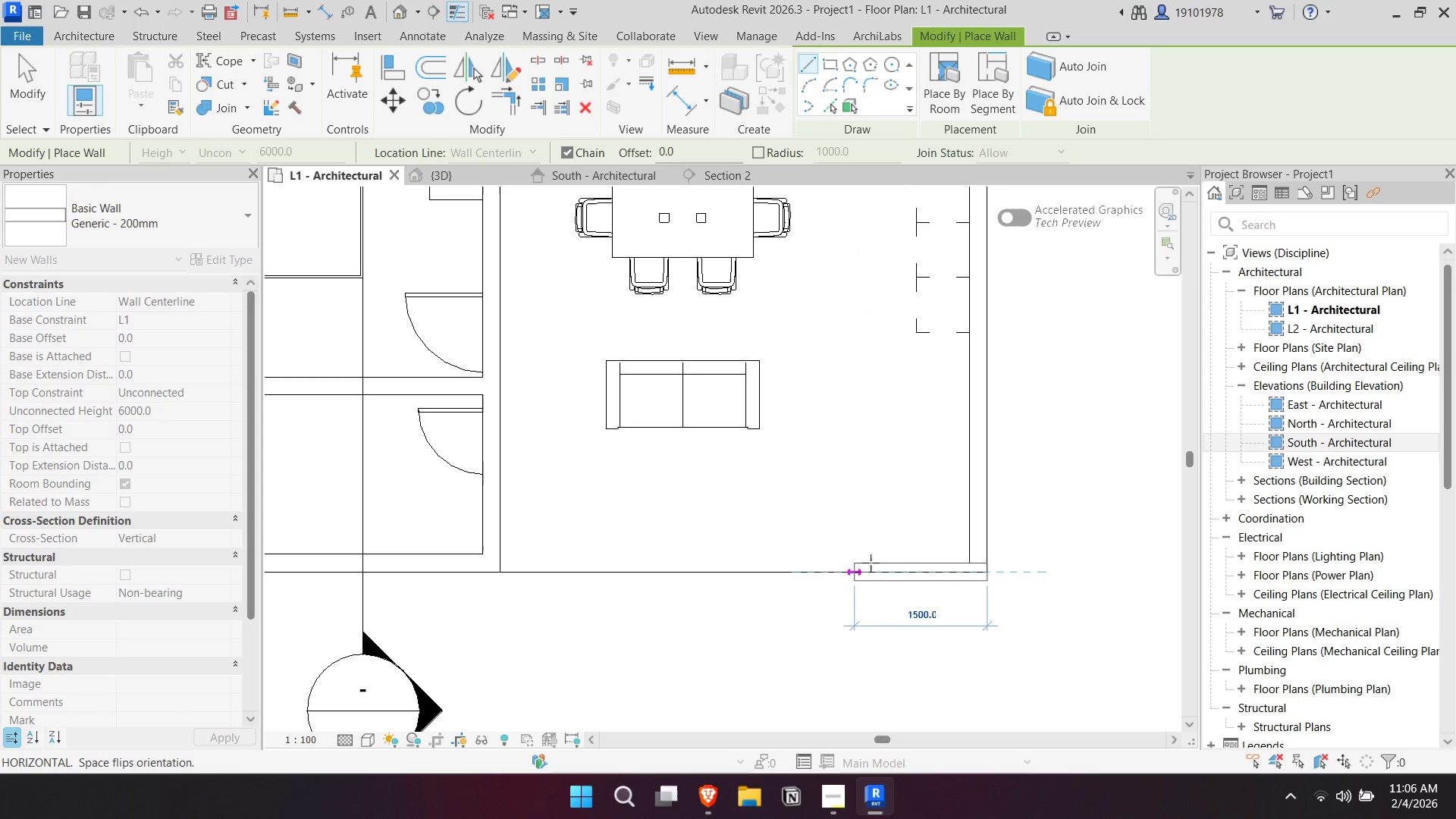 
key(Escape)
 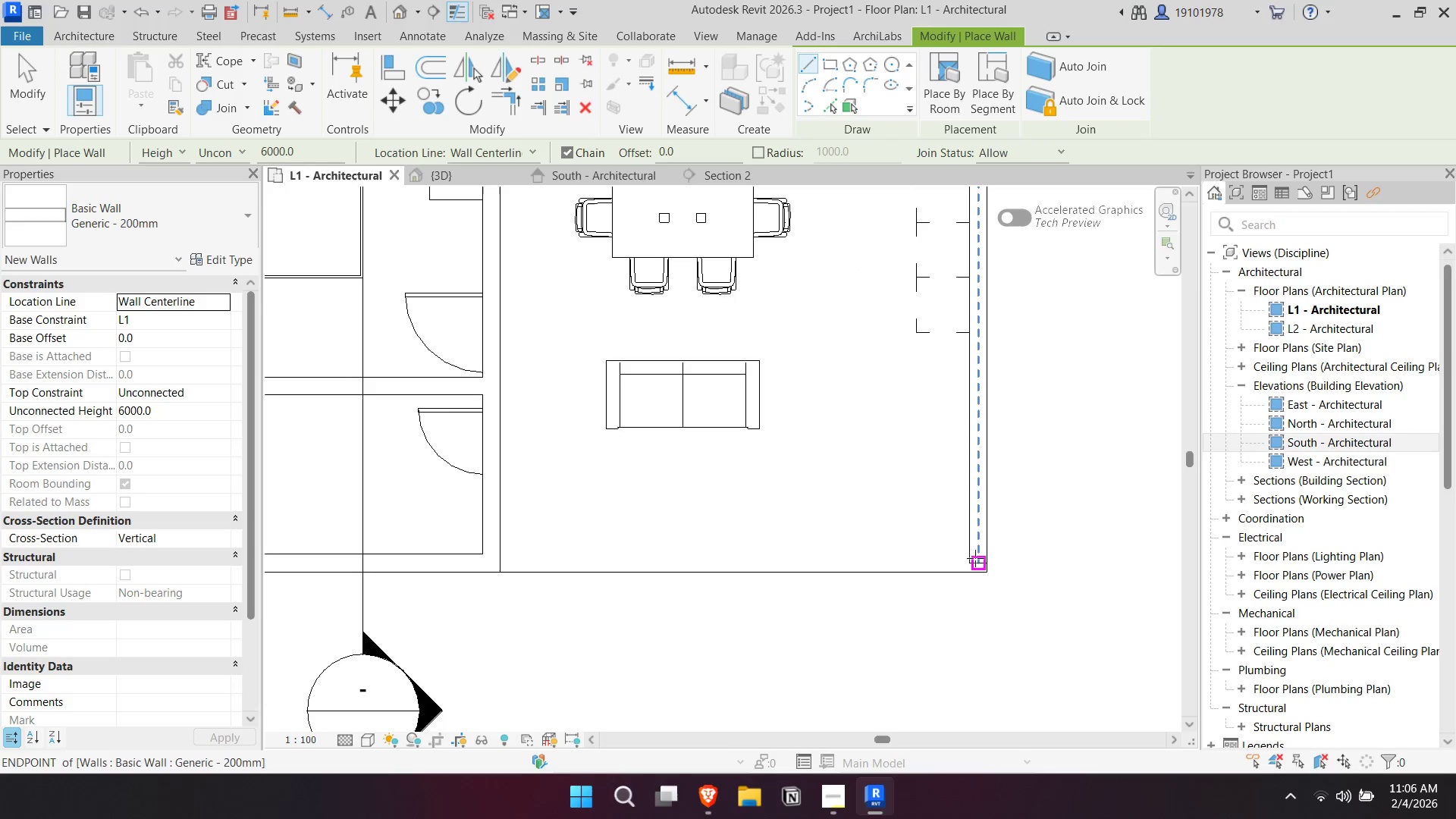 
left_click_drag(start_coordinate=[975, 557], to_coordinate=[950, 557])
 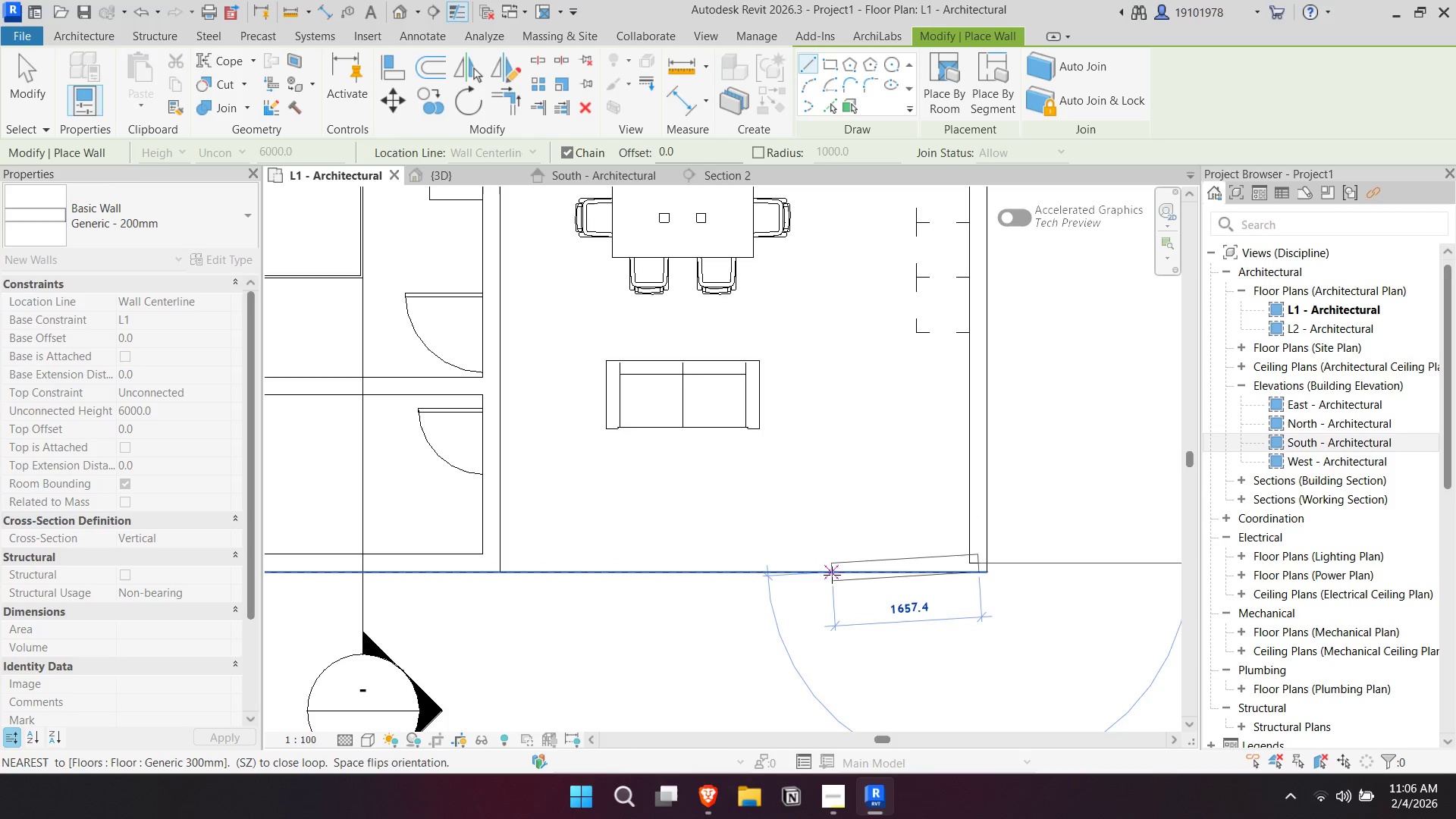 
left_click([795, 563])
 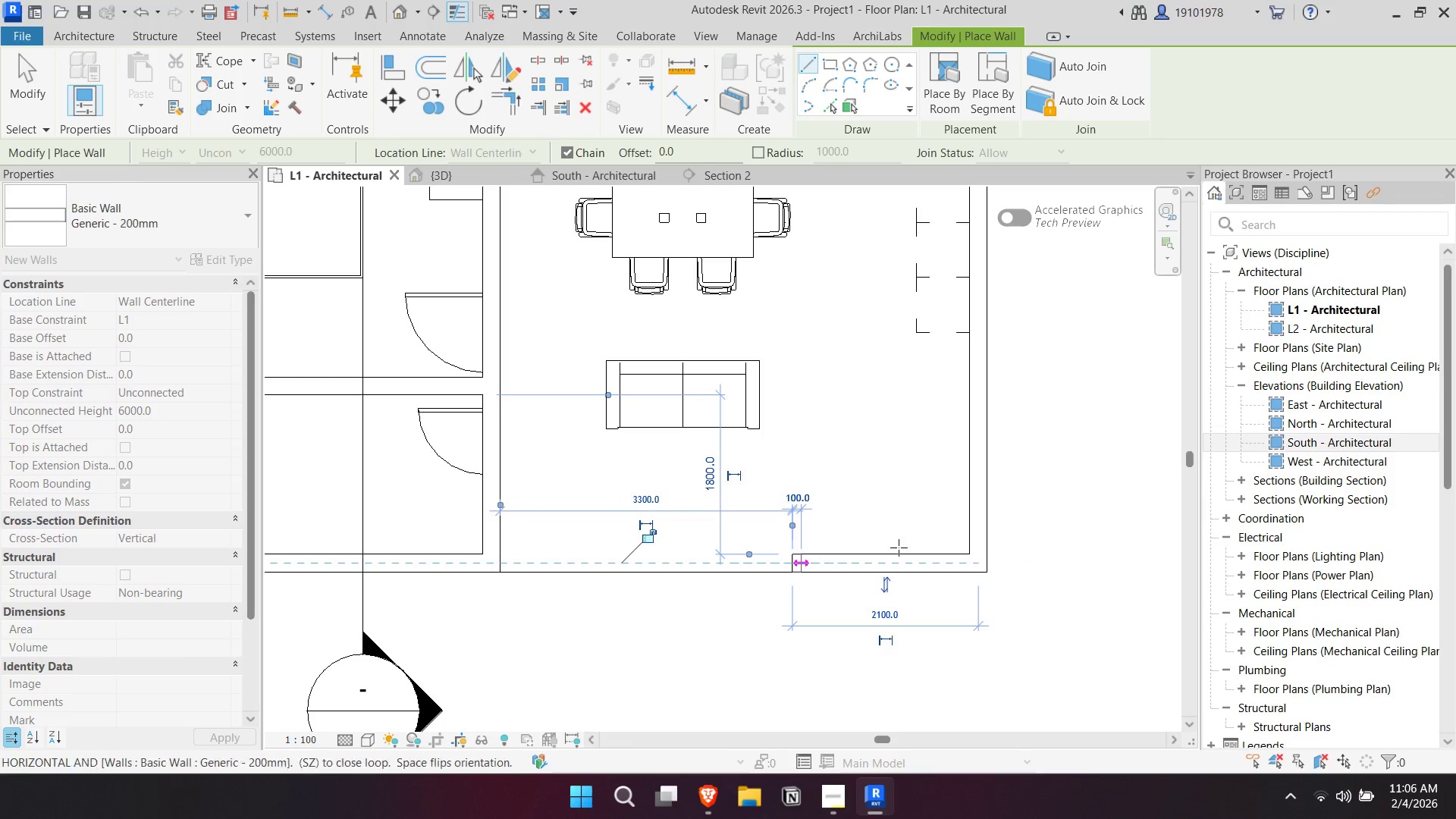 
key(Escape)
 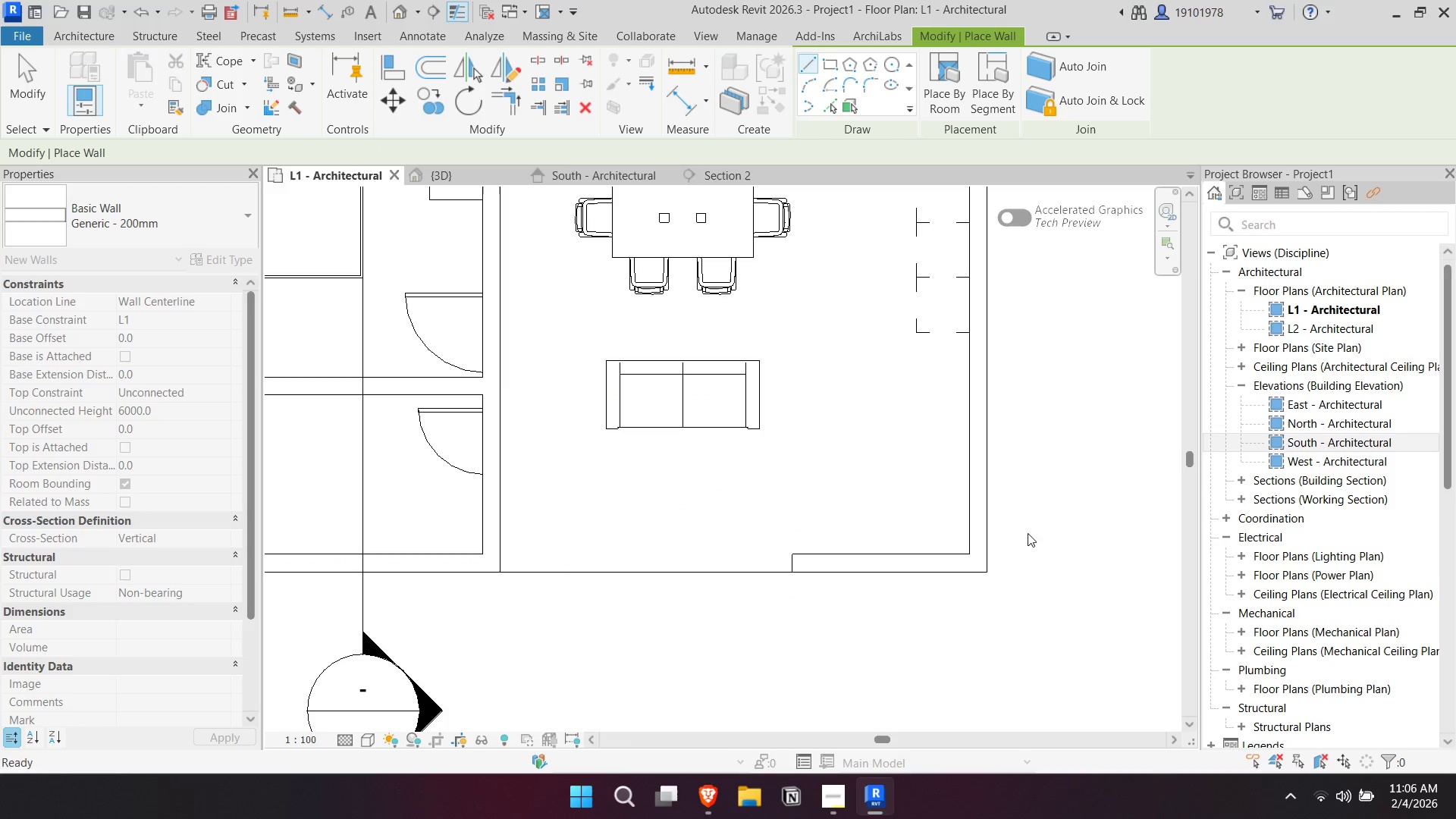 
key(Escape)
 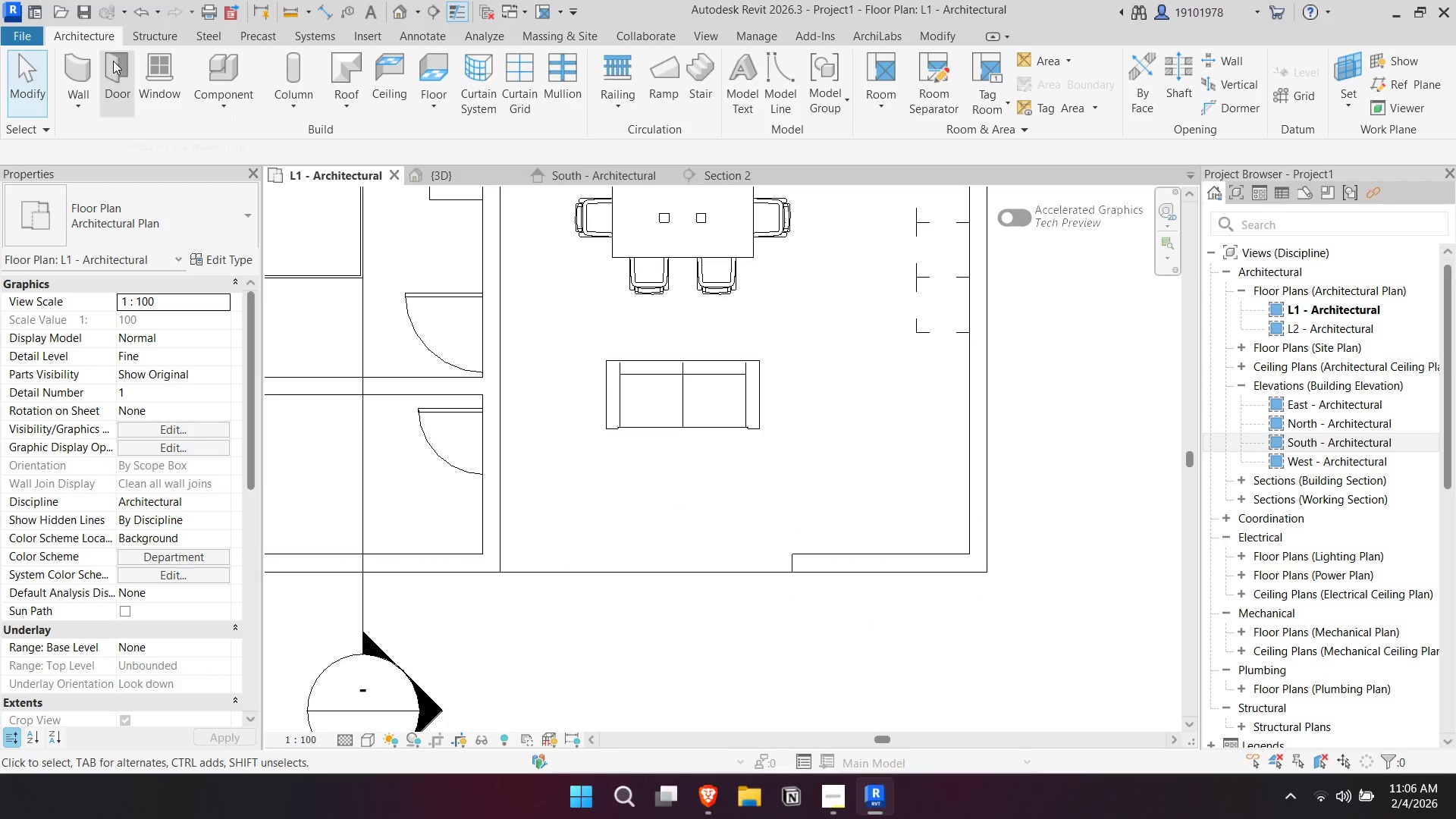 
left_click([118, 80])
 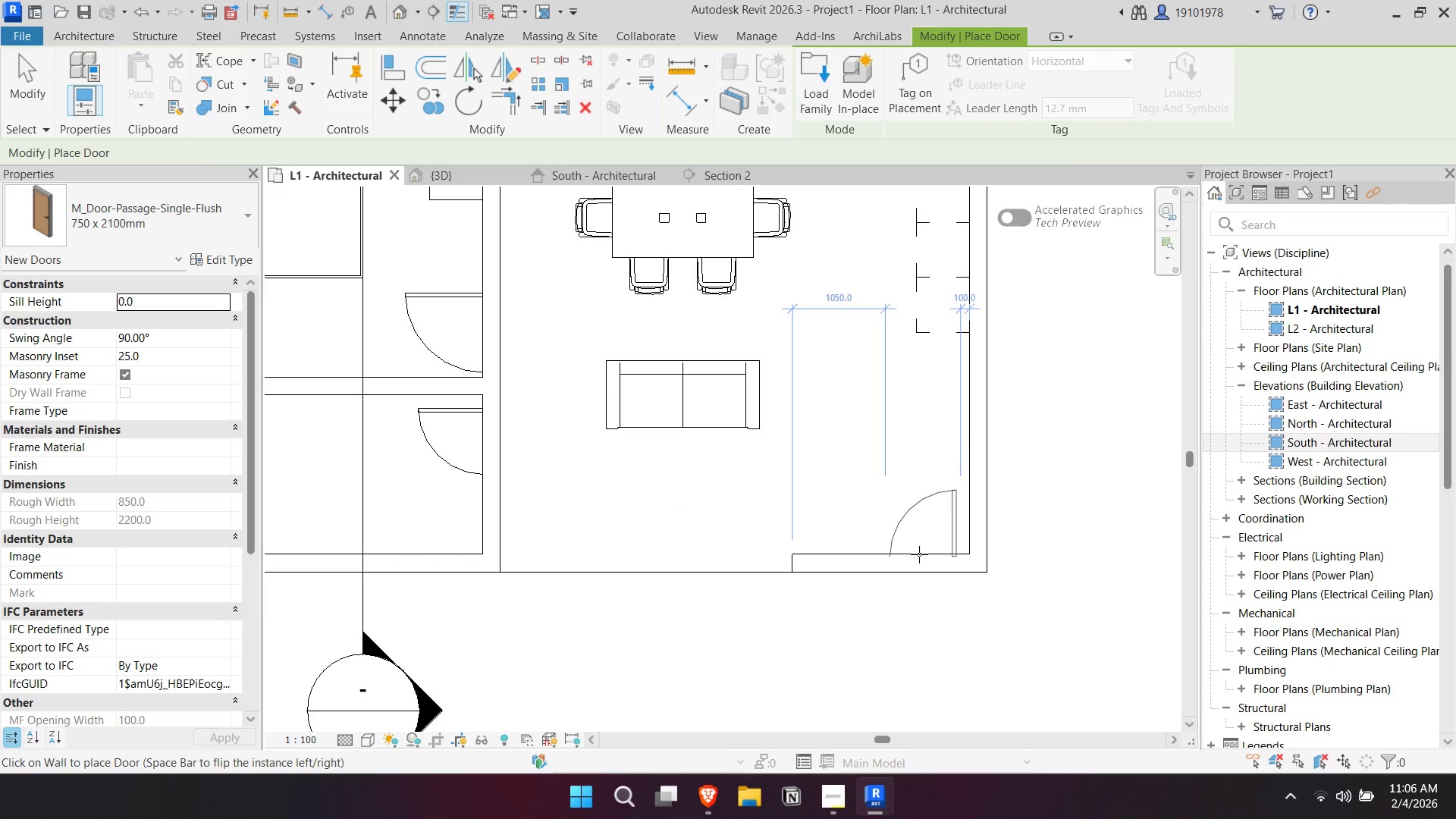 
left_click([918, 554])
 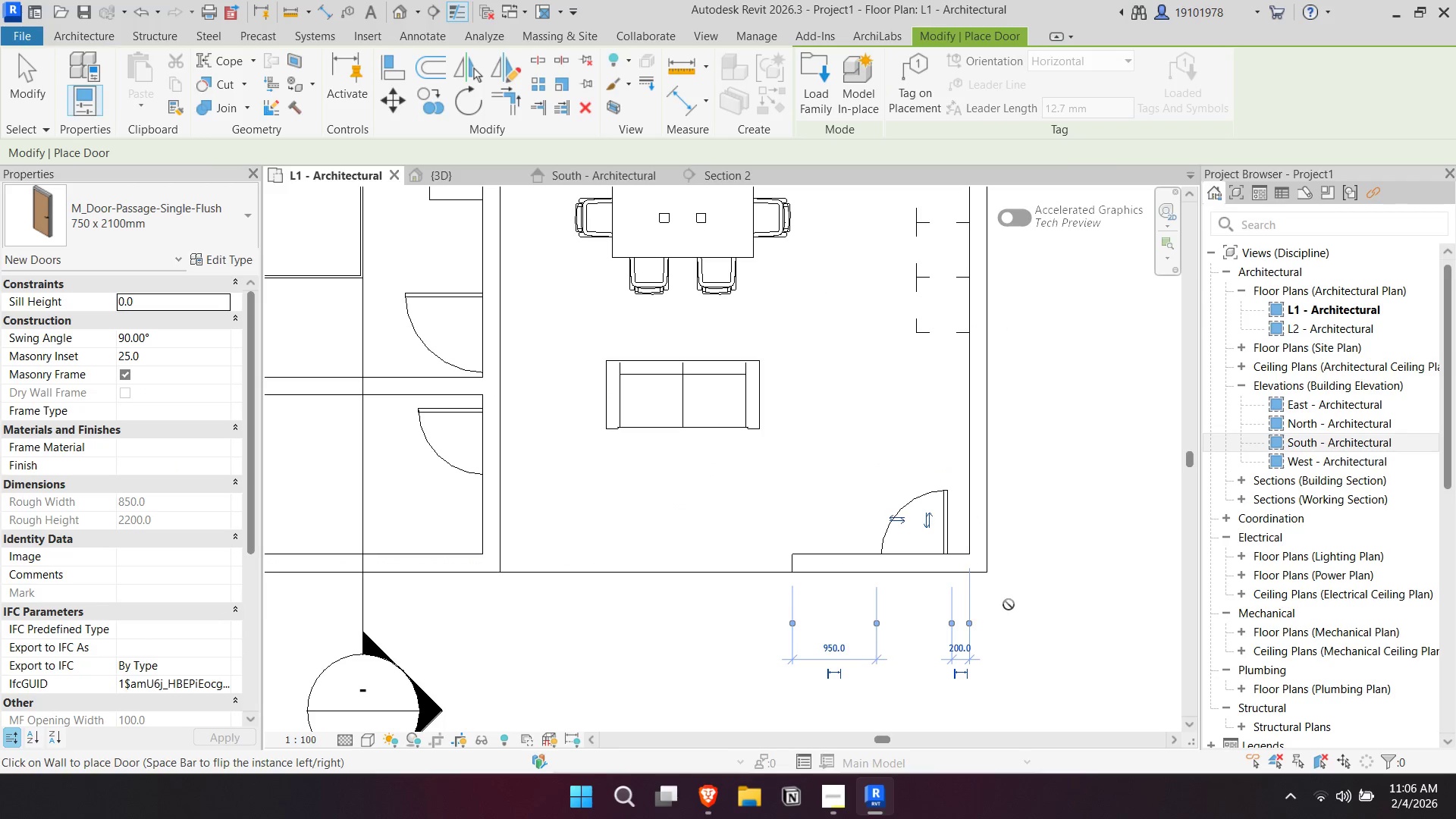 
key(Escape)
 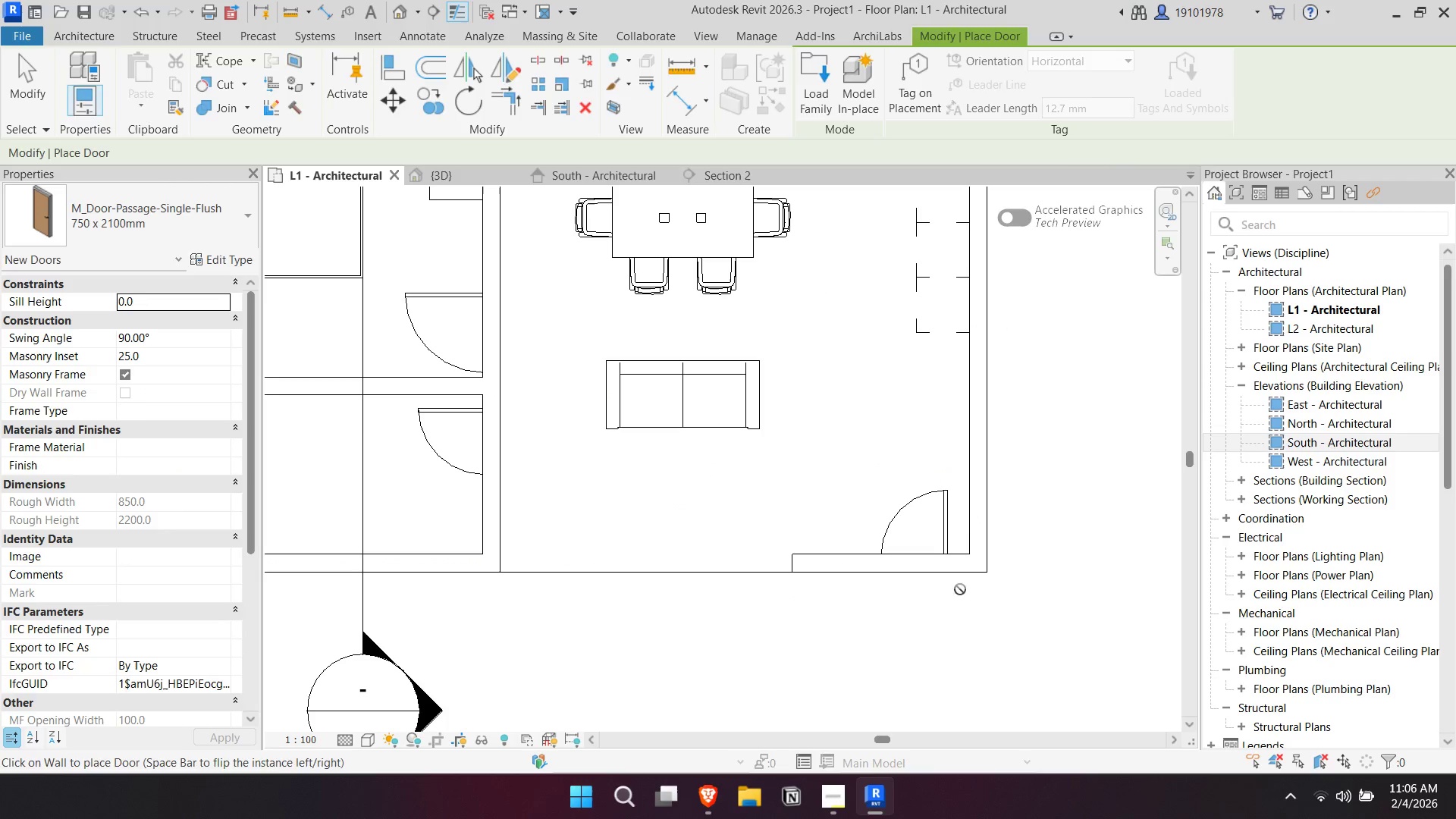 
key(Escape)
 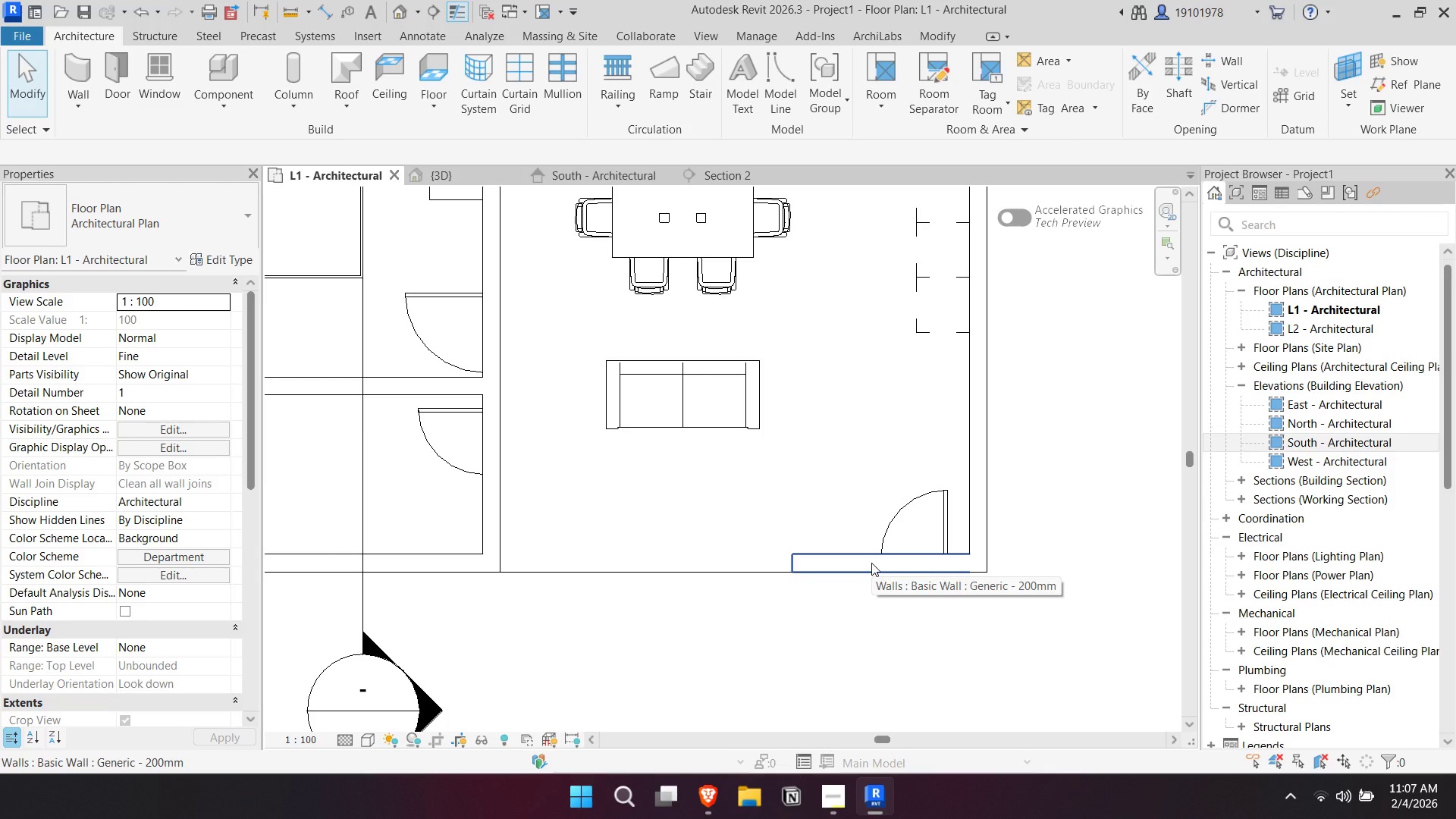 
wait(7.88)
 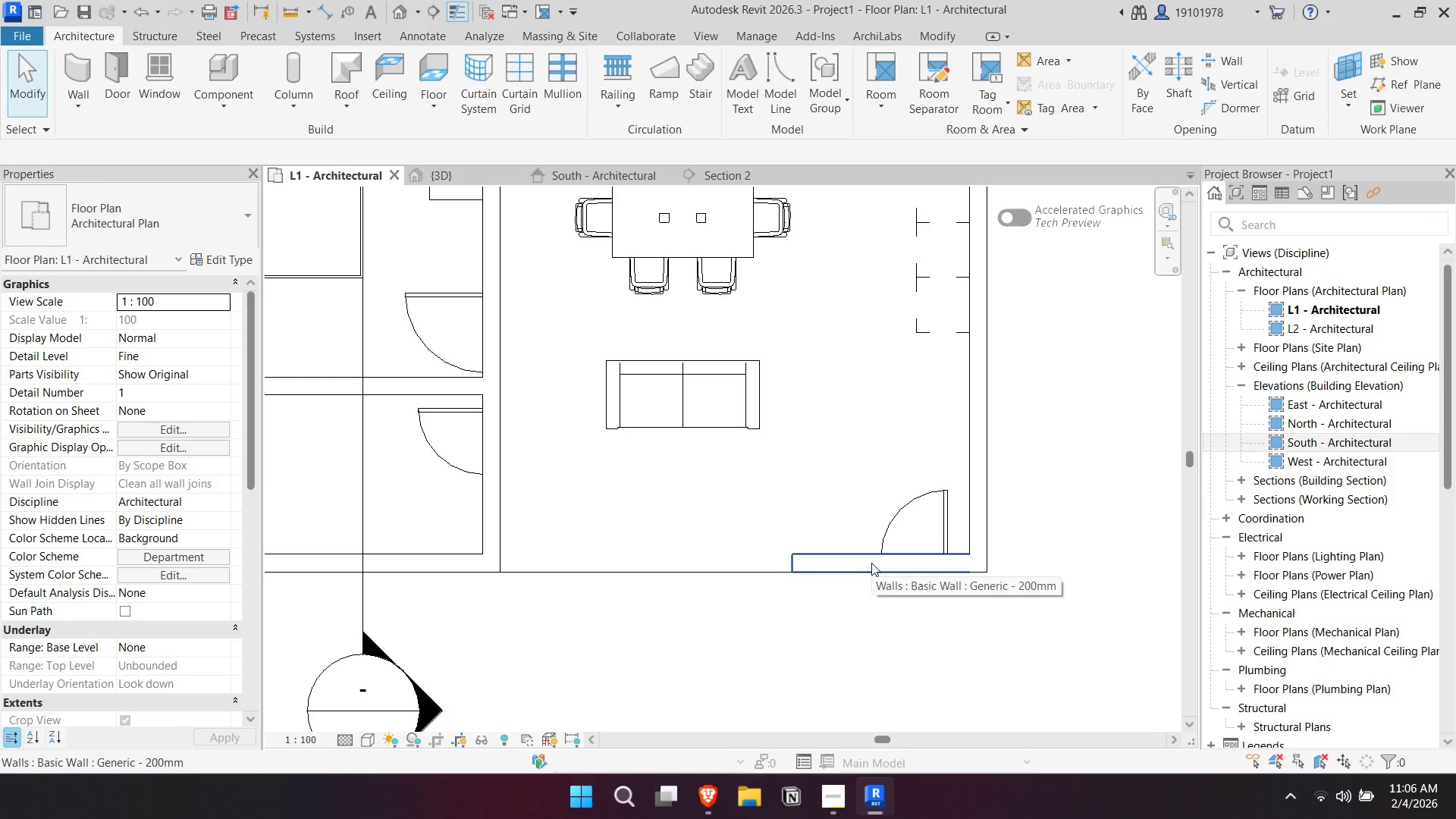 
left_click([652, 511])
 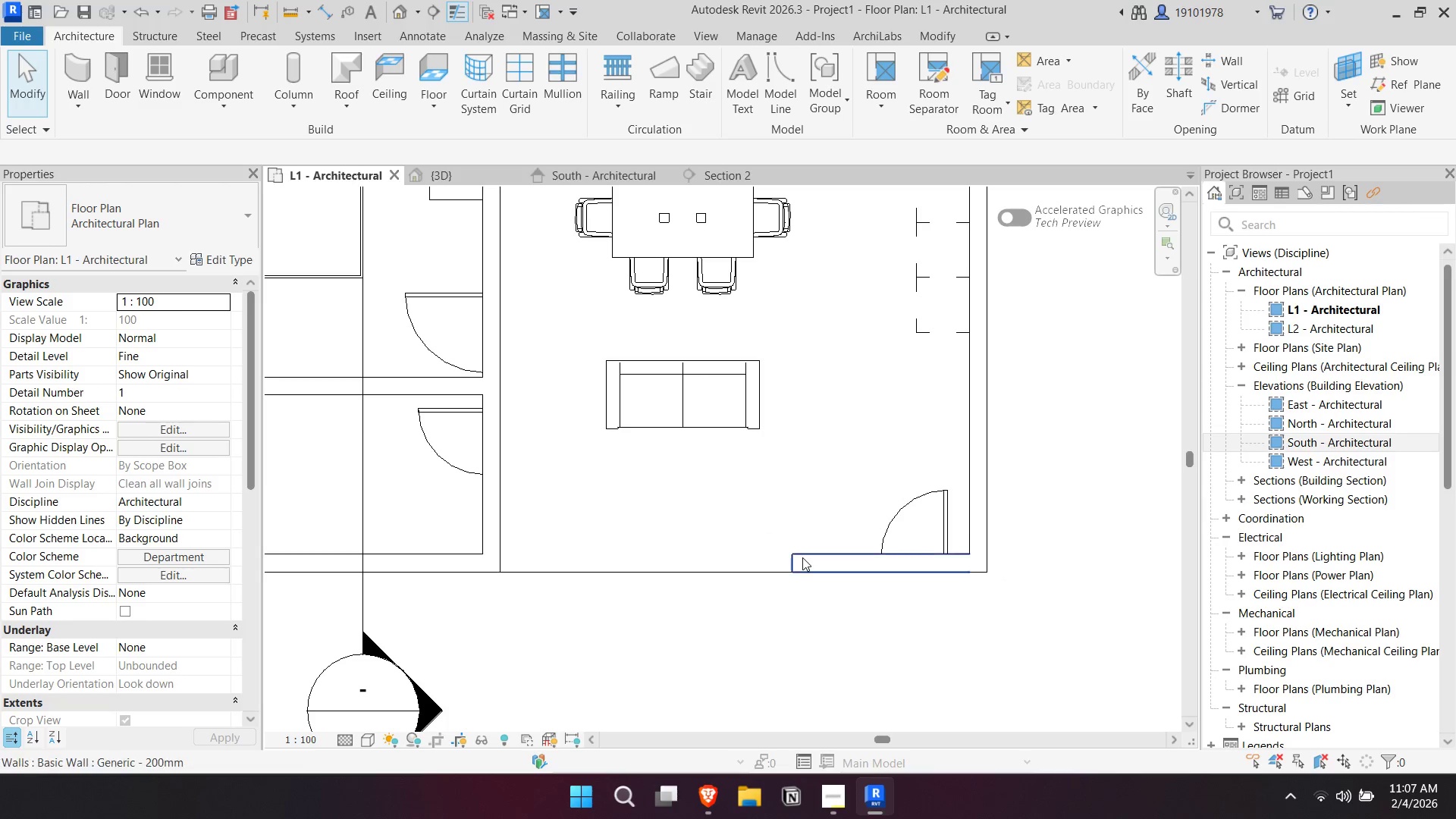 
left_click([806, 560])
 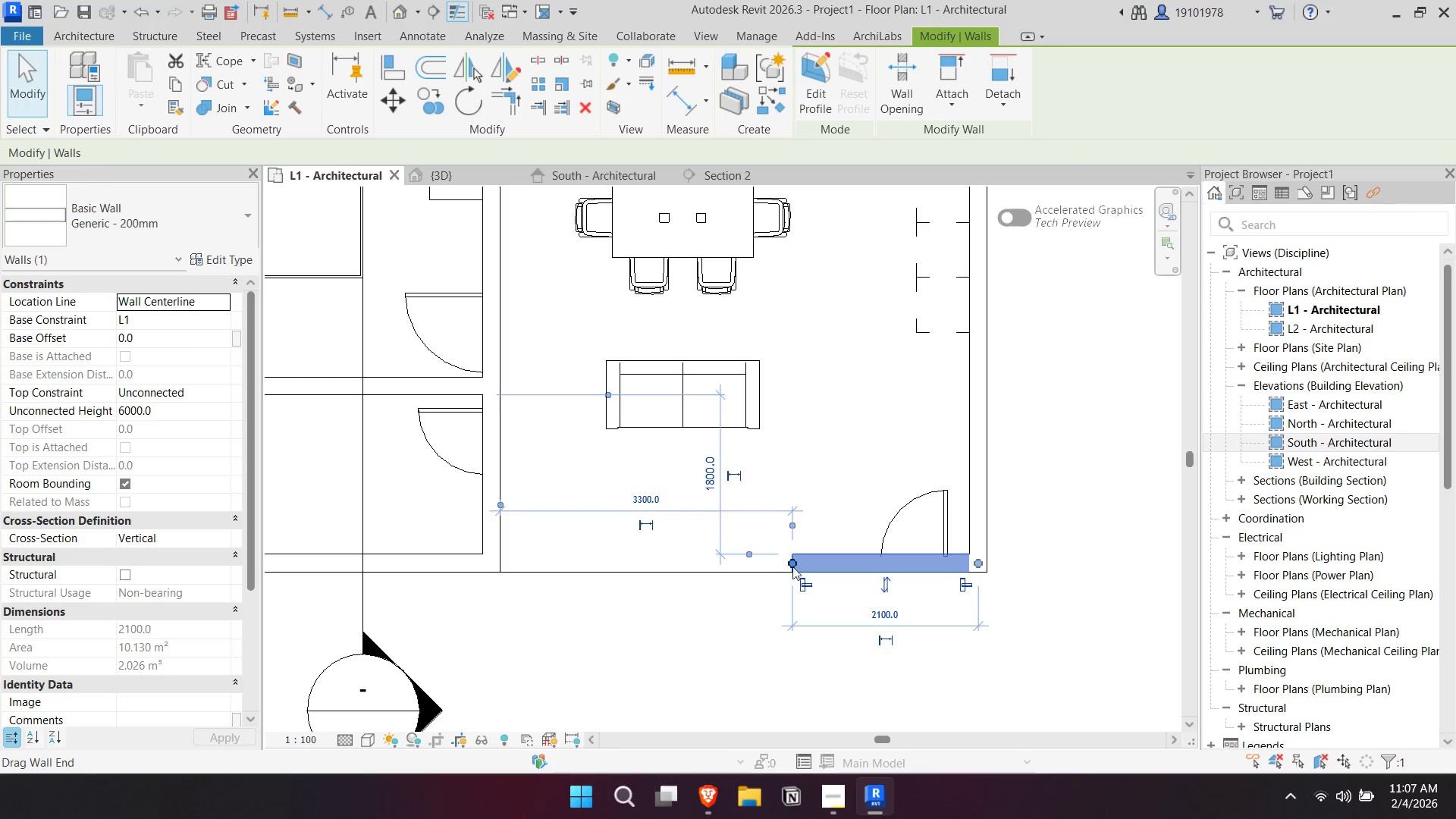 
left_click_drag(start_coordinate=[794, 558], to_coordinate=[827, 559])
 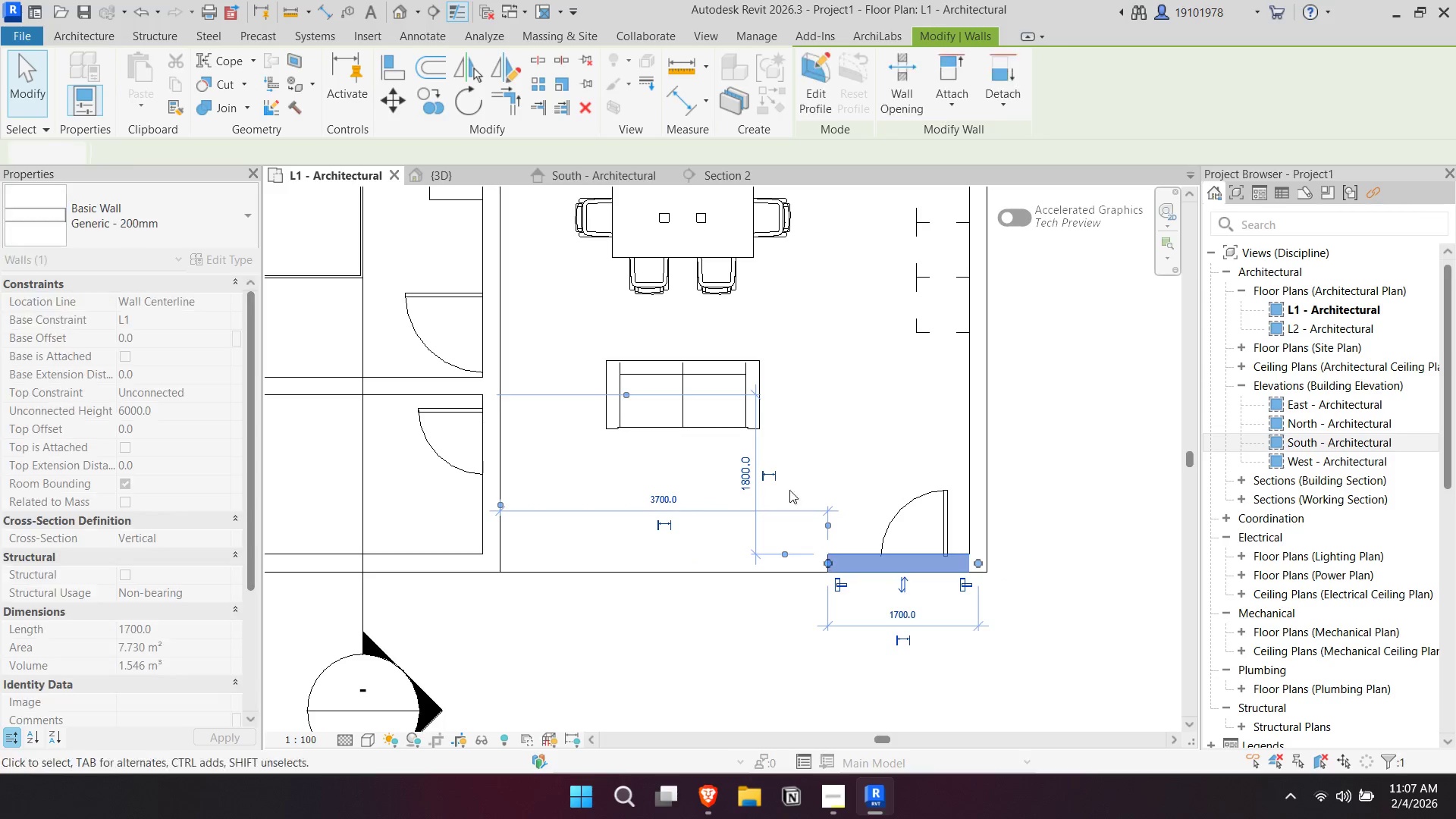 
left_click([783, 480])
 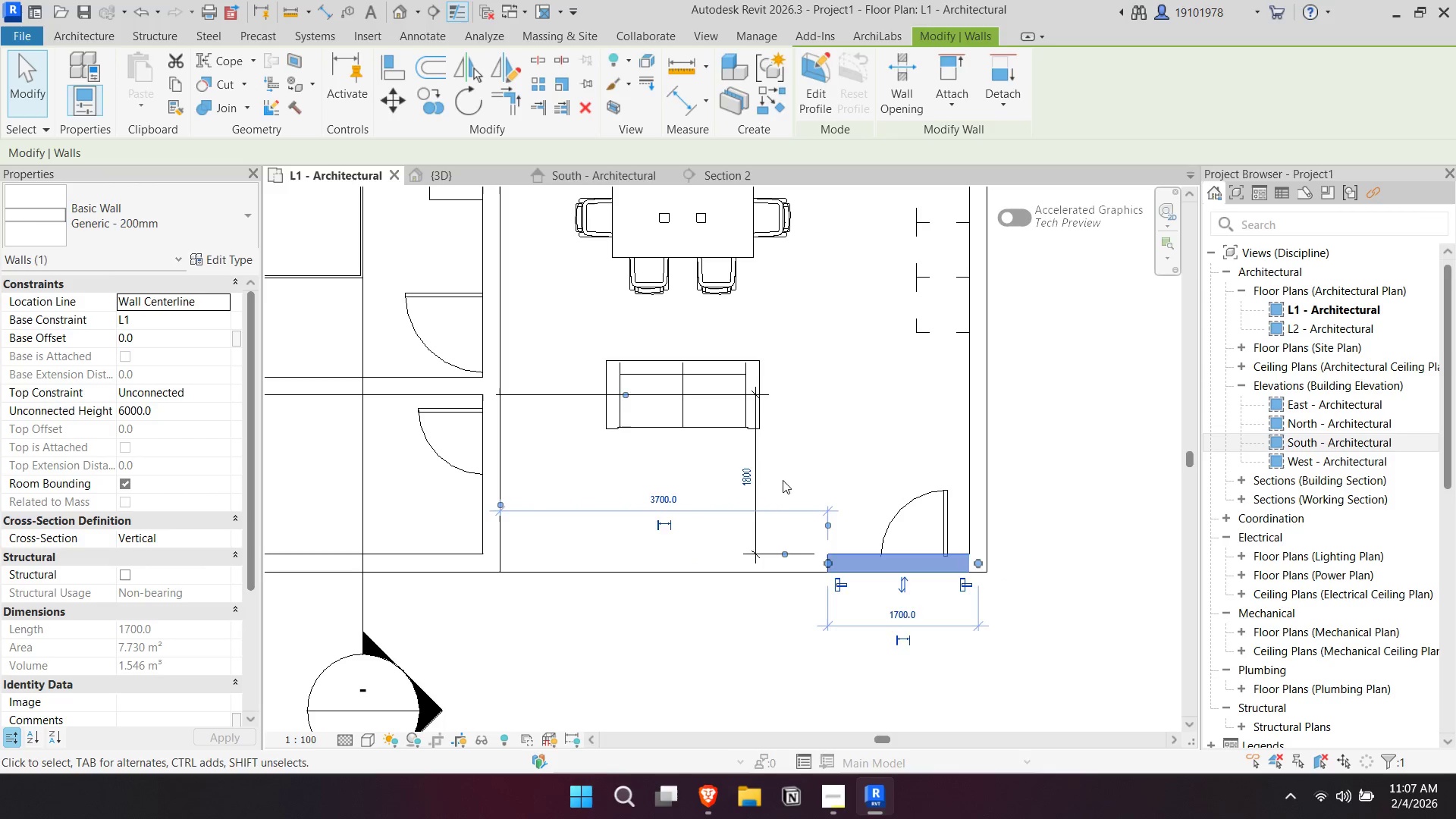 
key(Escape)
 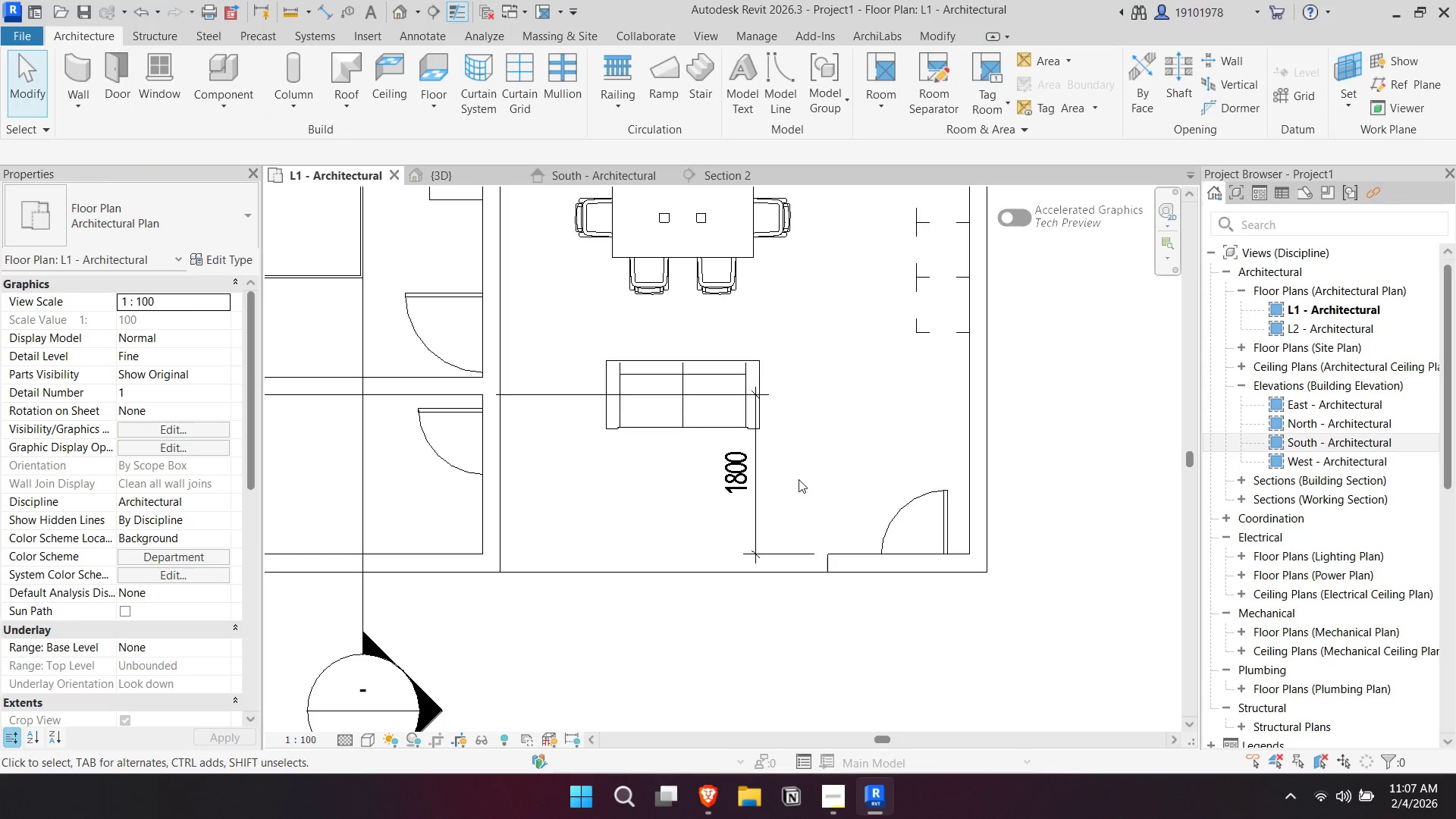 
key(Escape)
 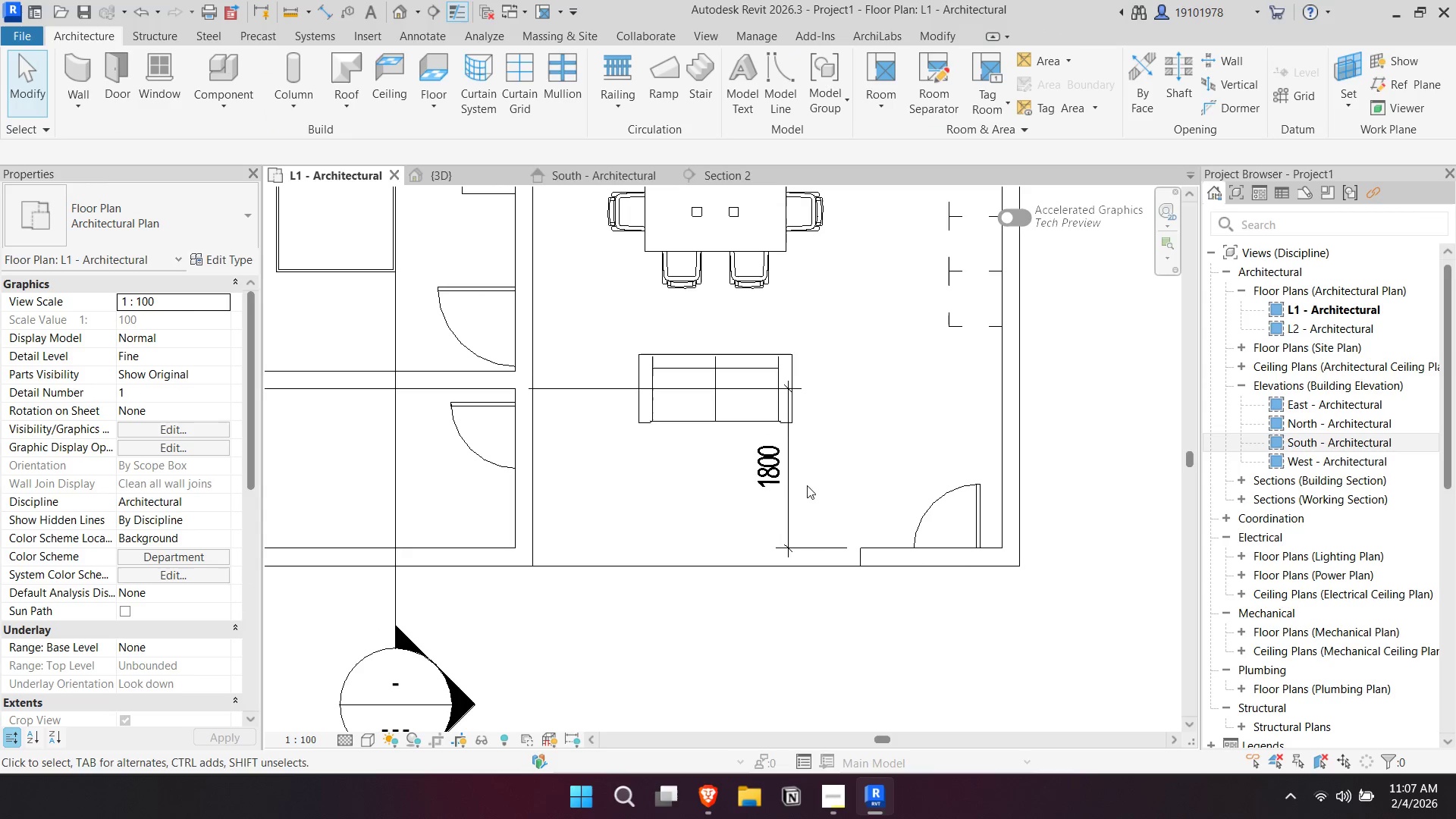 
left_click([790, 515])
 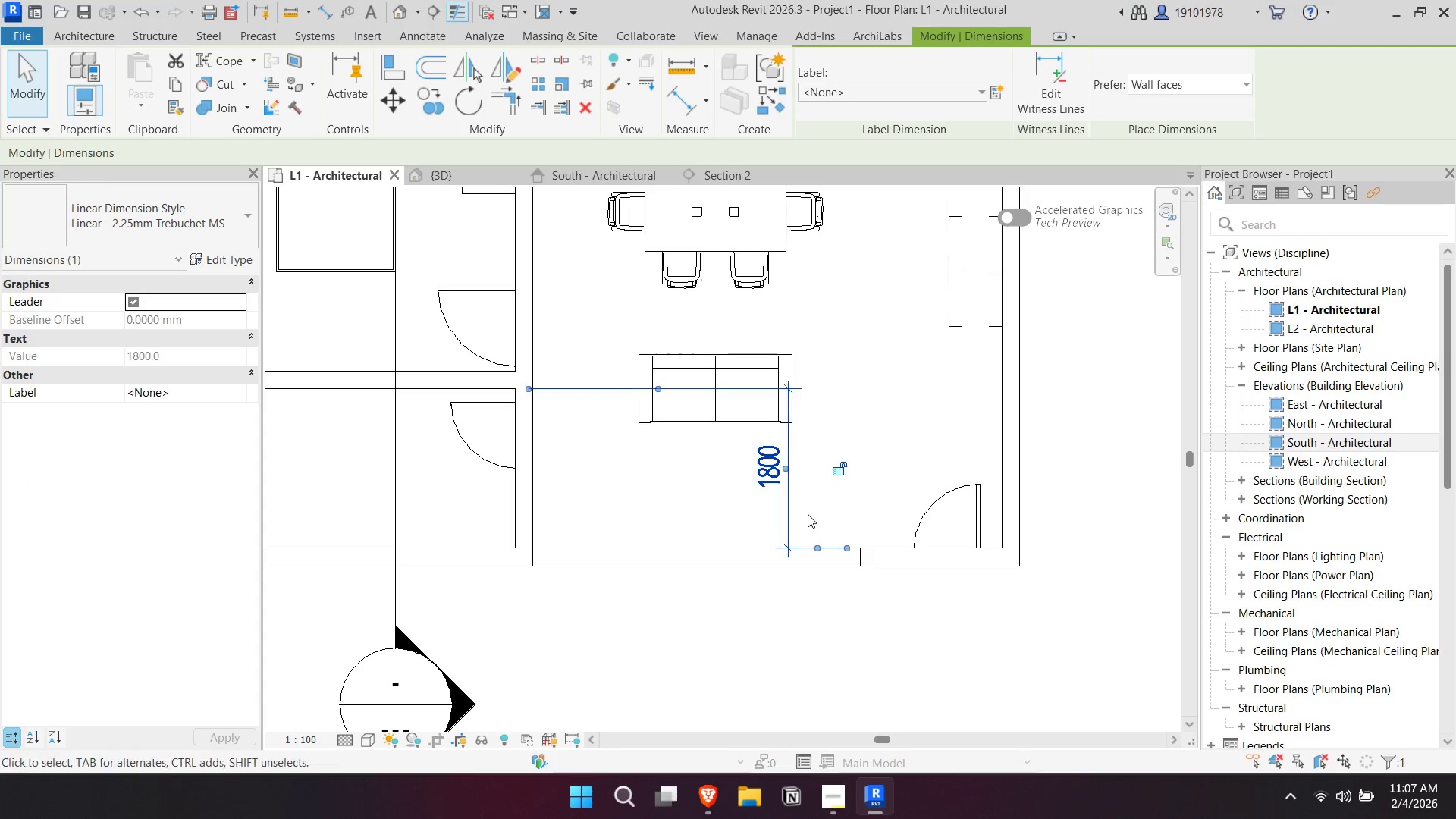 
key(Backspace)
 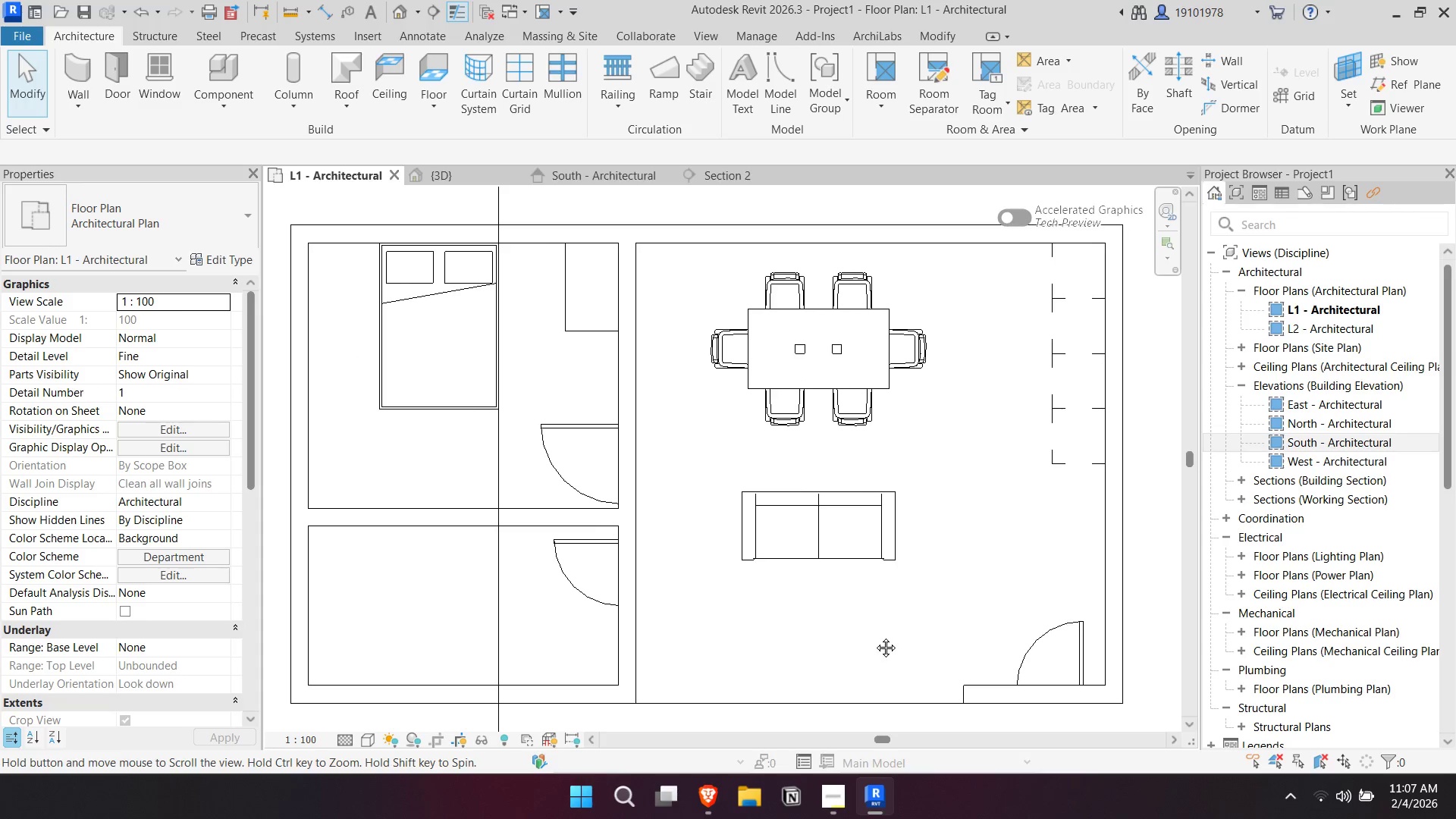 
wait(6.03)
 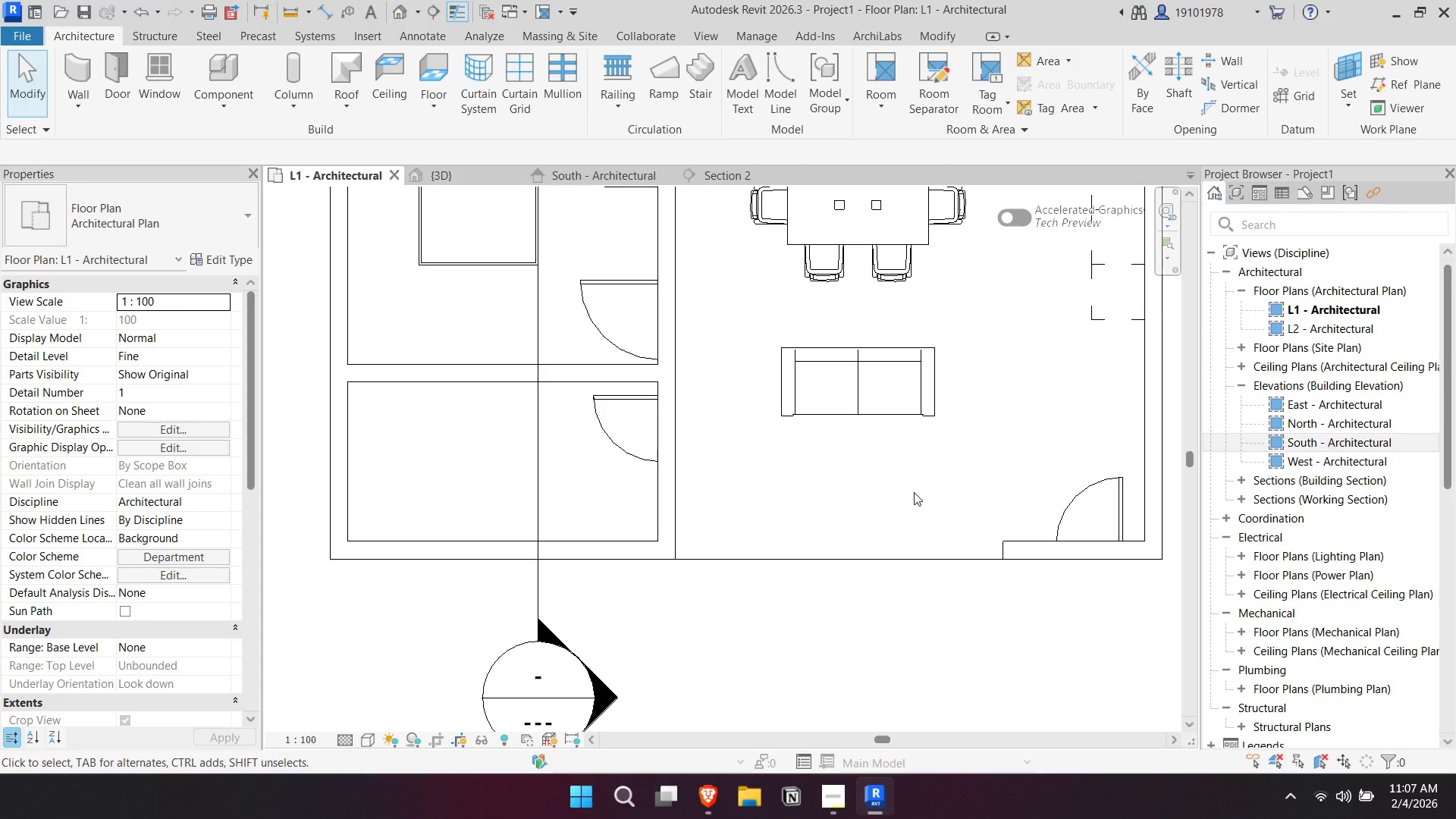 
scroll: coordinate [826, 566], scroll_direction: up, amount: 3.0
 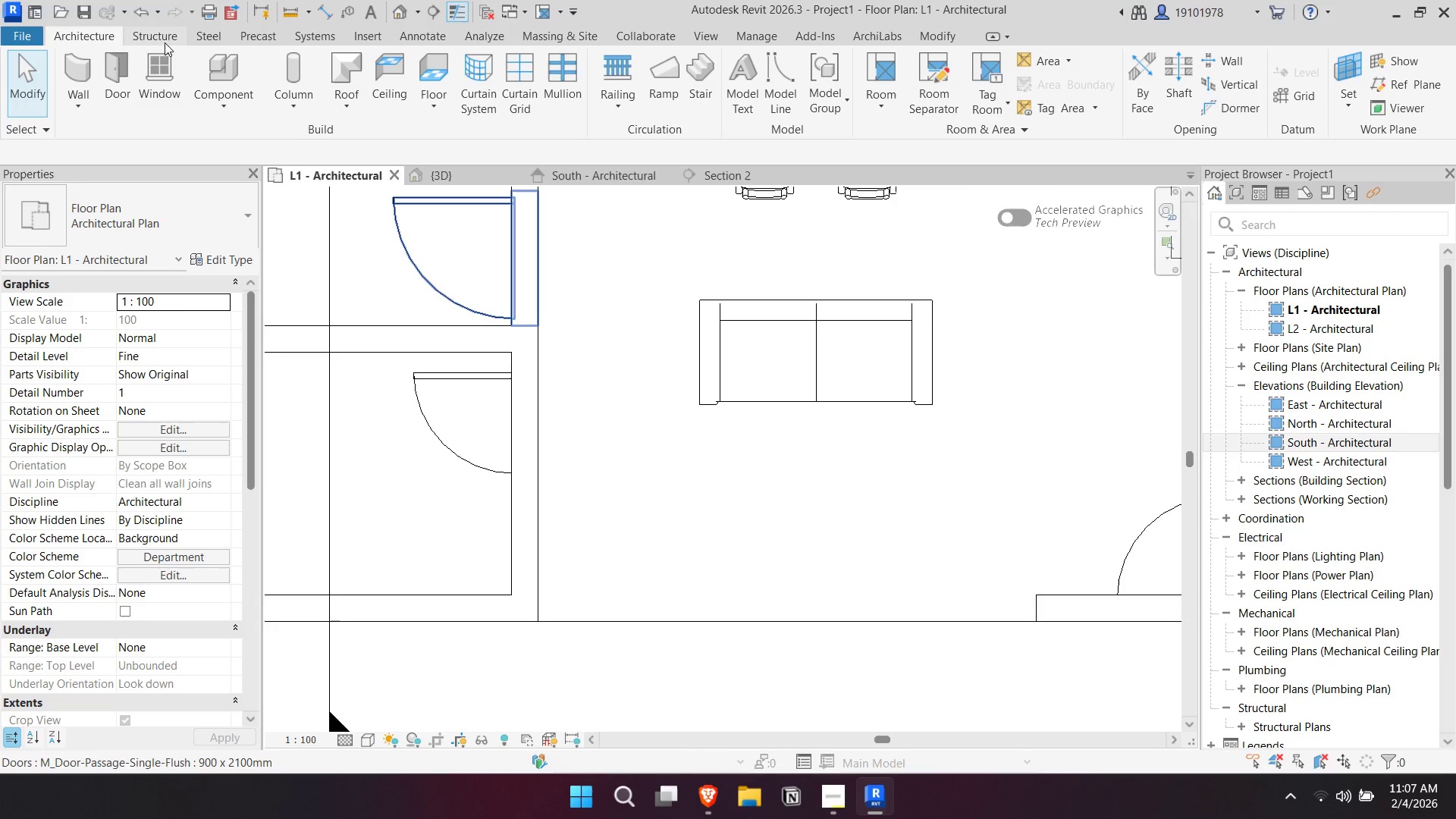 
key(Escape)
 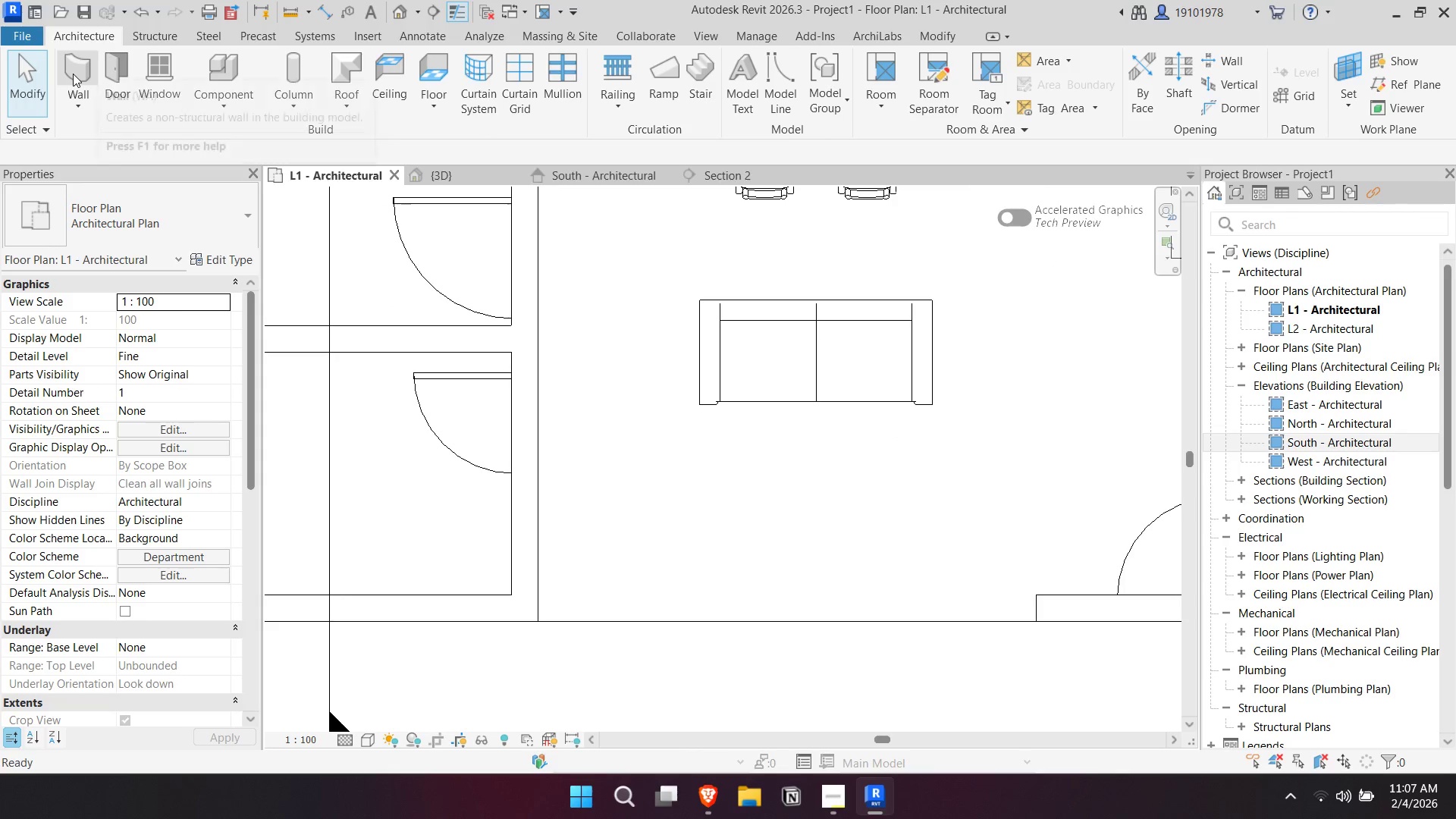 
left_click([73, 74])
 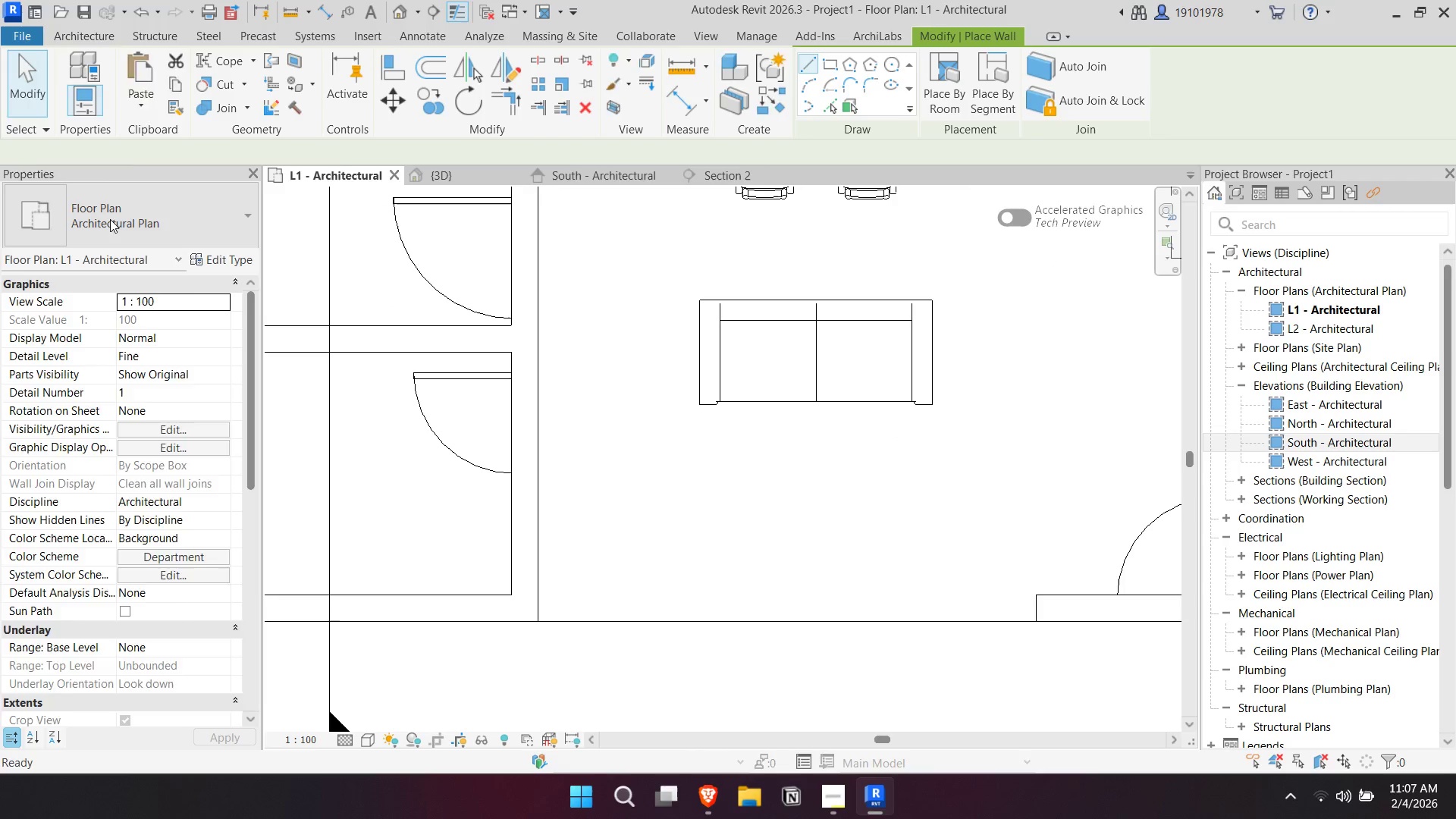 
left_click([113, 220])
 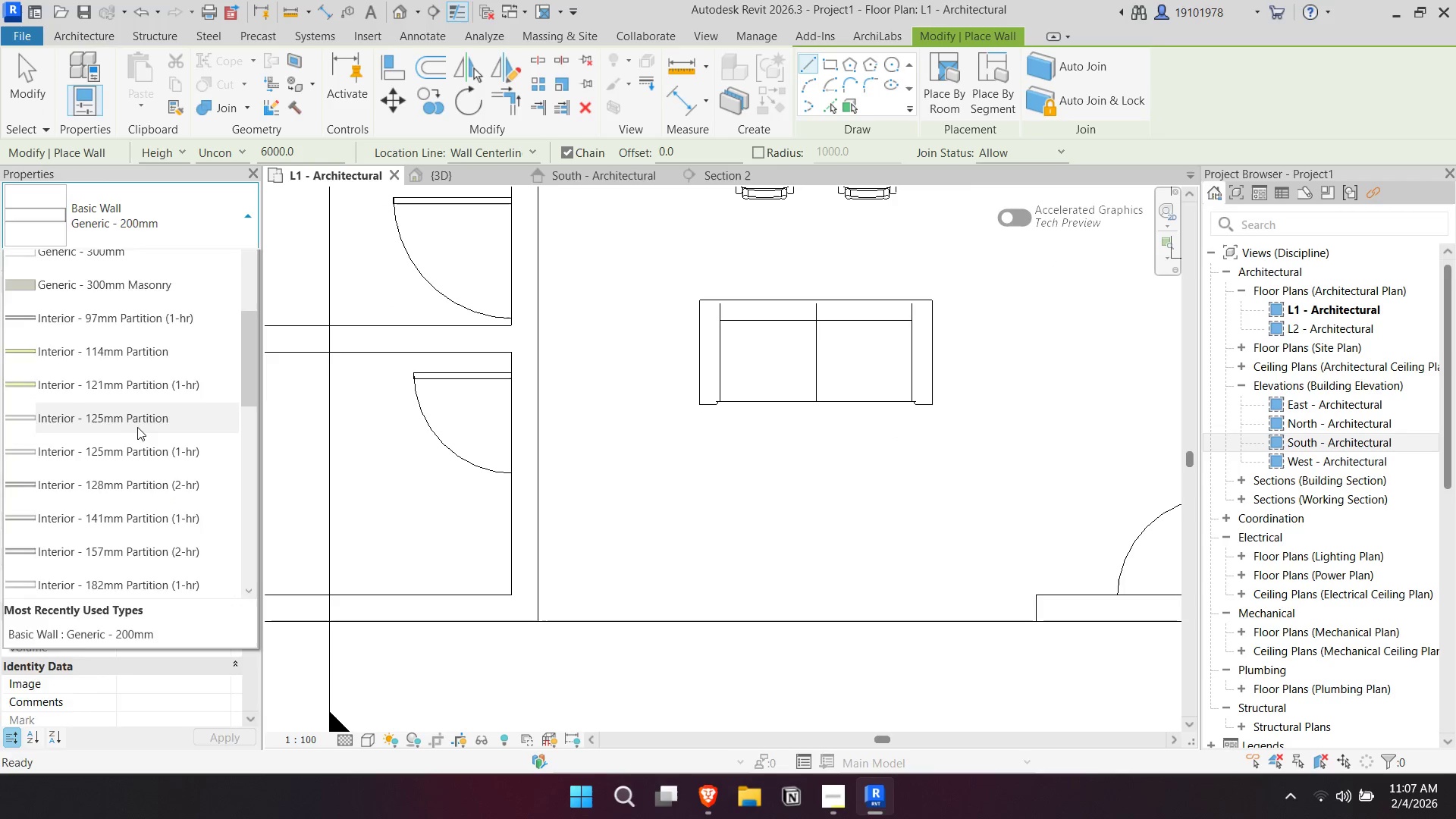 
scroll: coordinate [155, 551], scroll_direction: down, amount: 9.0
 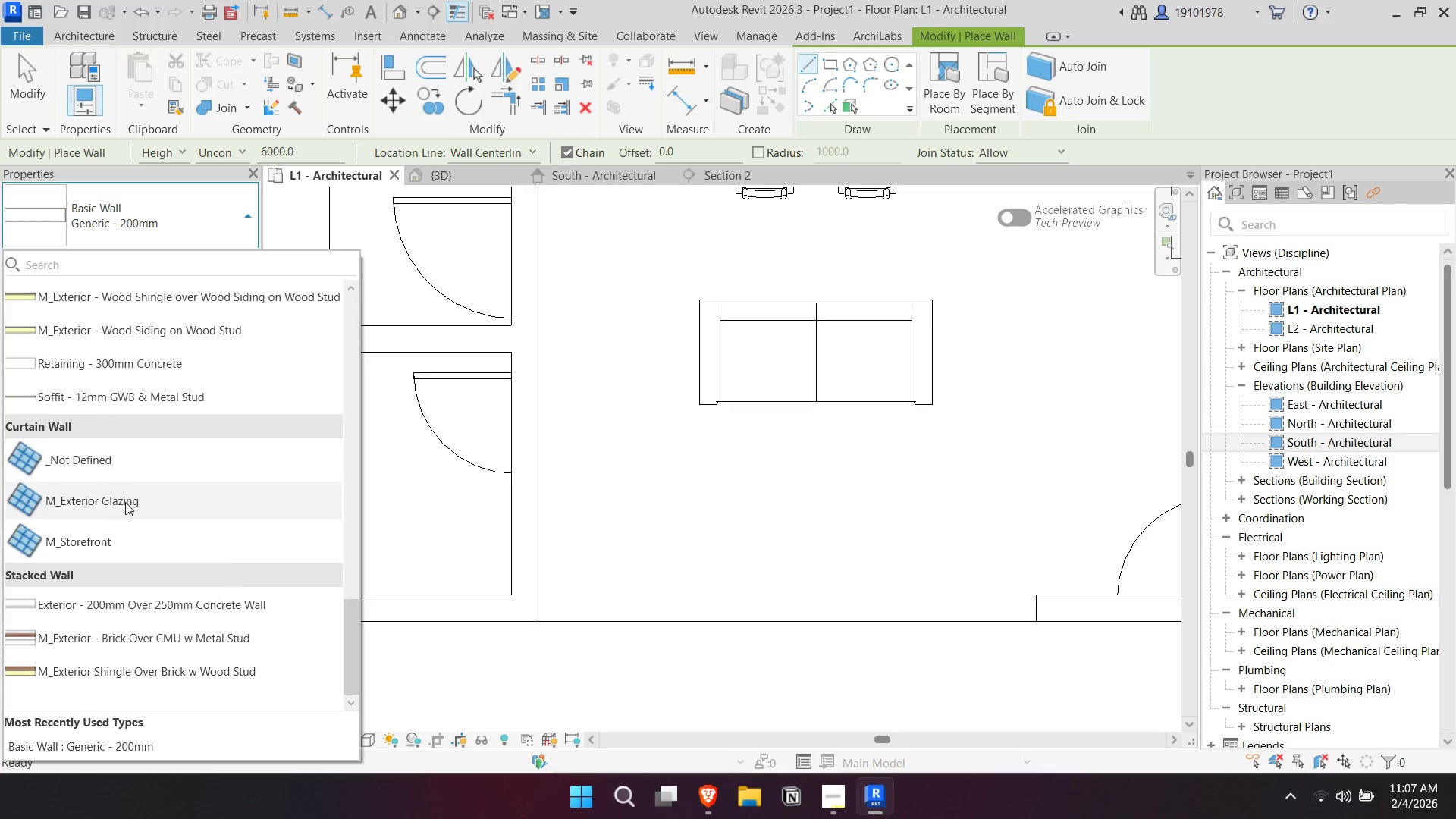 
left_click([124, 505])
 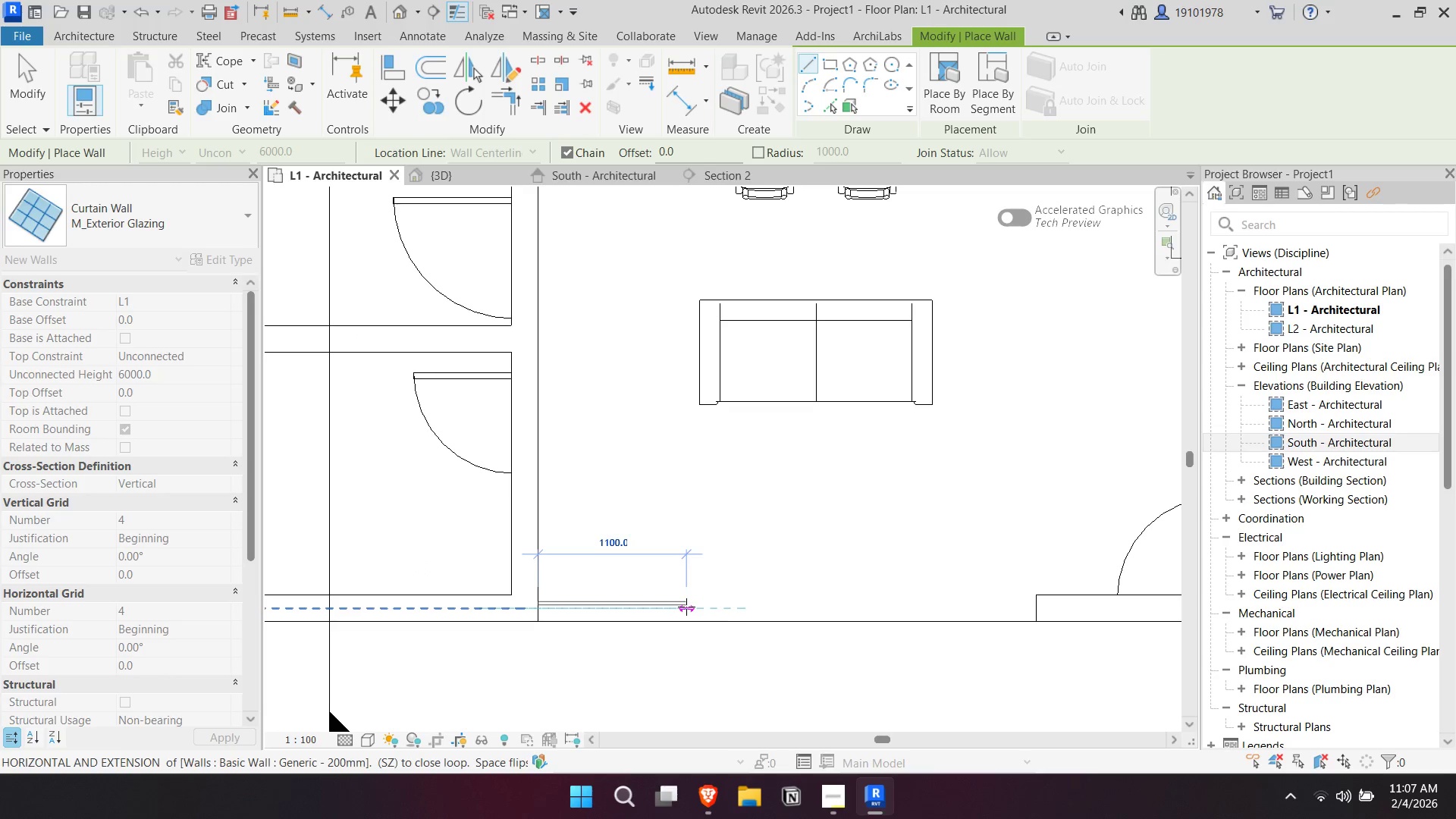 
left_click([676, 609])
 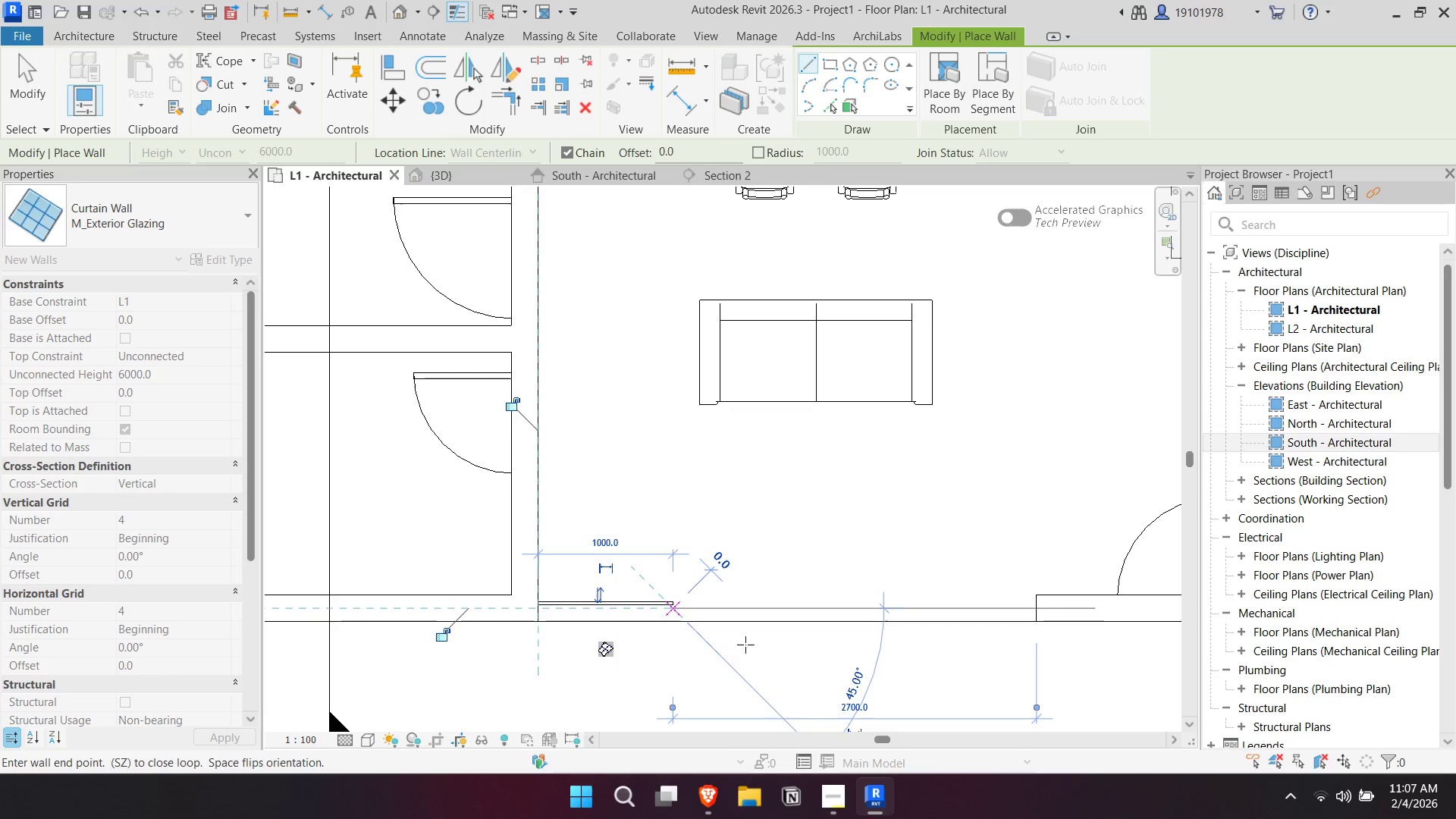 
key(Escape)
 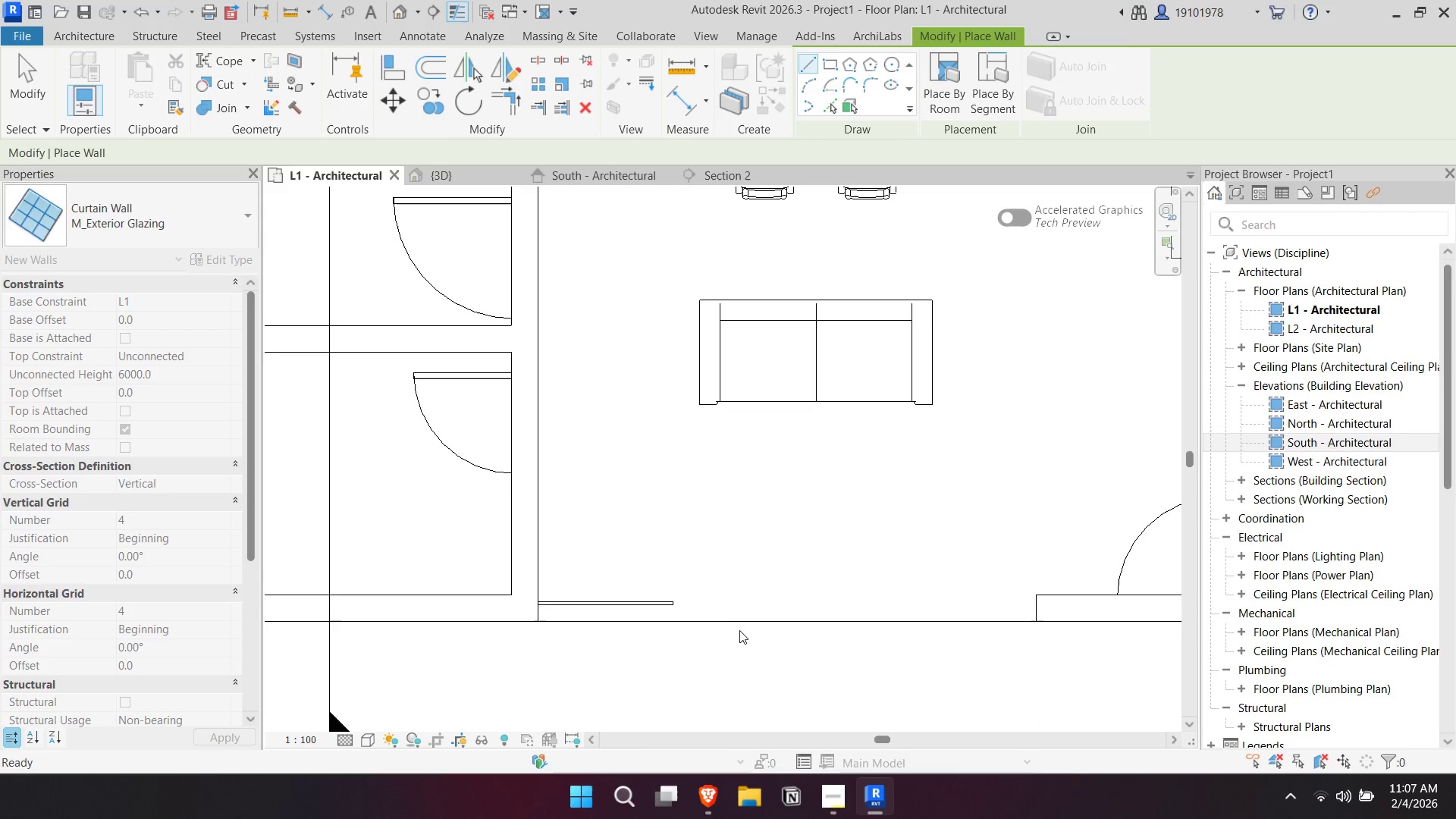 
key(Escape)
 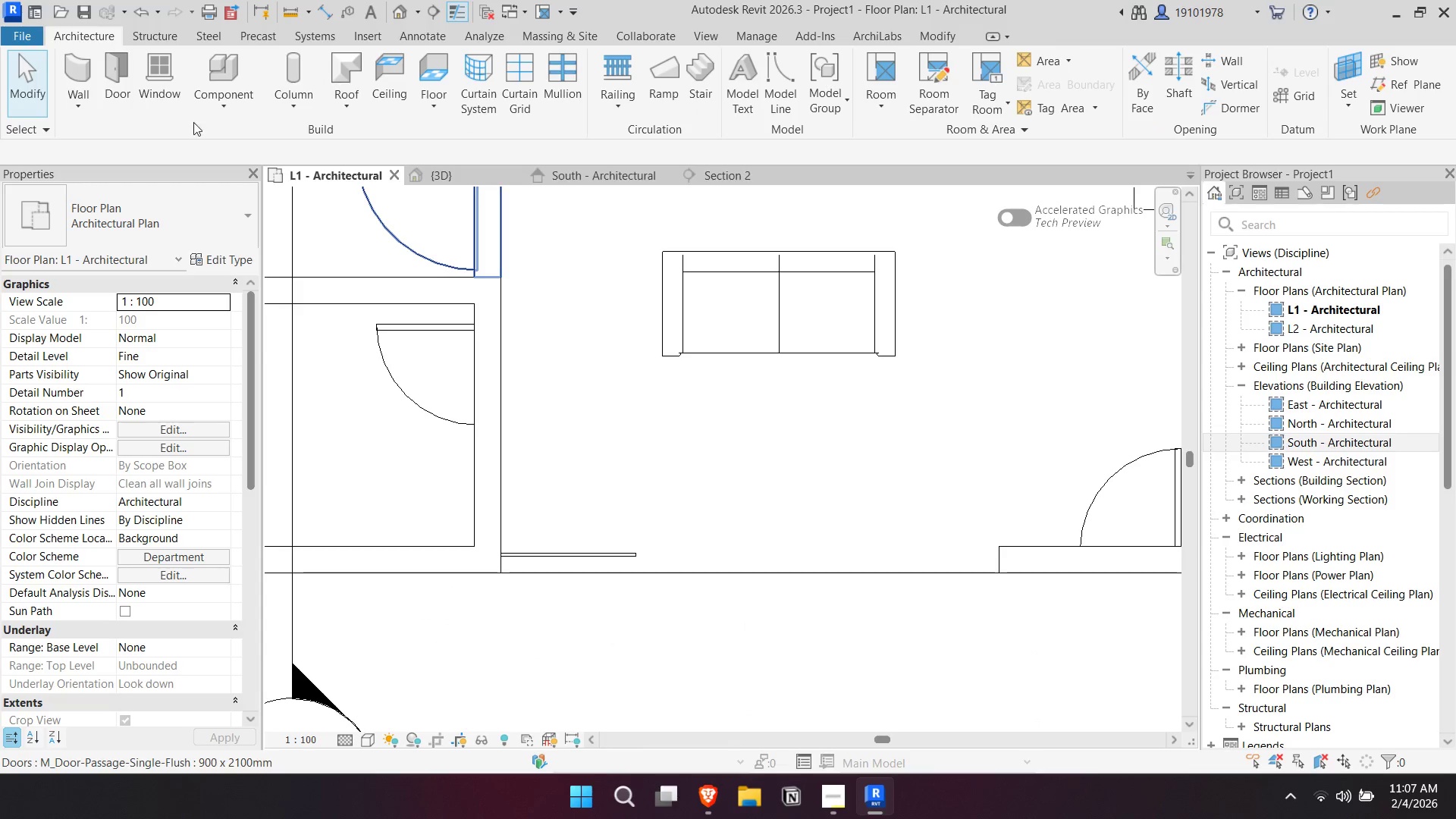 
left_click([98, 68])
 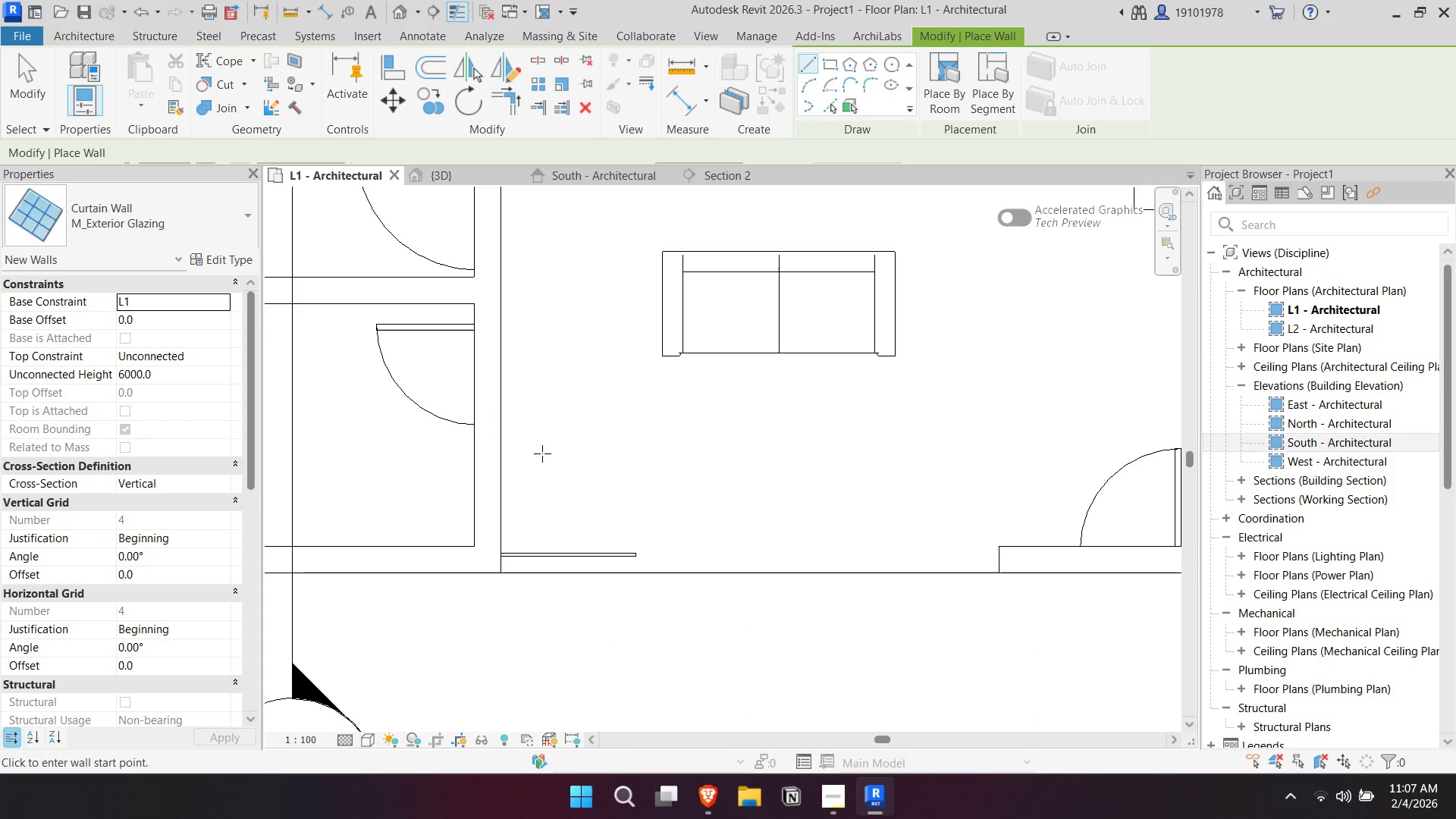 
scroll: coordinate [667, 541], scroll_direction: up, amount: 5.0
 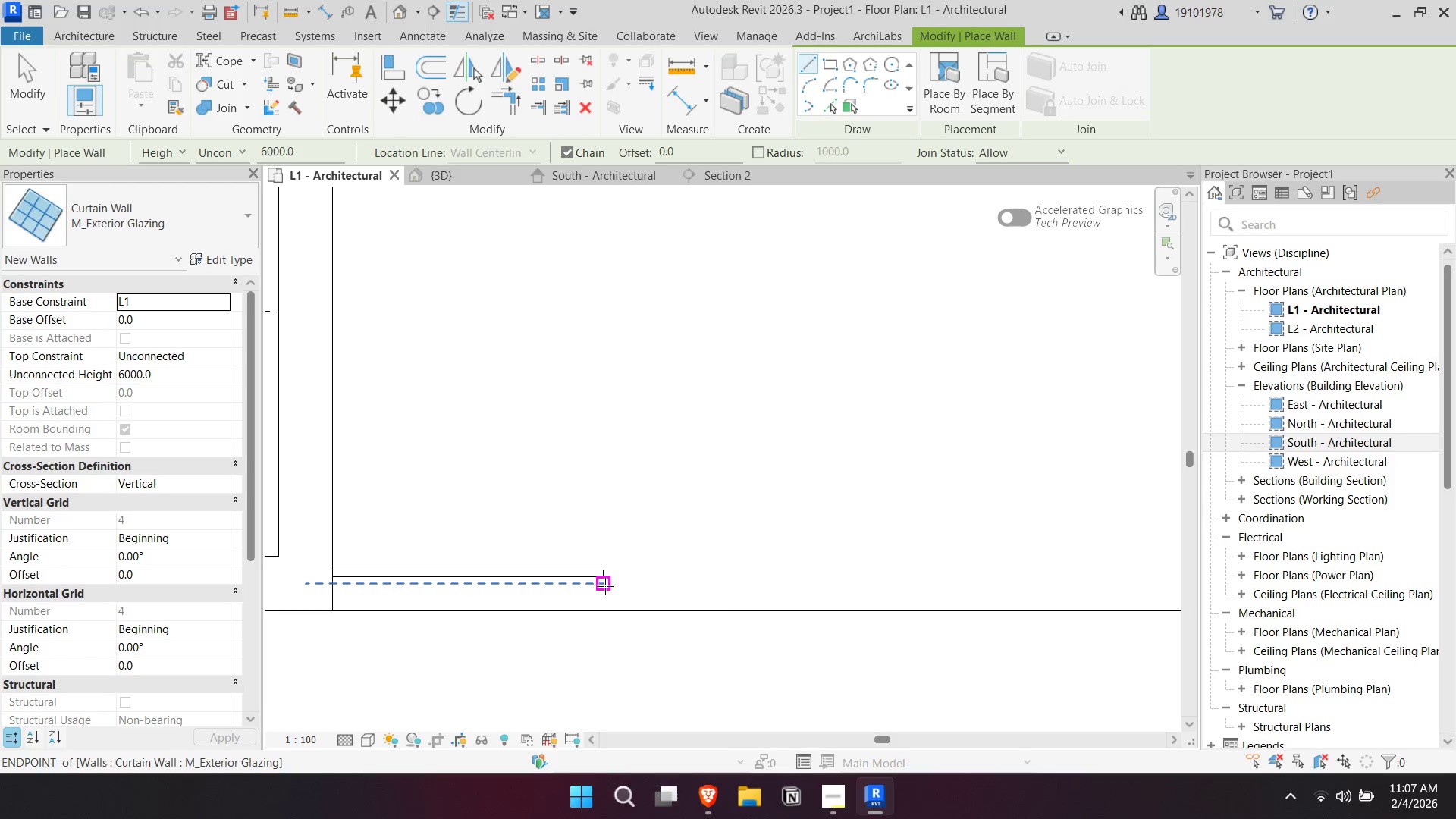 
left_click([604, 586])
 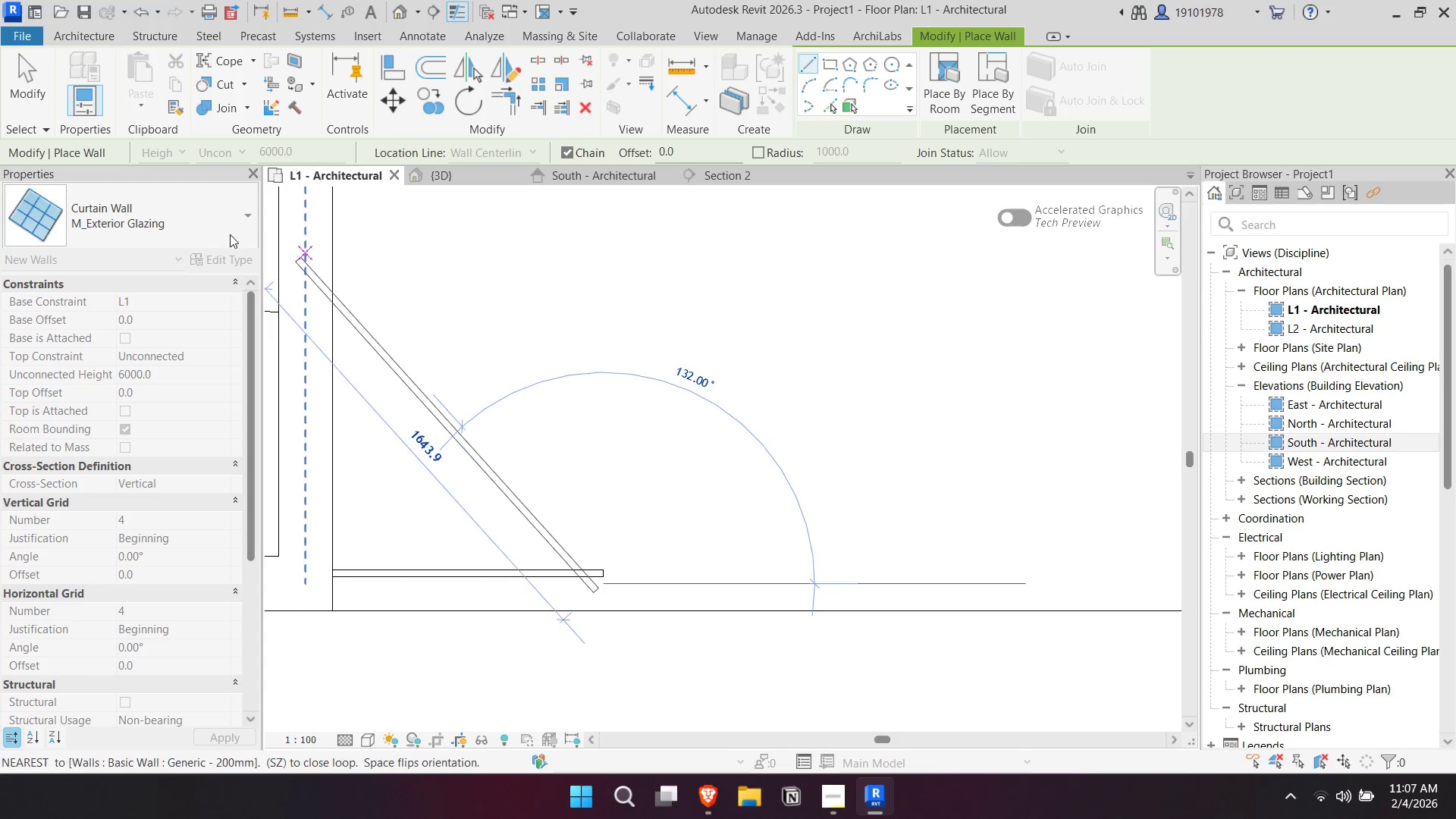 
left_click([123, 209])
 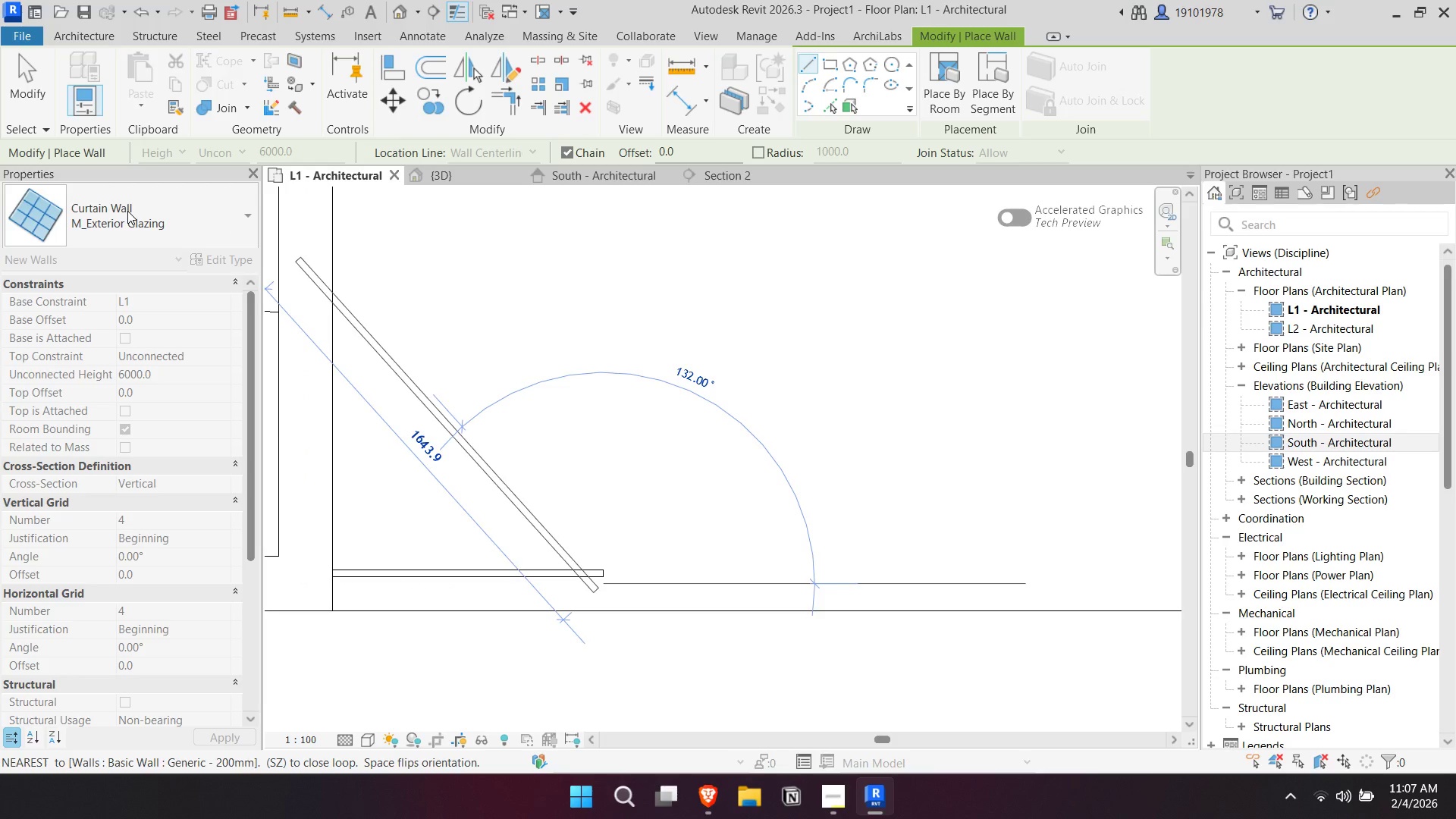 
key(Escape)
 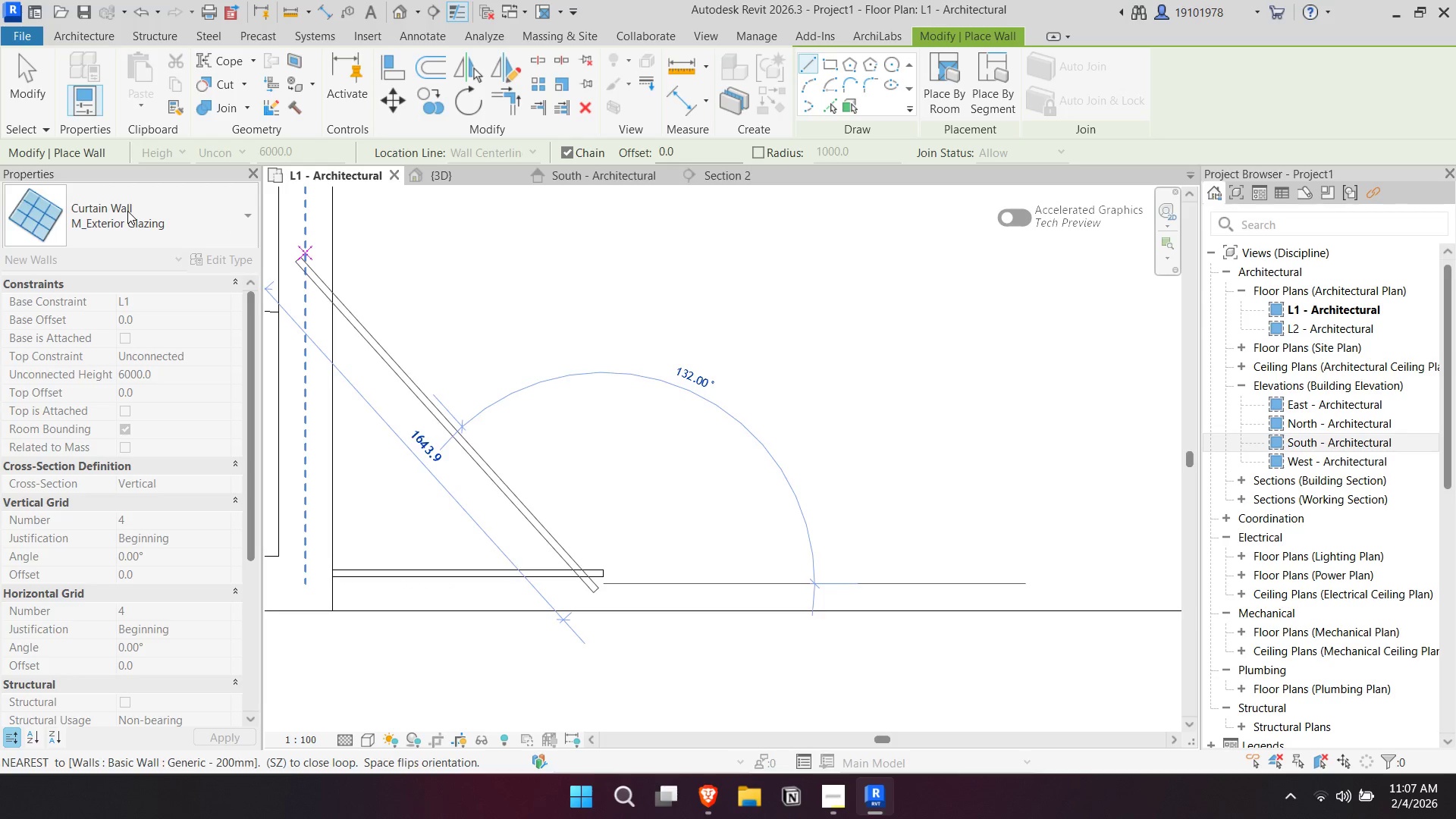 
key(Escape)
 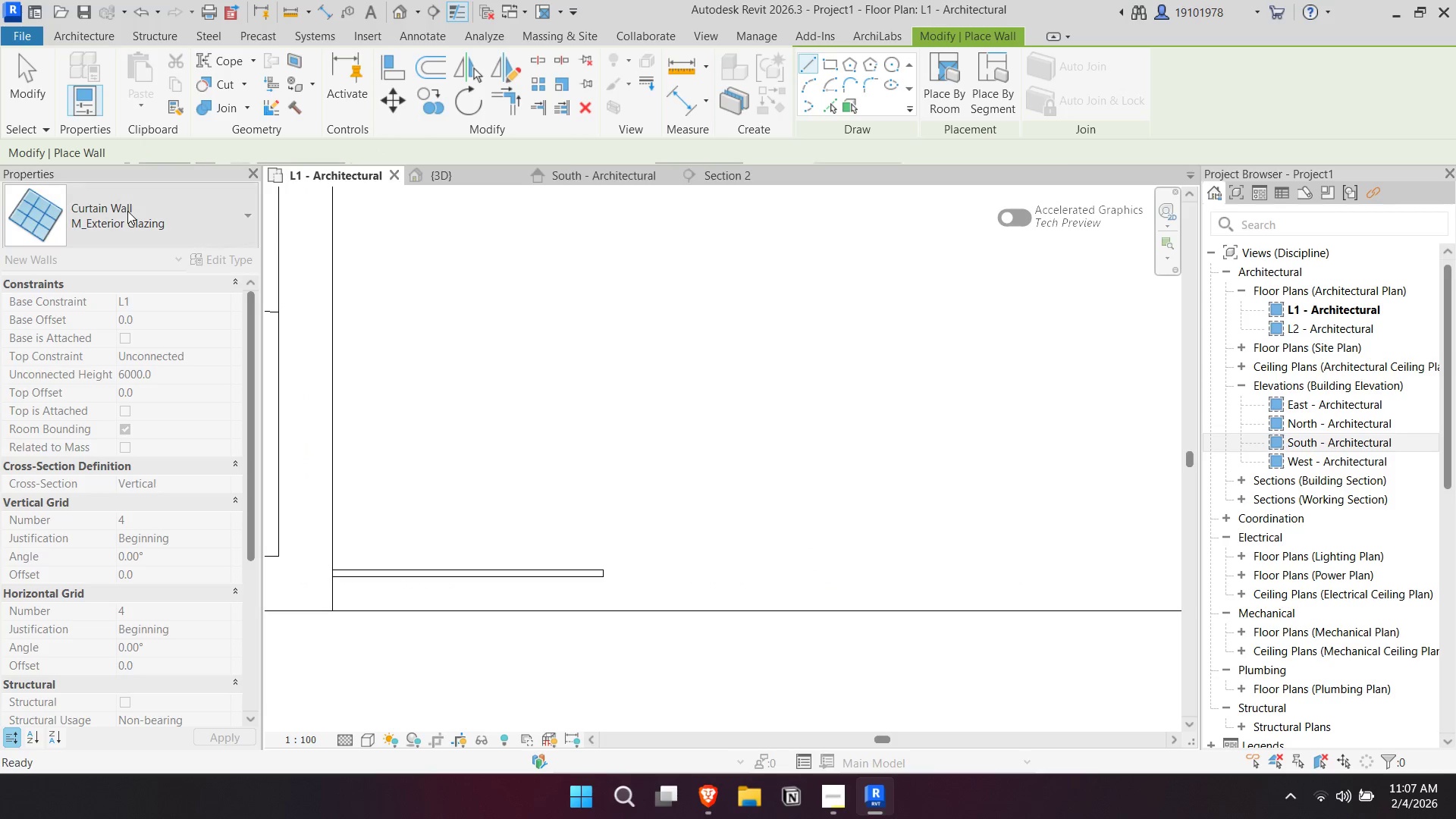 
left_click([127, 211])
 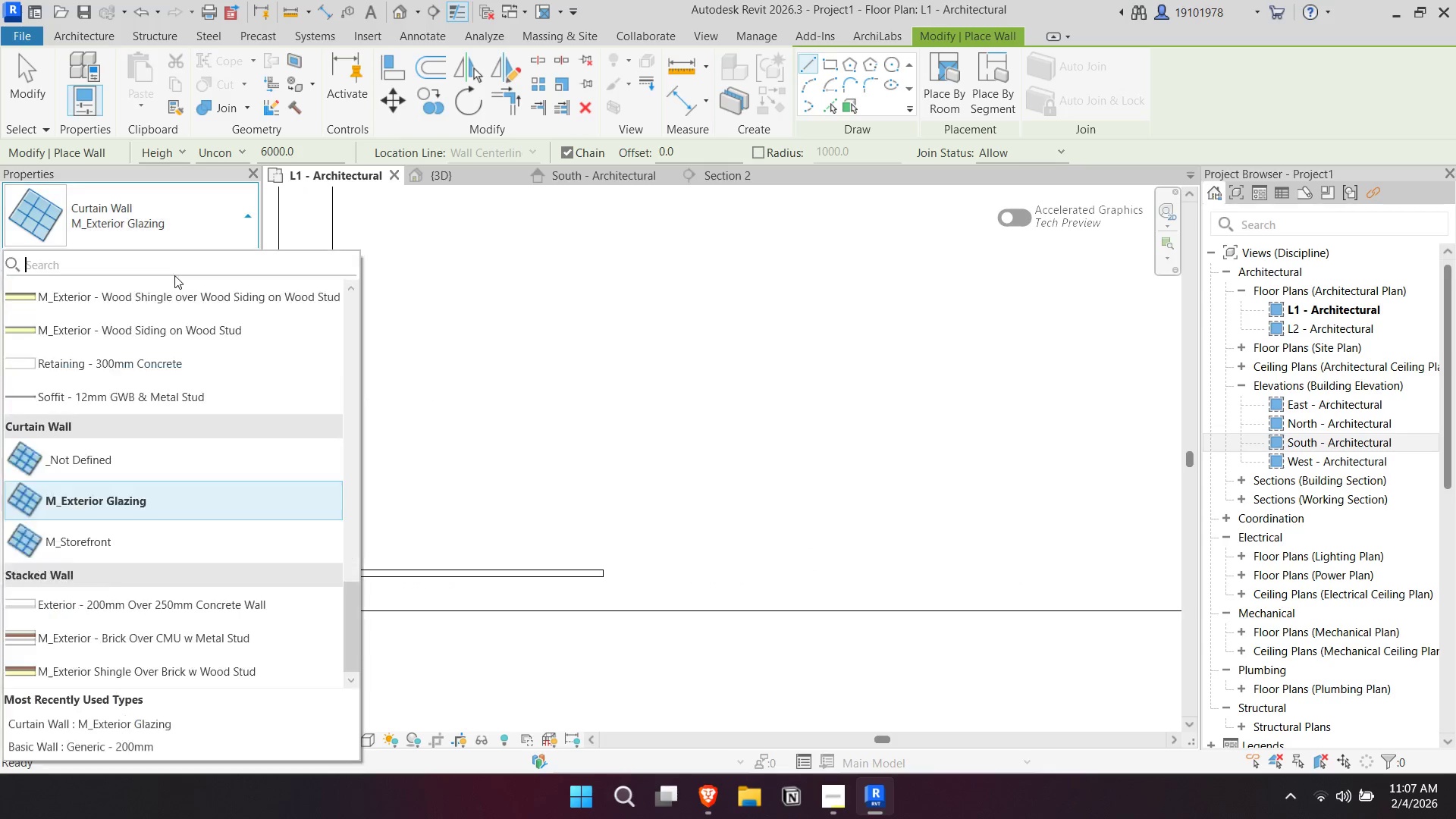 
scroll: coordinate [195, 331], scroll_direction: up, amount: 9.0
 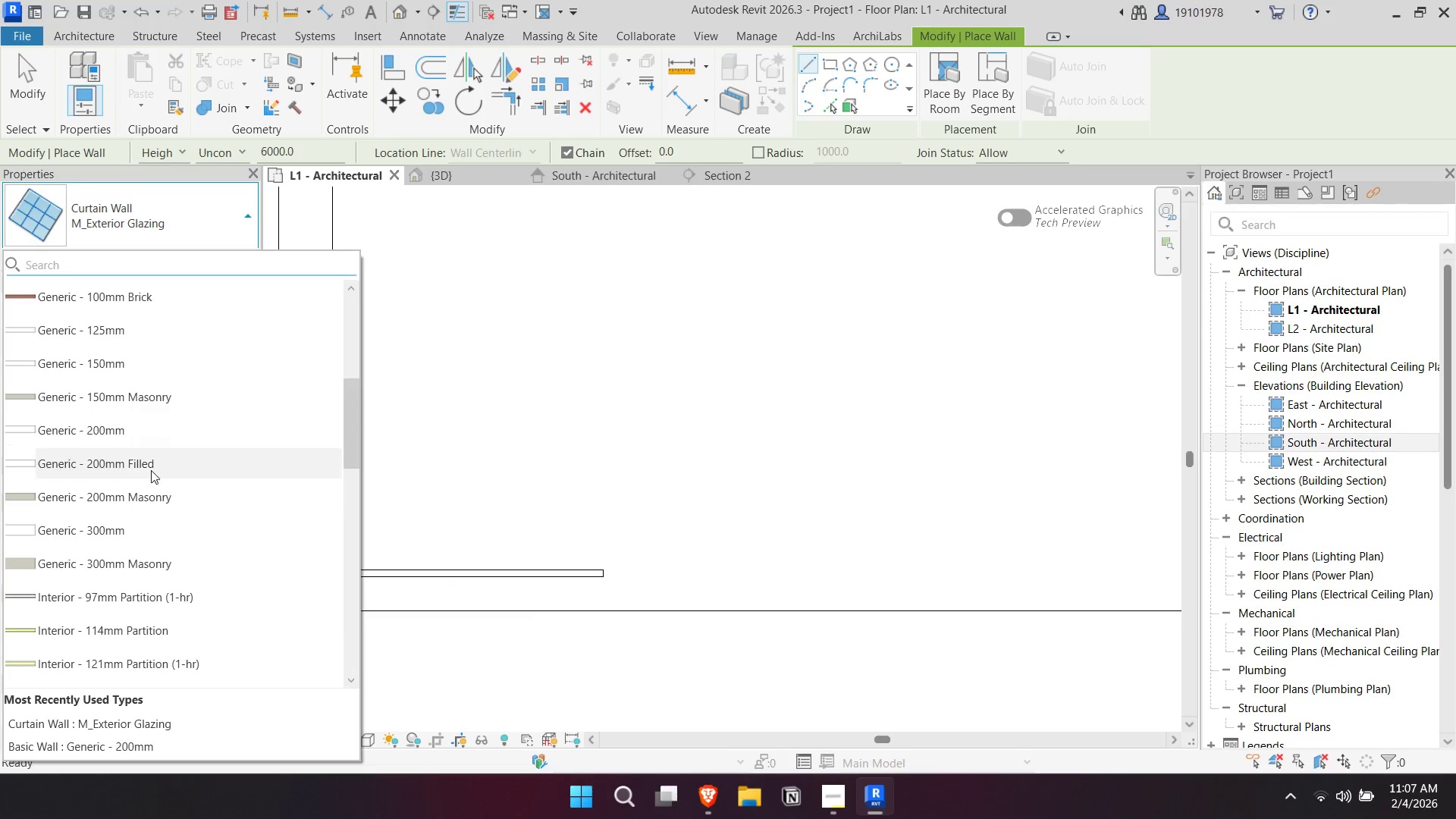 
left_click([144, 523])
 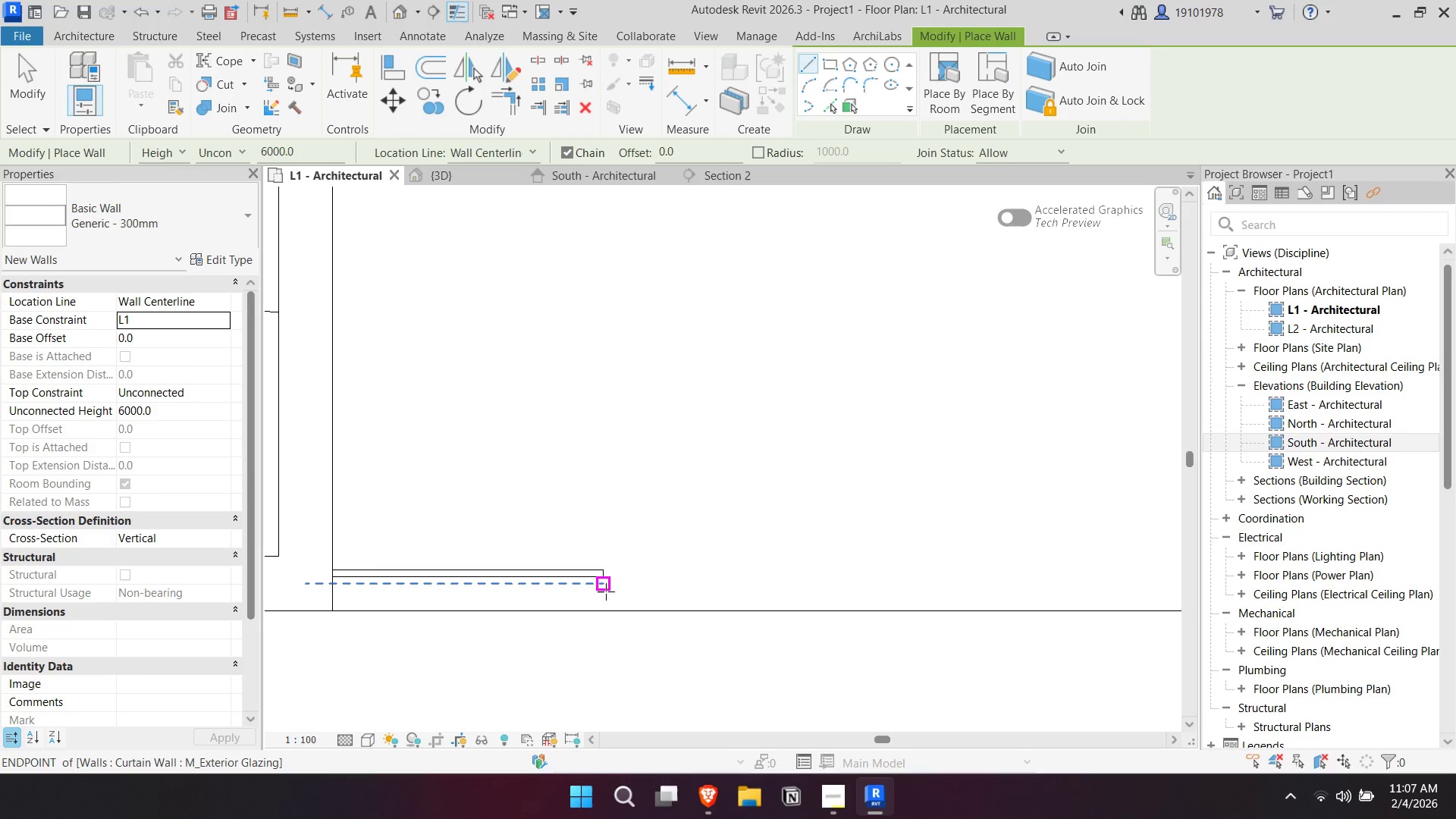 
left_click([607, 592])
 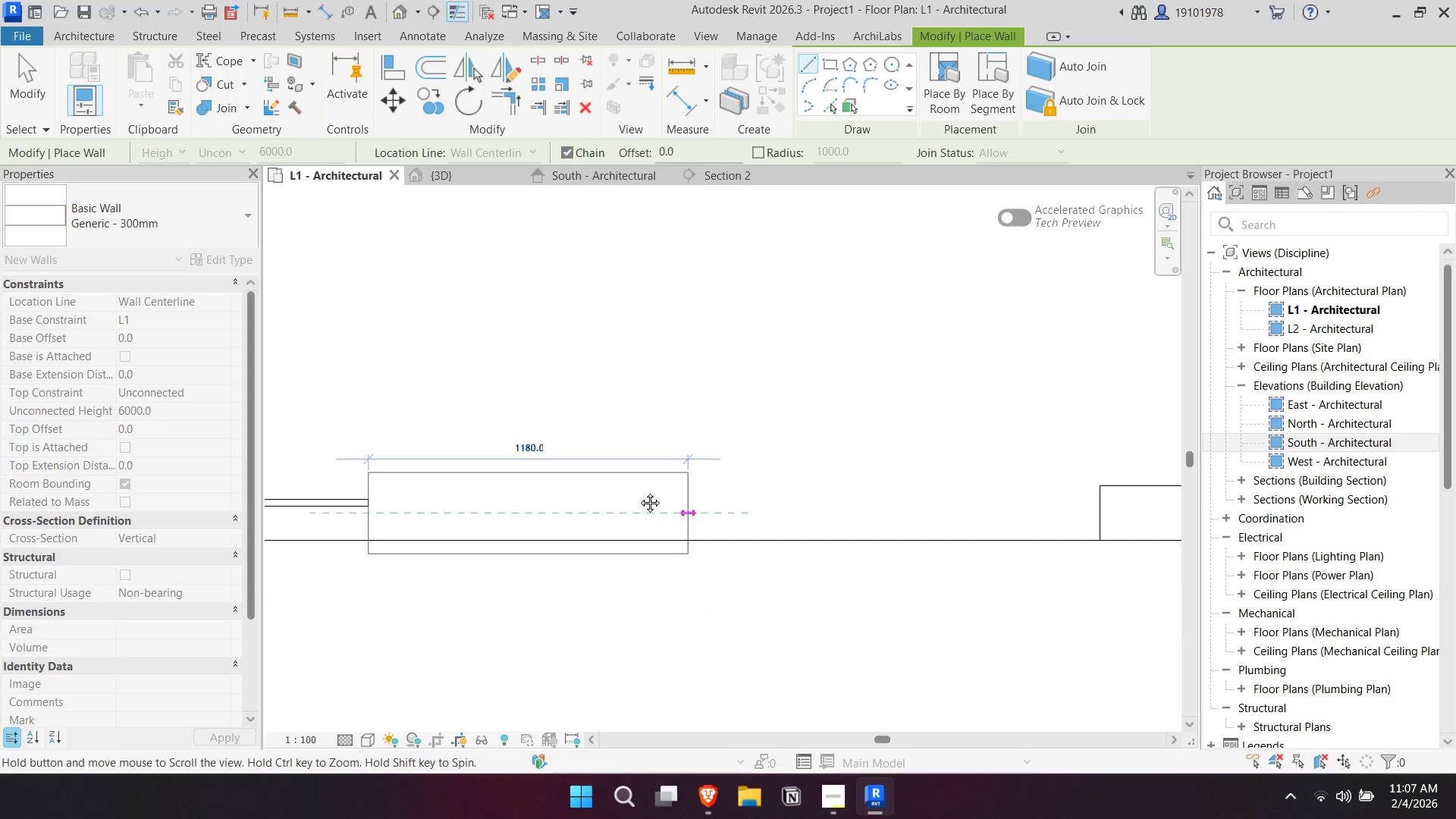 
scroll: coordinate [652, 474], scroll_direction: down, amount: 1.0
 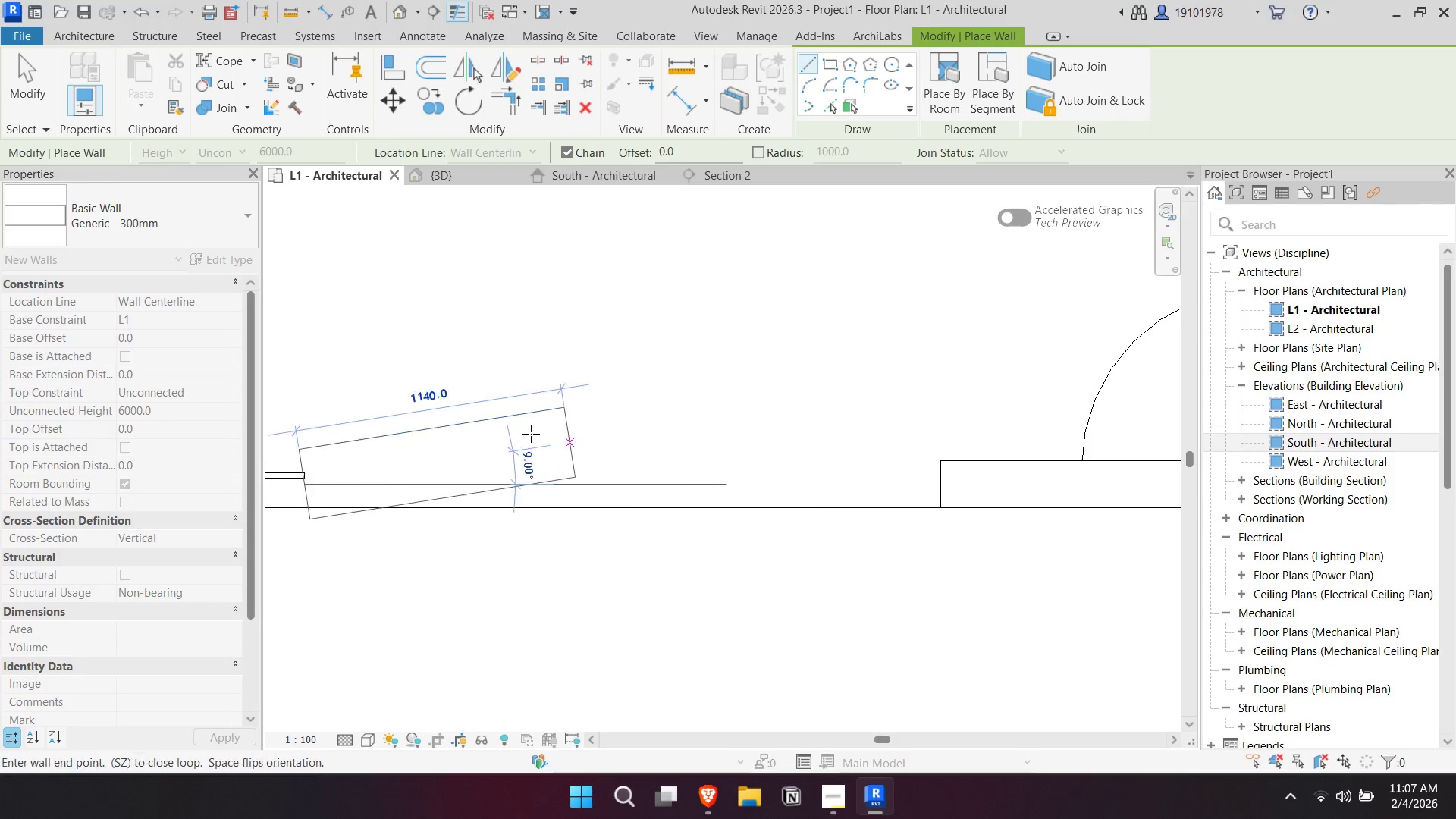 
key(Escape)
 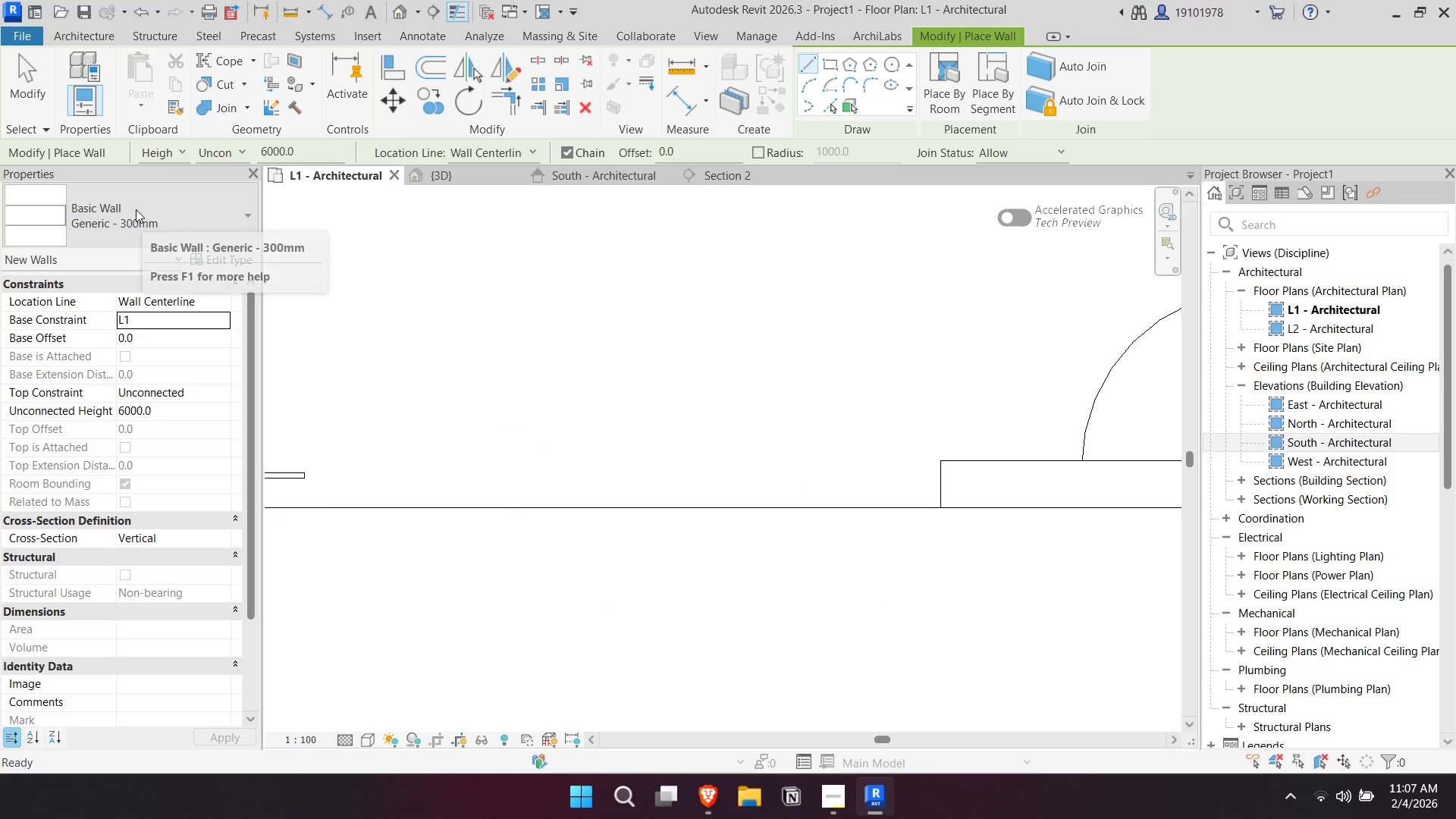 
left_click([136, 209])
 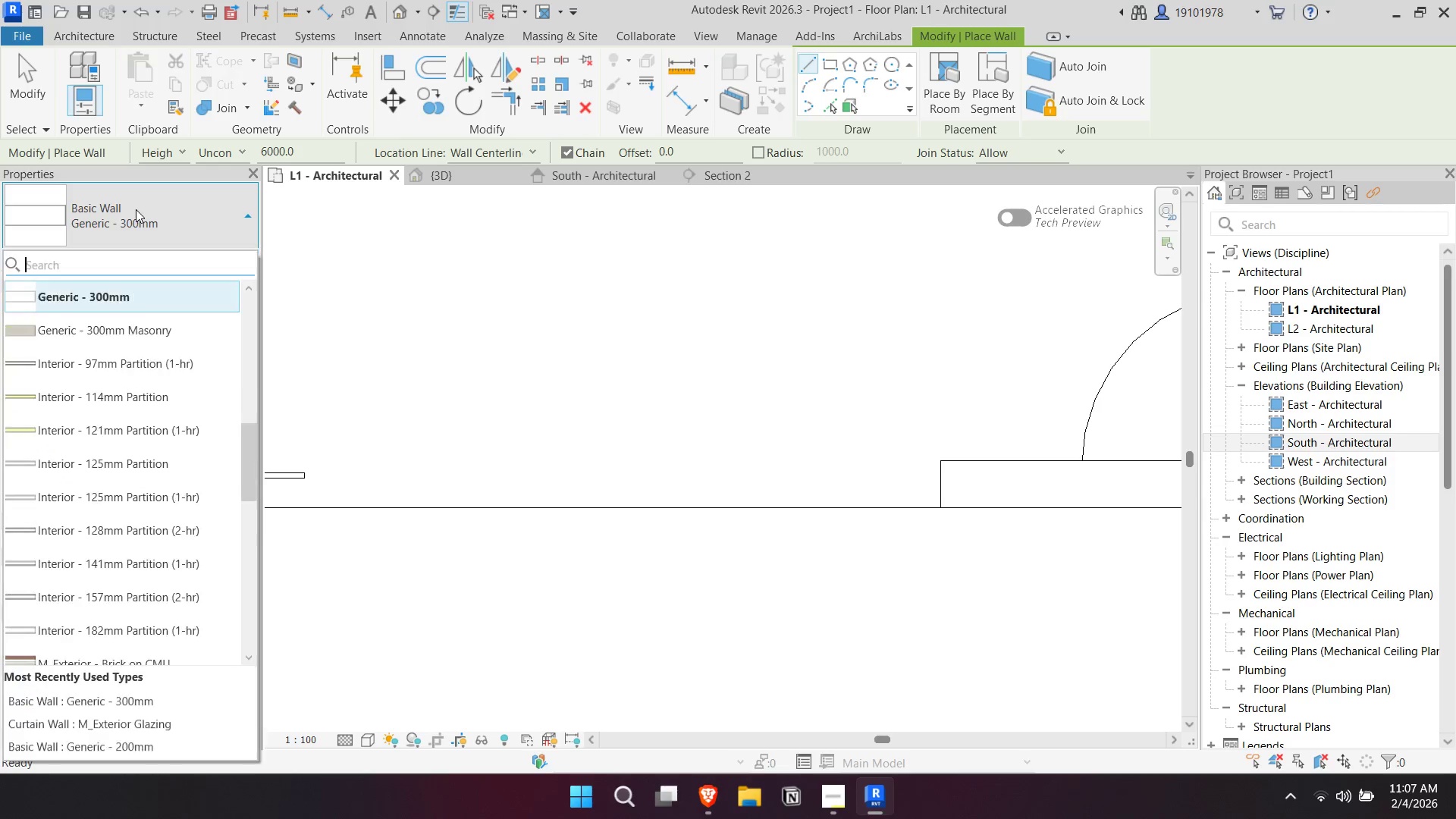 
key(Escape)
 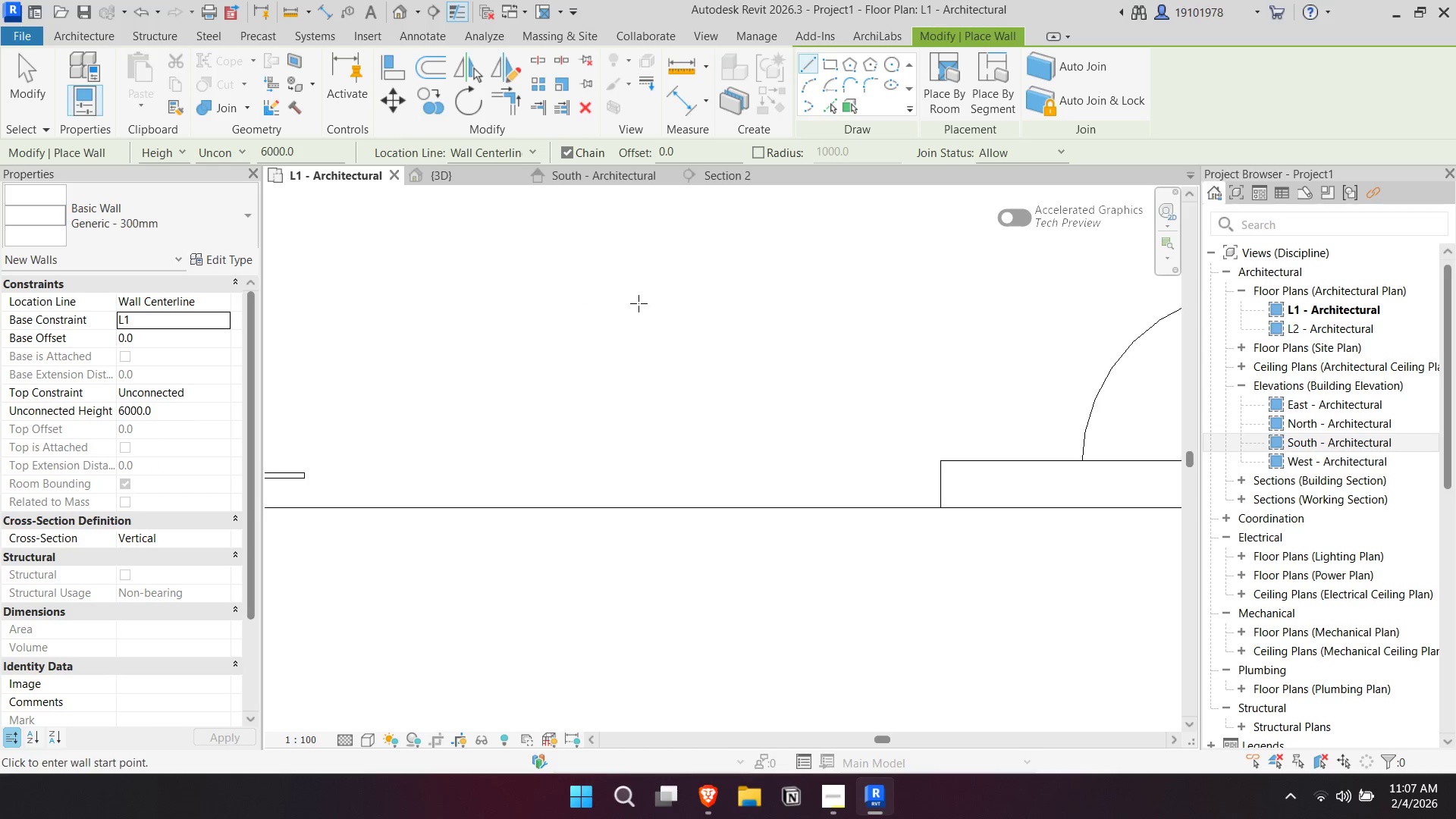 
scroll: coordinate [620, 308], scroll_direction: down, amount: 2.0
 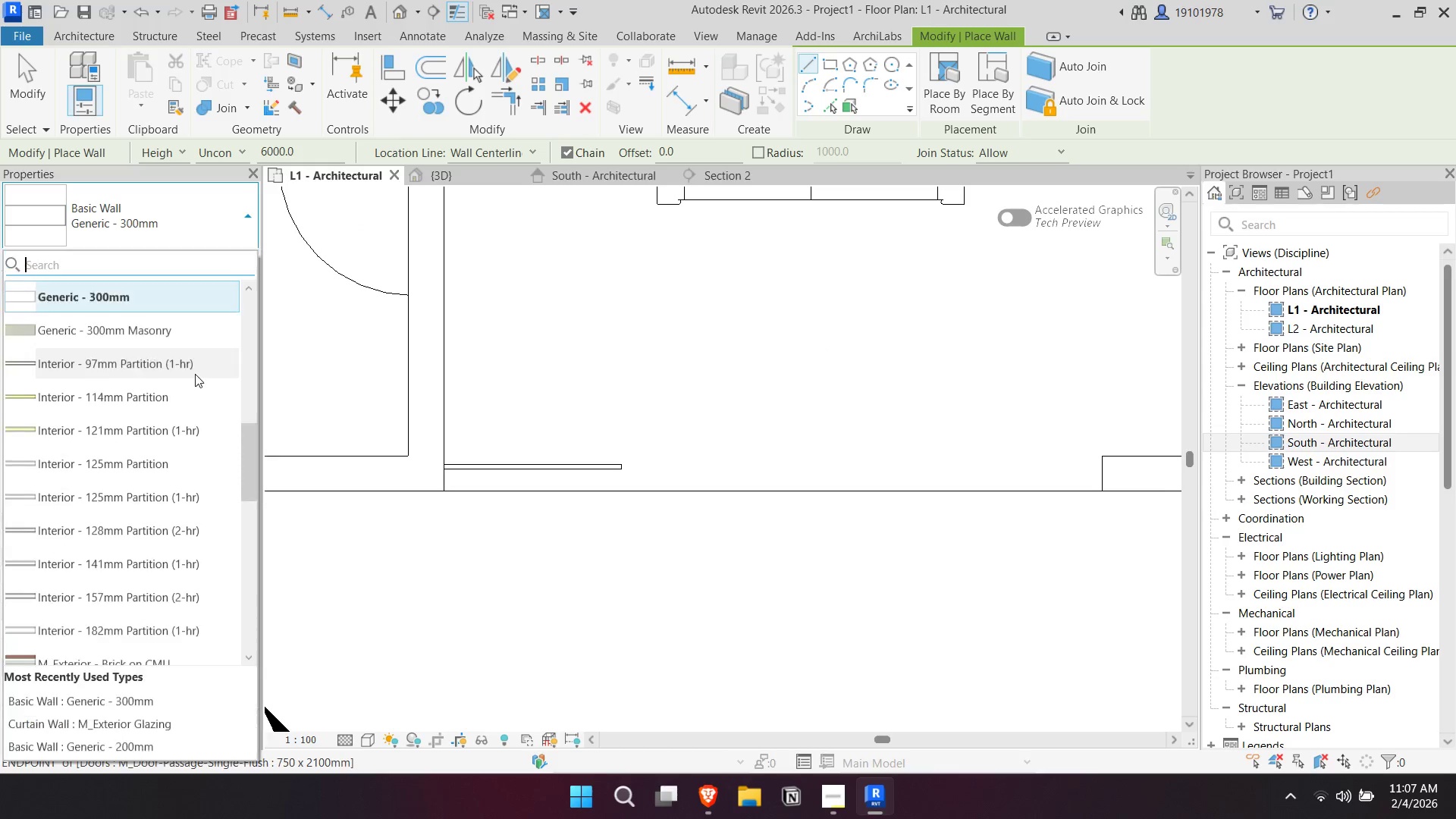 
scroll: coordinate [173, 347], scroll_direction: up, amount: 1.0
 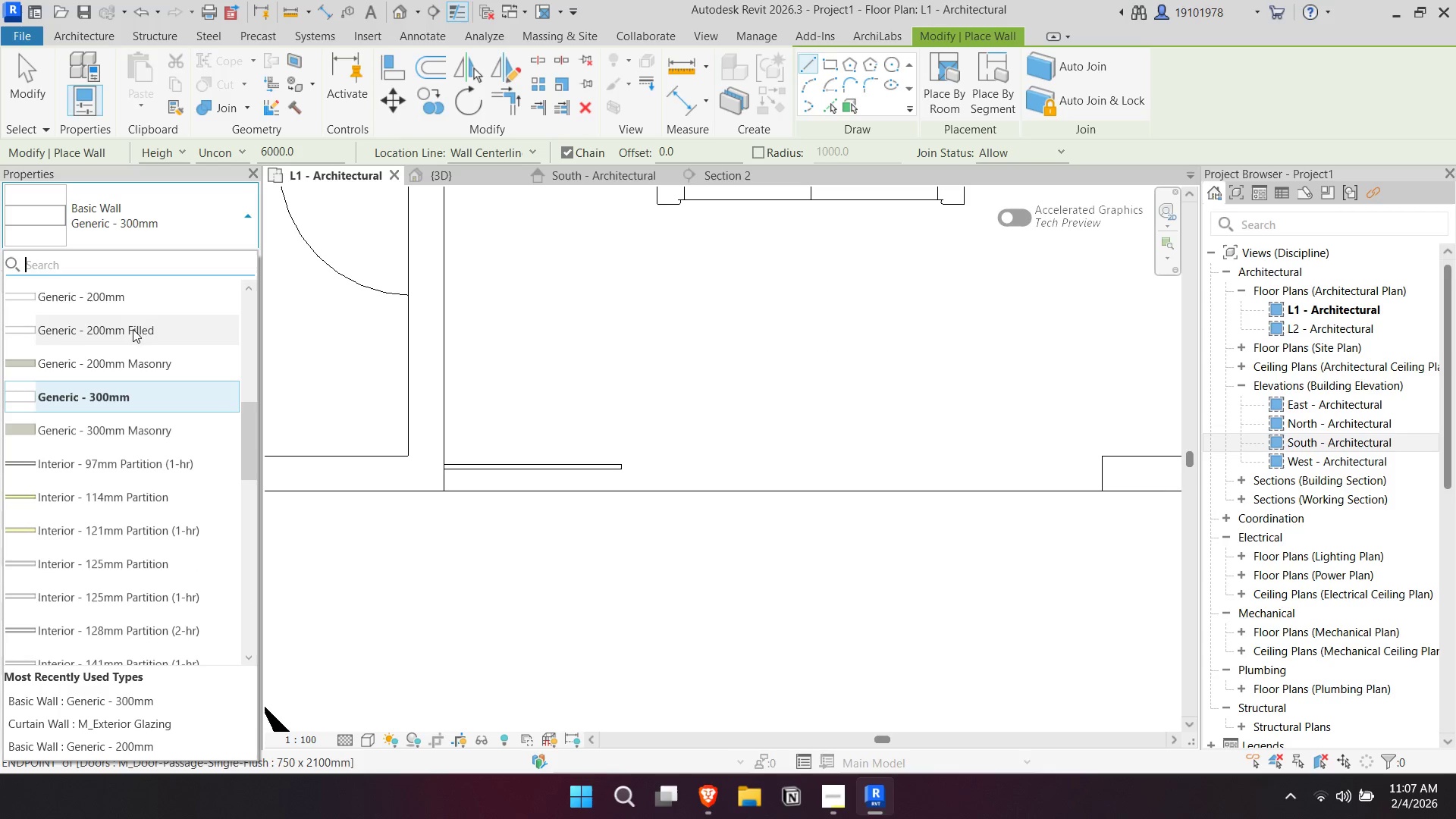 
left_click([116, 306])
 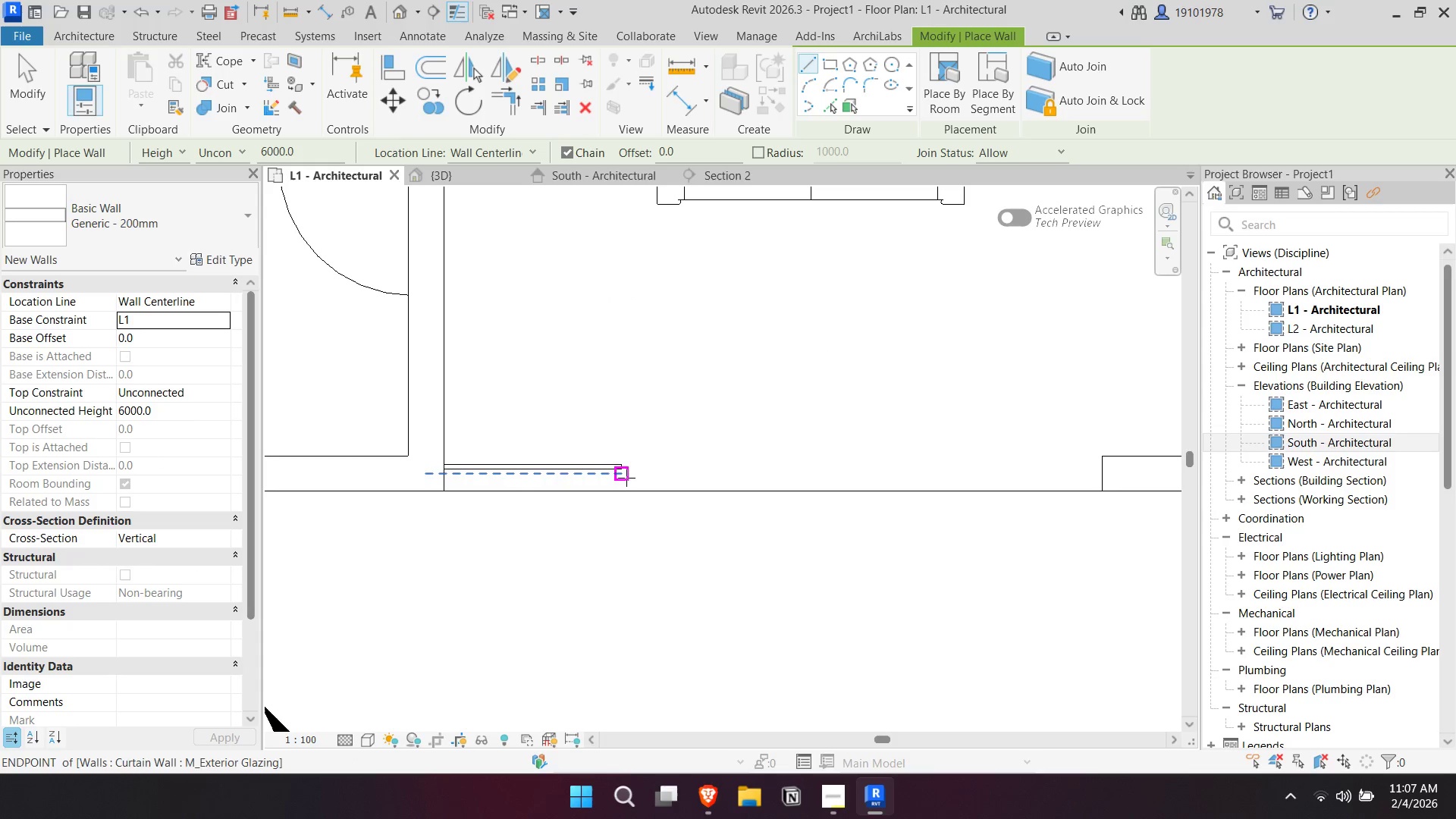 
left_click_drag(start_coordinate=[627, 477], to_coordinate=[631, 477])
 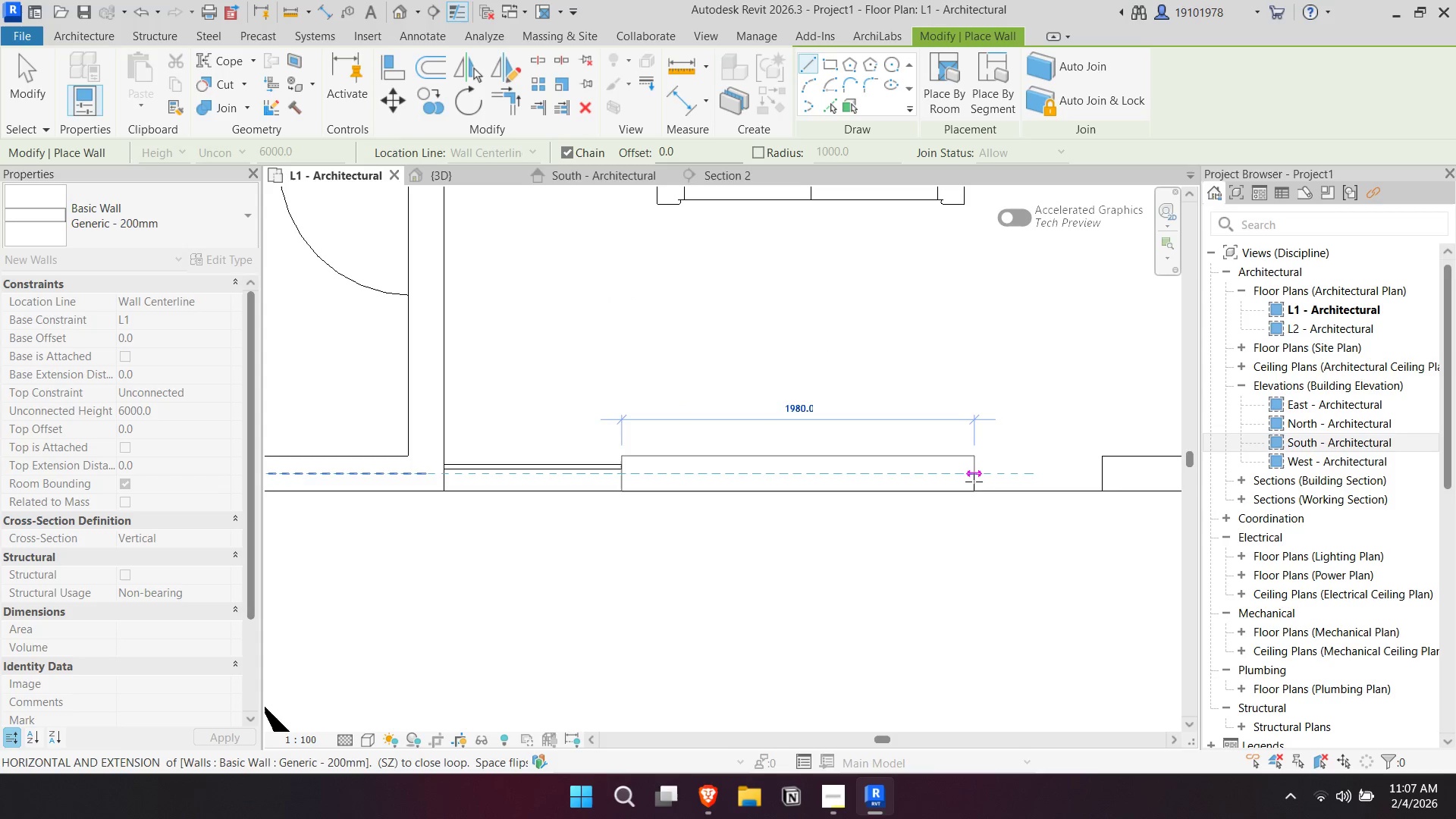 
type(2000)
 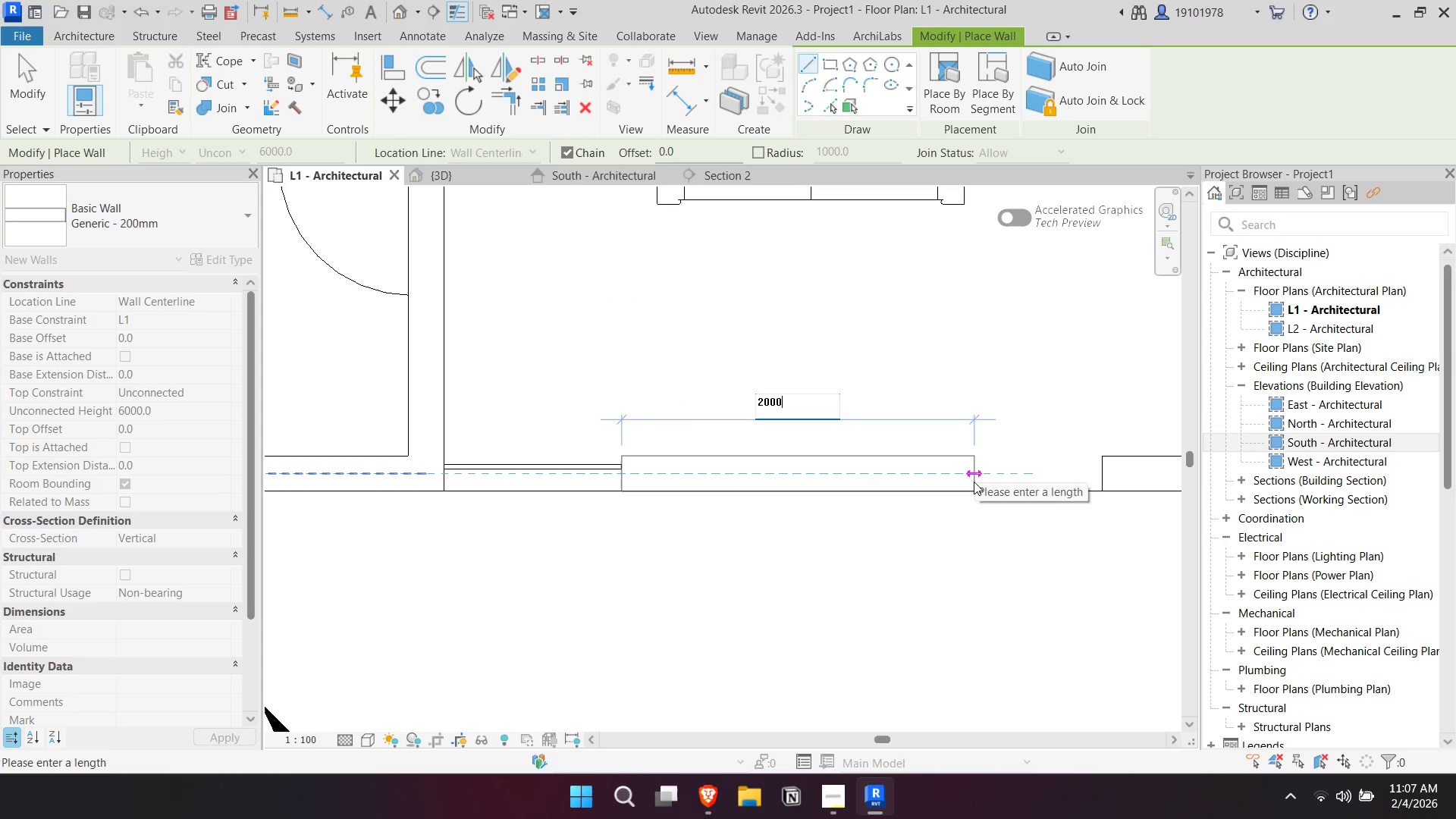 
key(Enter)
 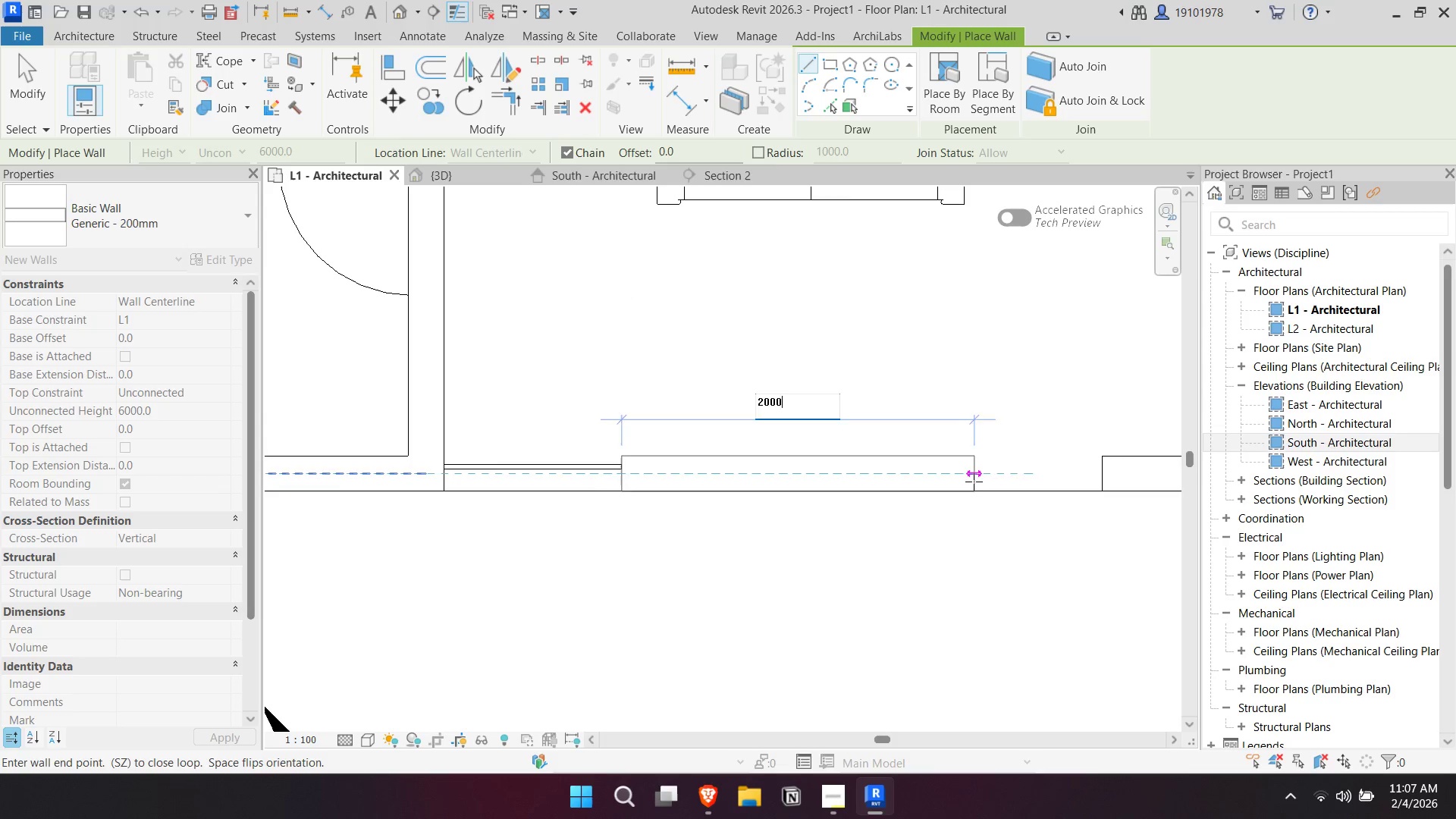 
hold_key(key=VolumeUp, duration=5.33)
 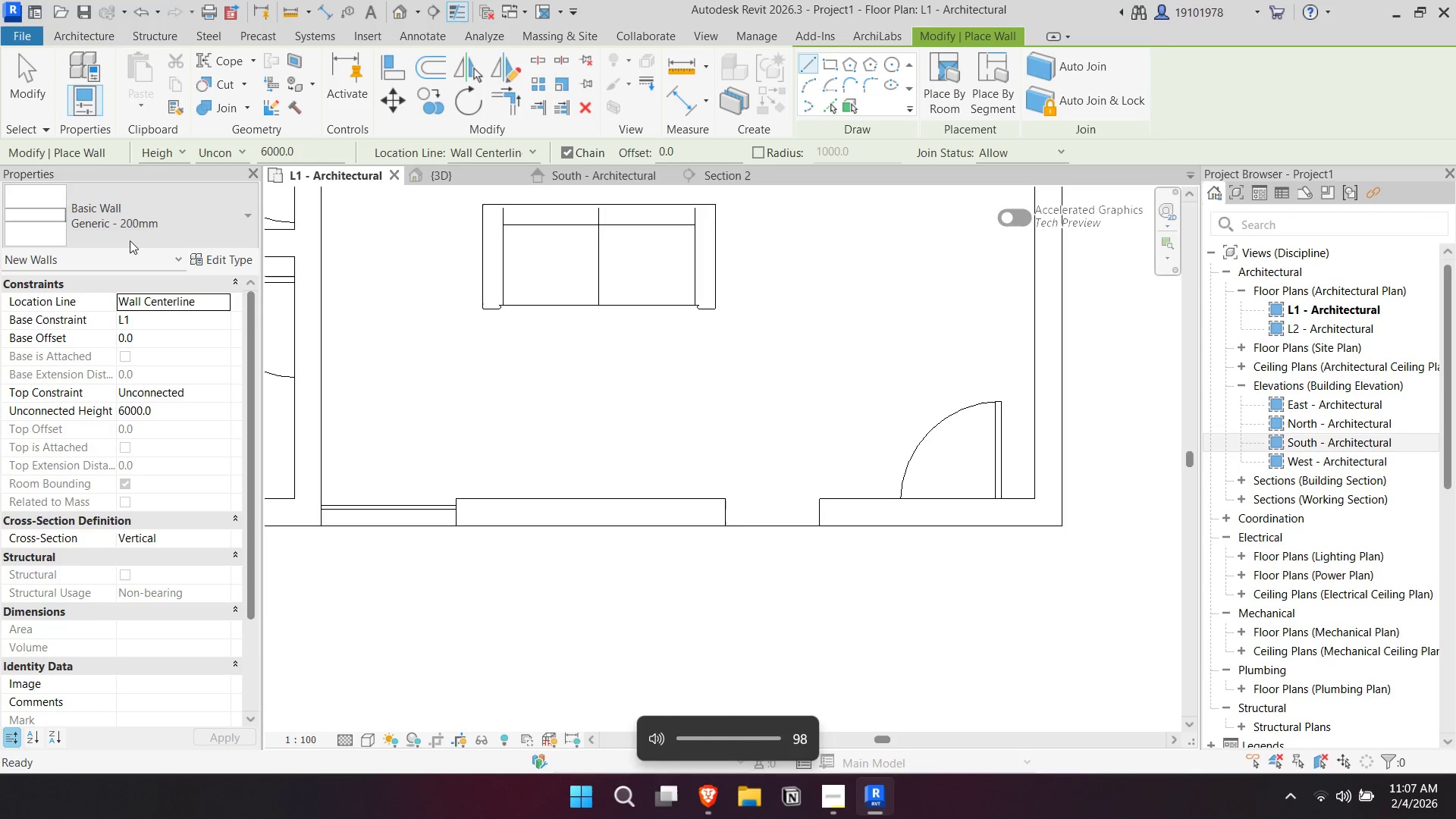 
key(VolumeDown)
 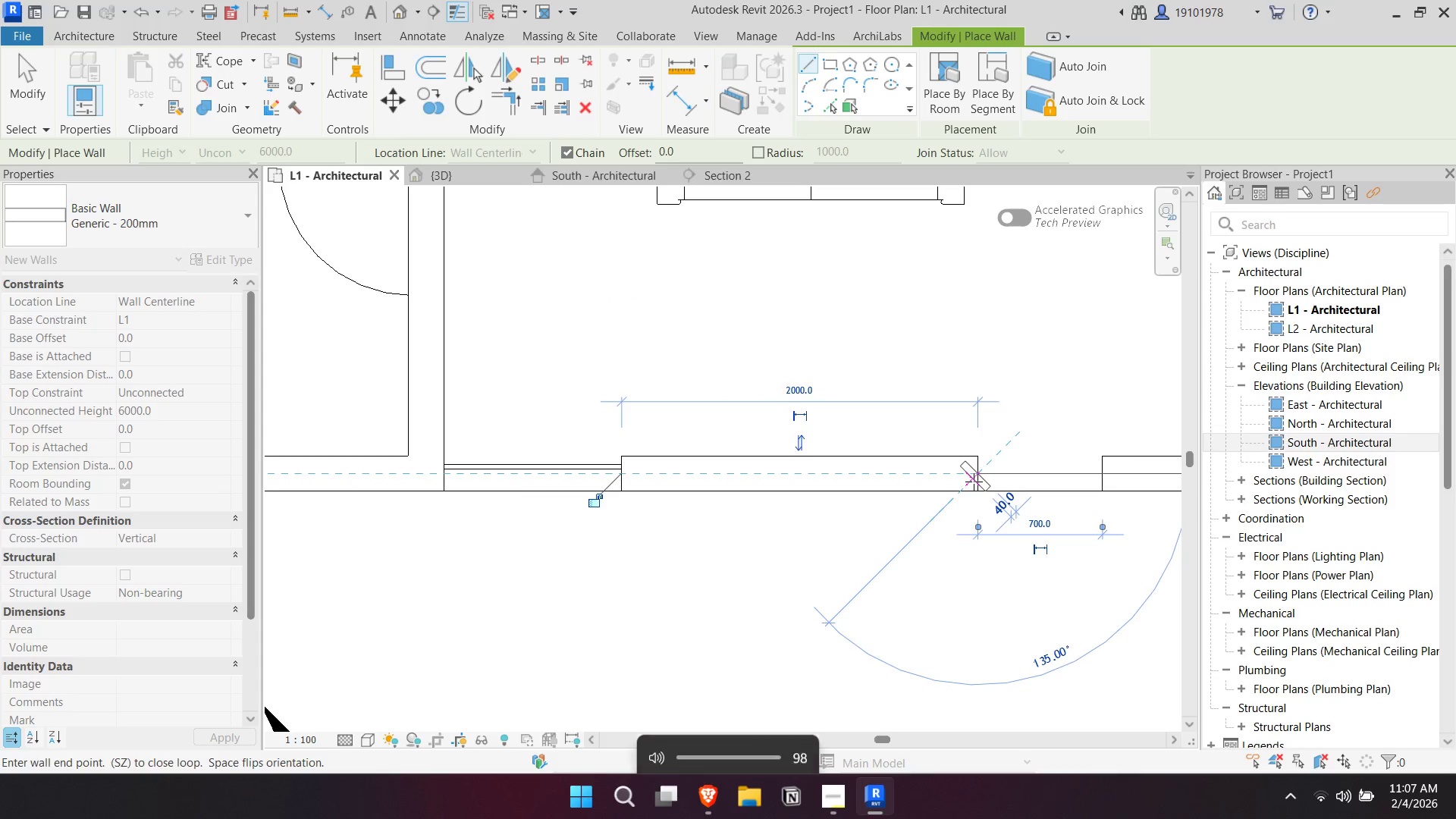 
key(Escape)
 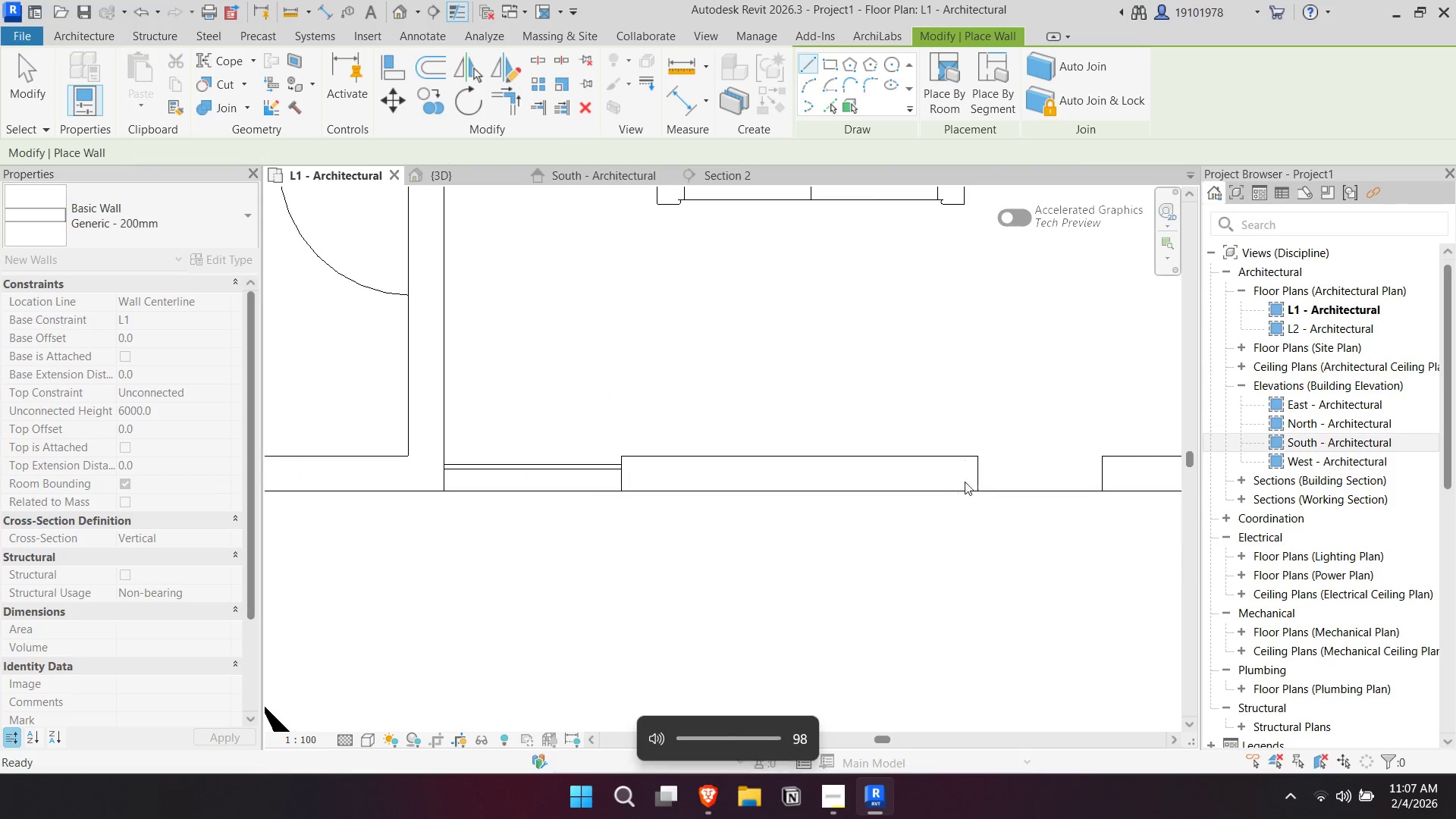 
key(Escape)
 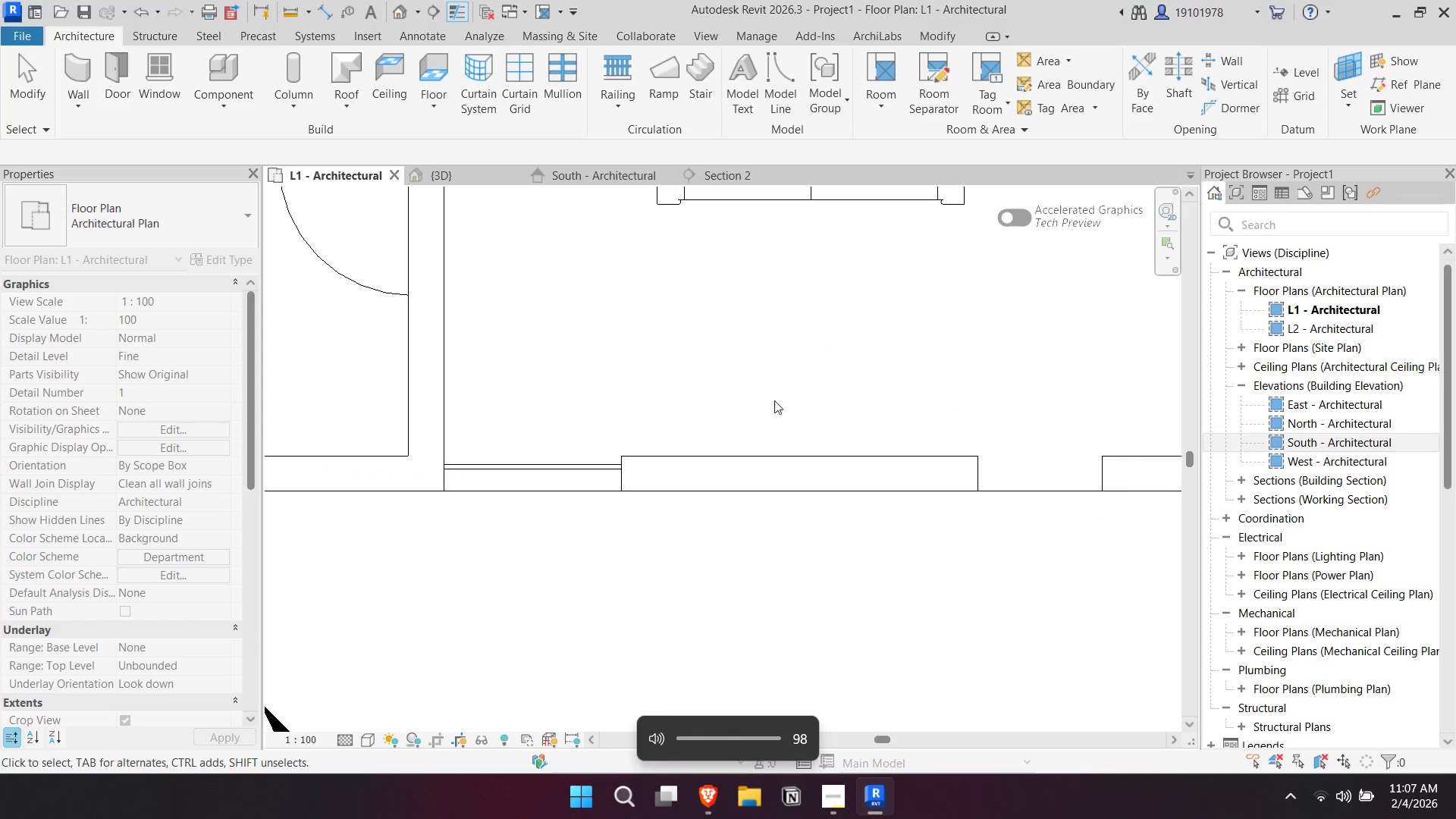 
scroll: coordinate [737, 519], scroll_direction: down, amount: 5.0
 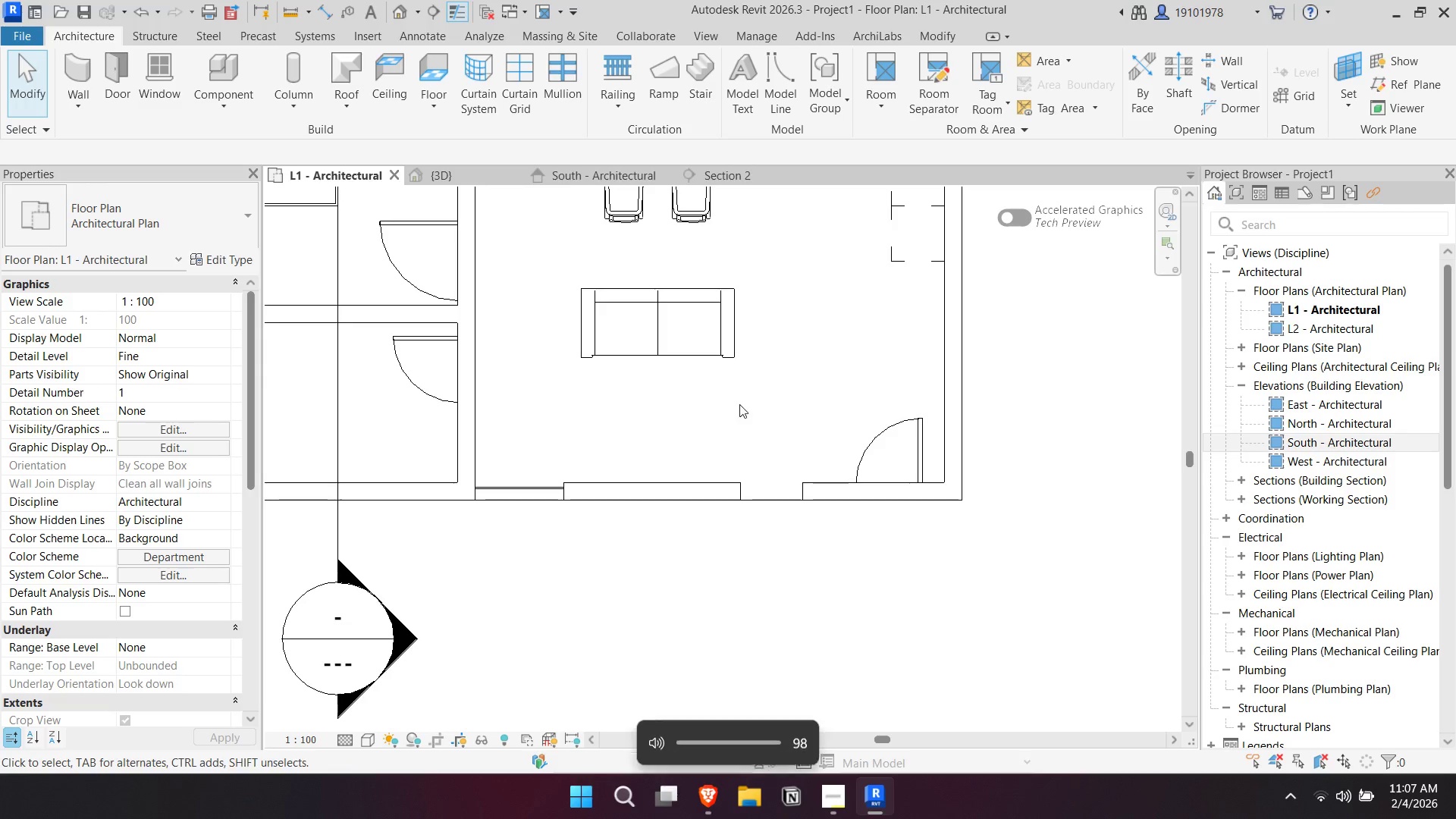 
scroll: coordinate [789, 411], scroll_direction: up, amount: 3.0
 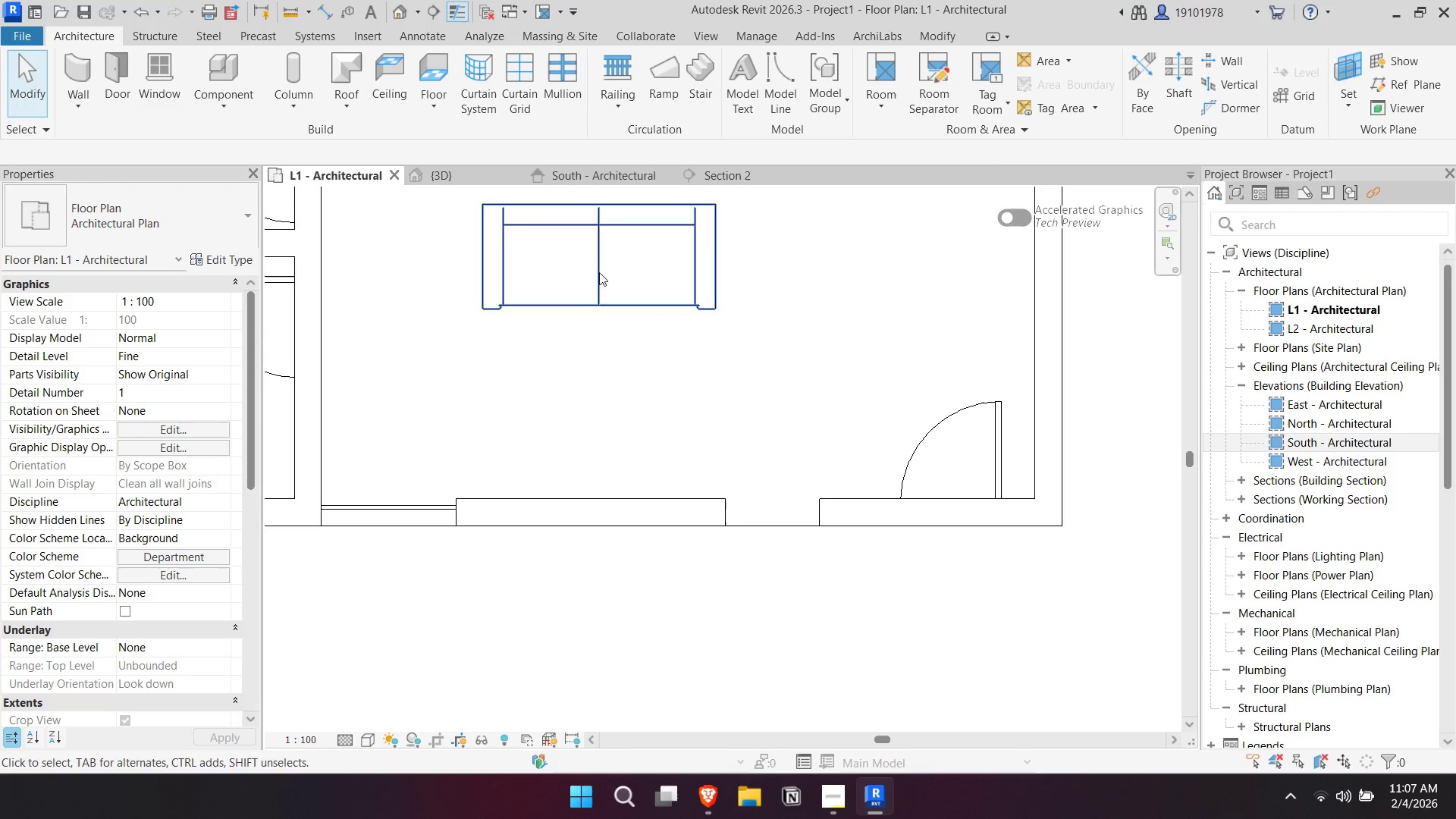 
key(Escape)
 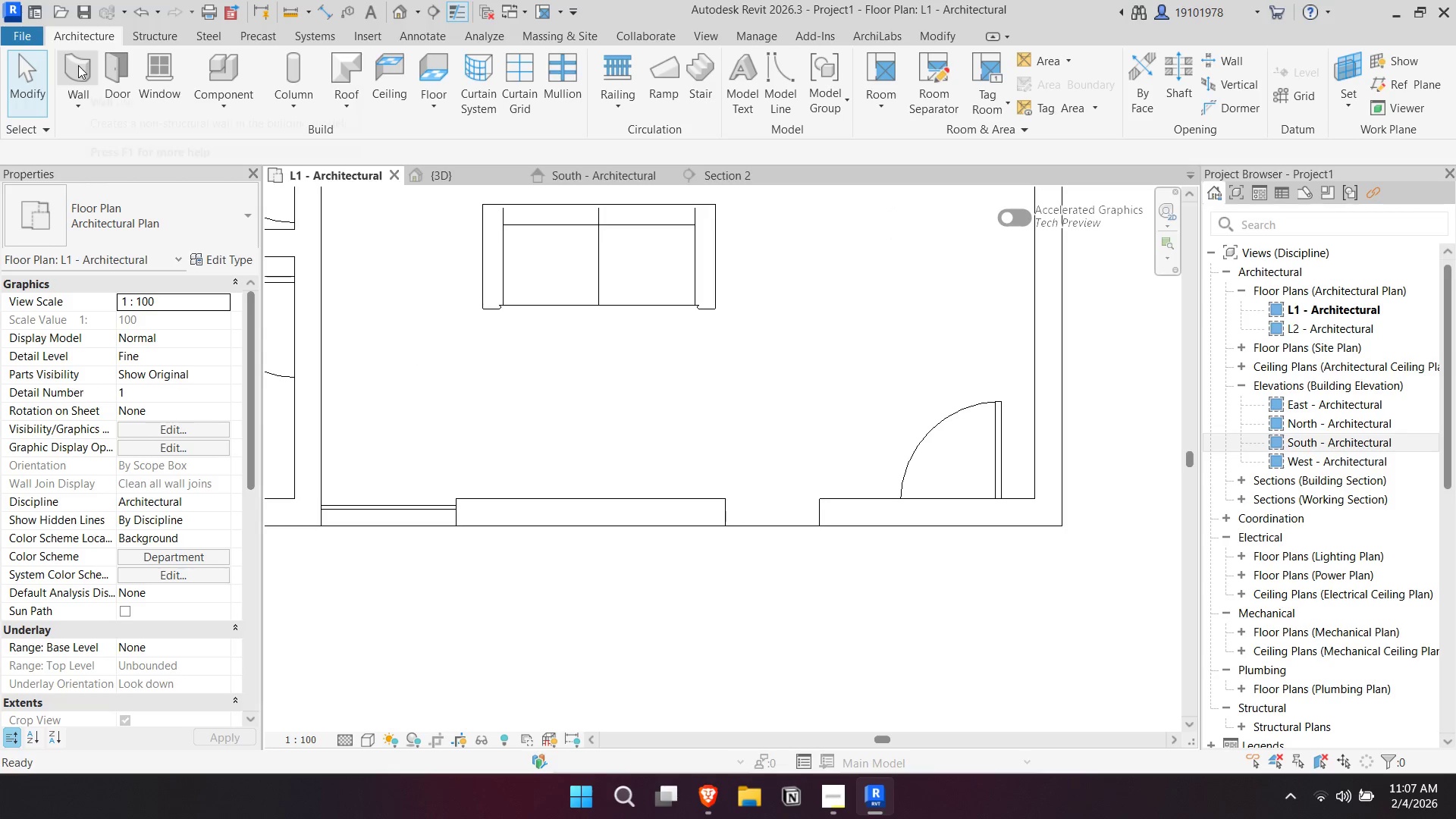 
left_click([78, 65])
 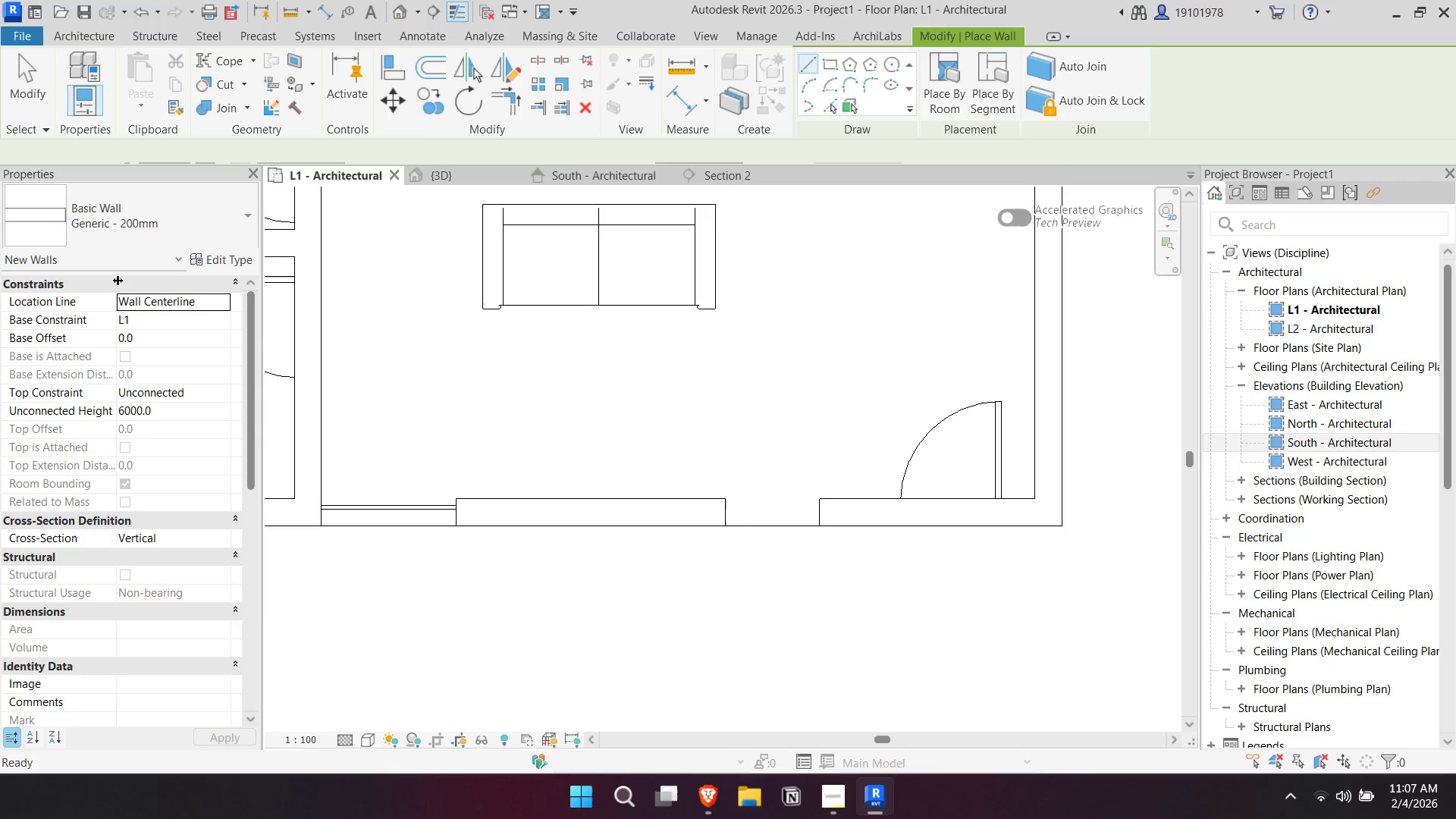 
key(VolumeDown)
 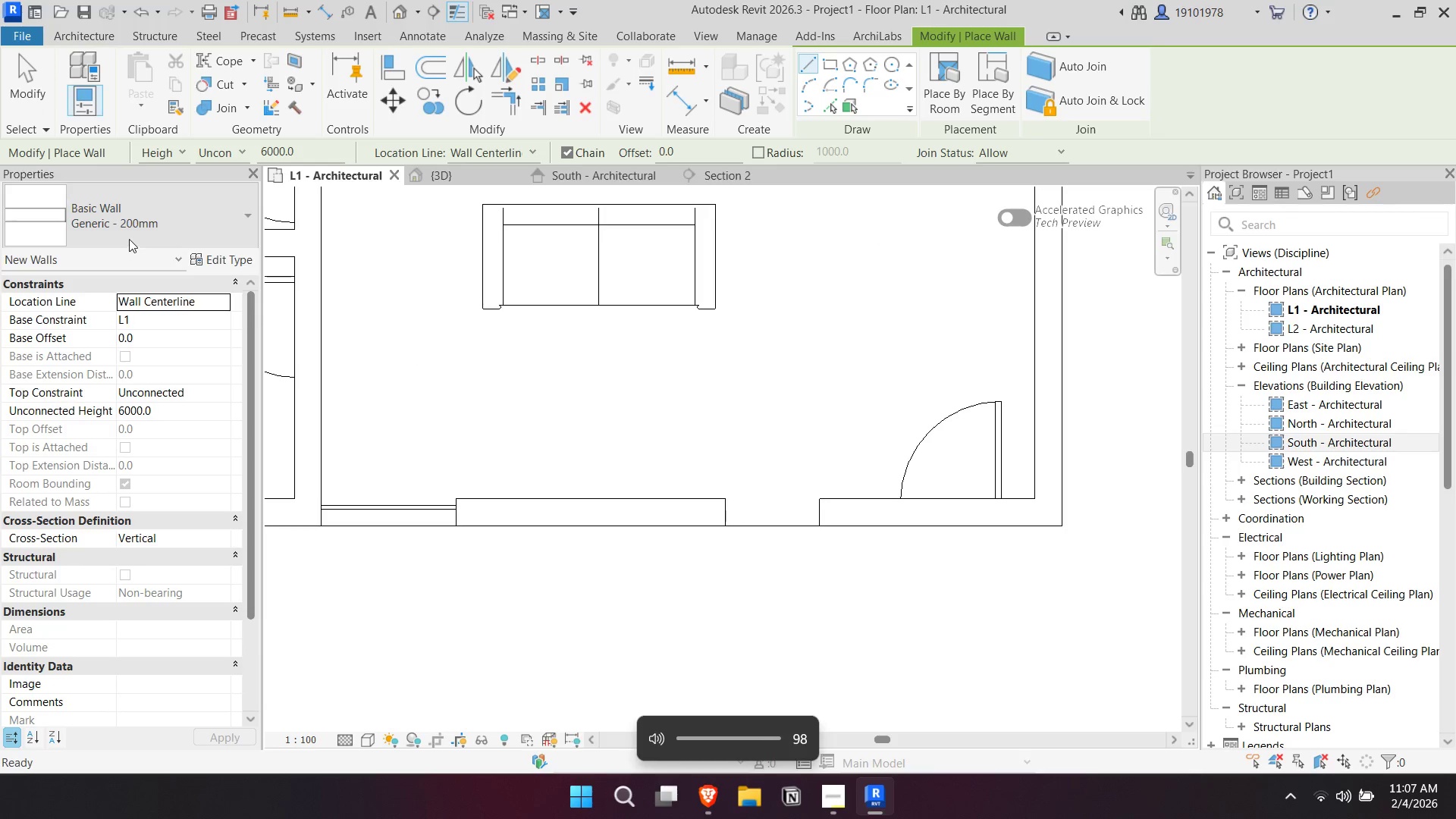 
scroll: coordinate [171, 518], scroll_direction: down, amount: 17.0
 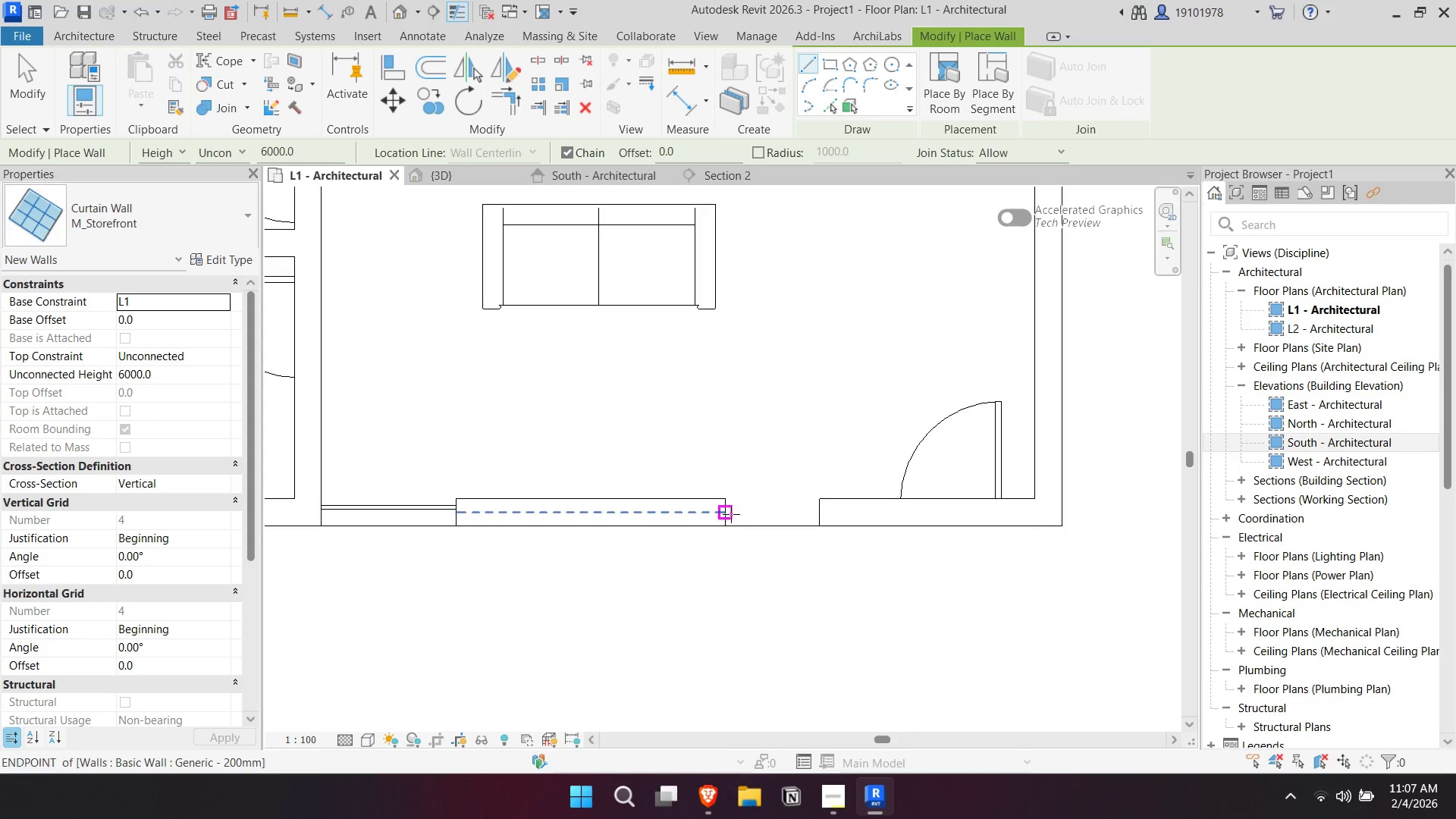 
left_click([127, 215])
 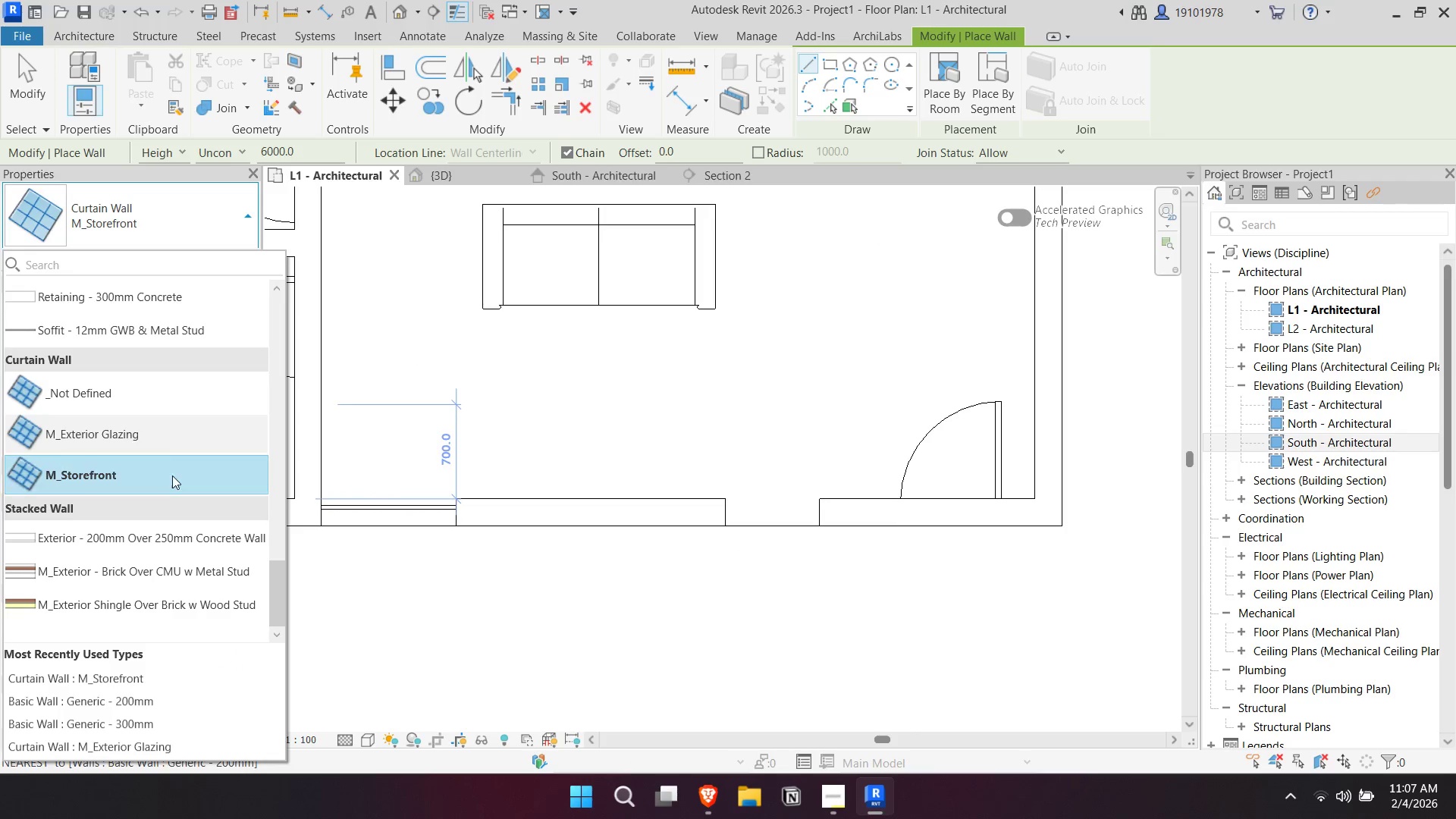 
left_click([160, 436])
 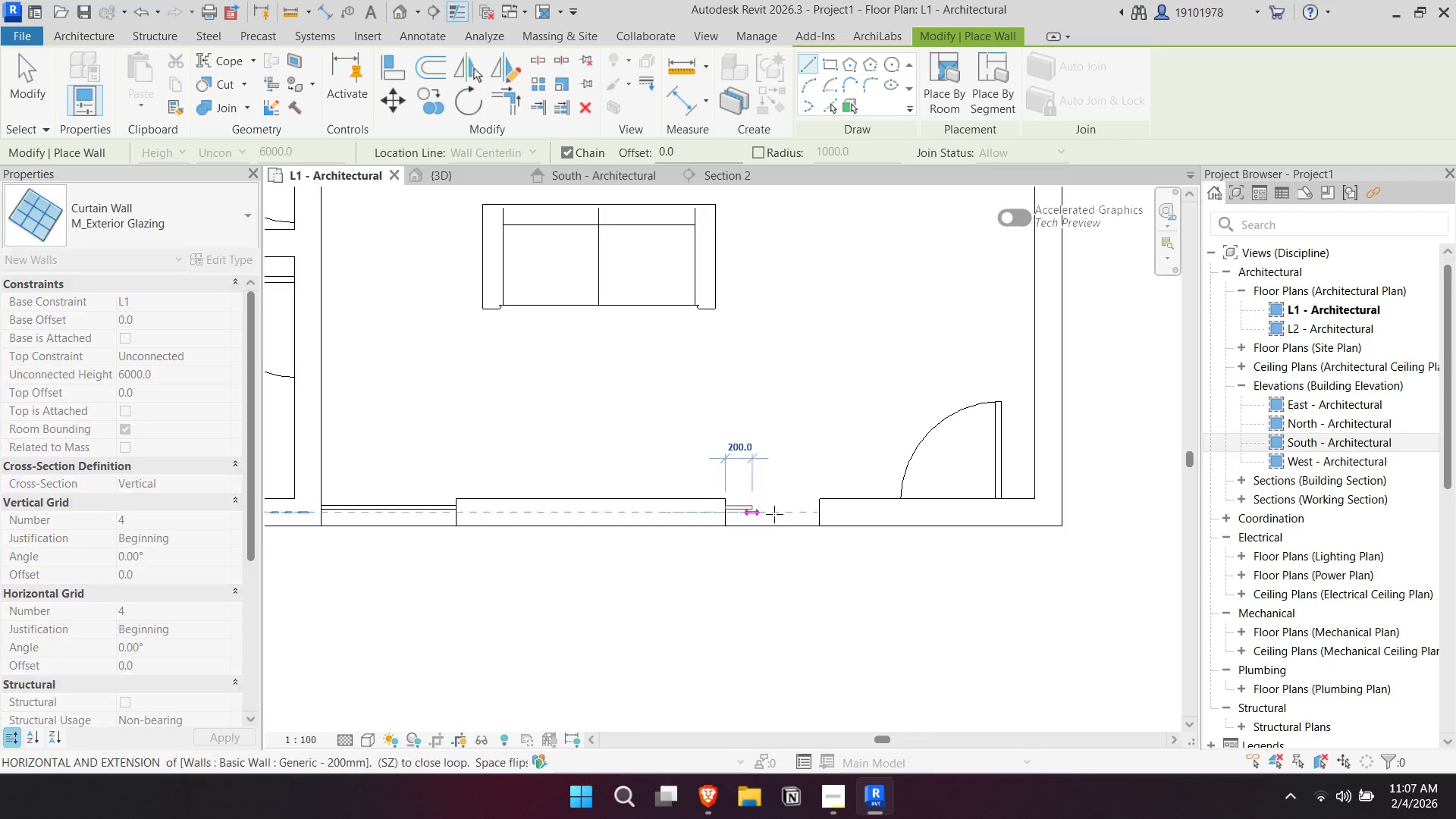 
key(VolumeUp)
 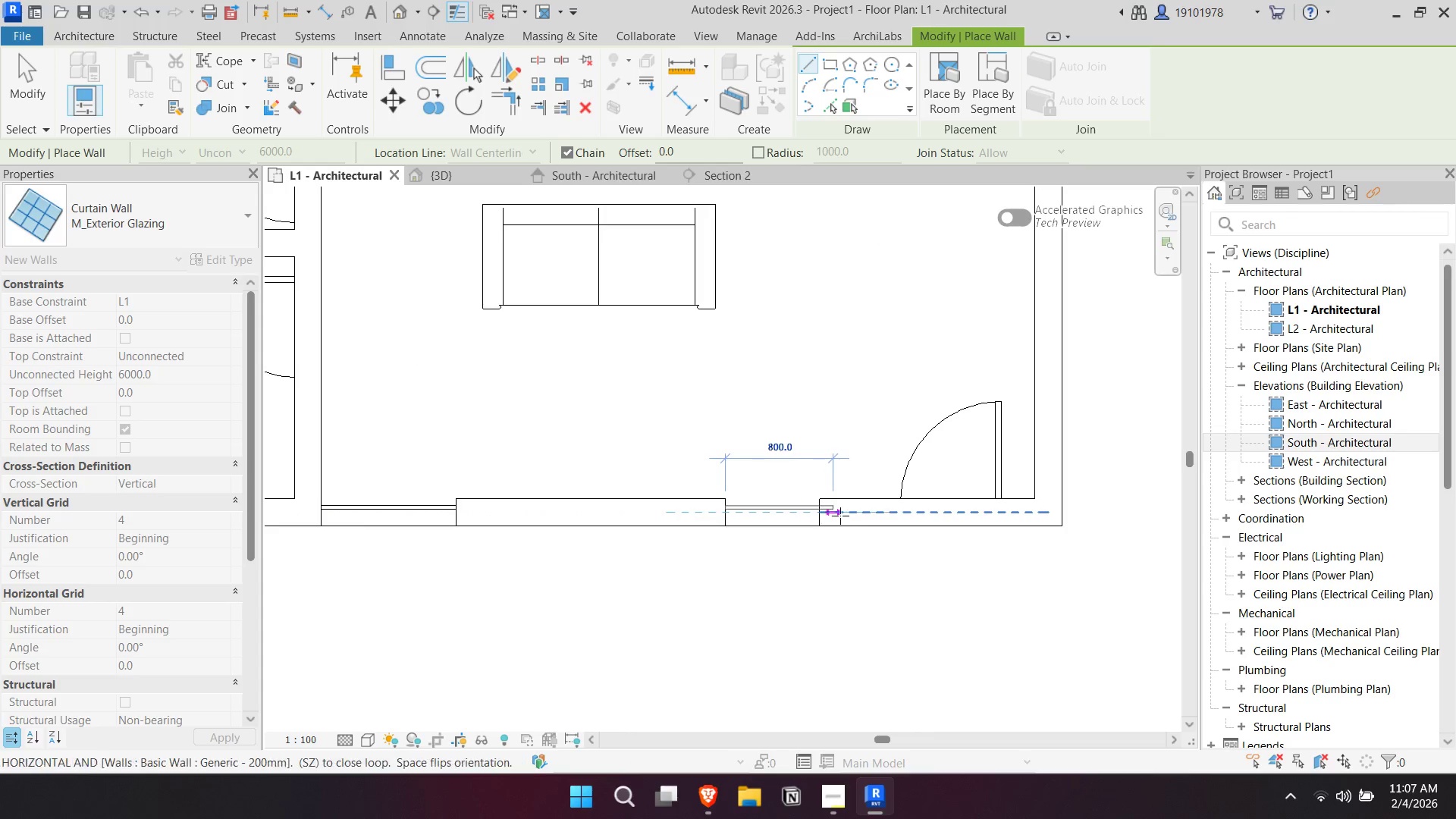 
key(VolumeDown)
 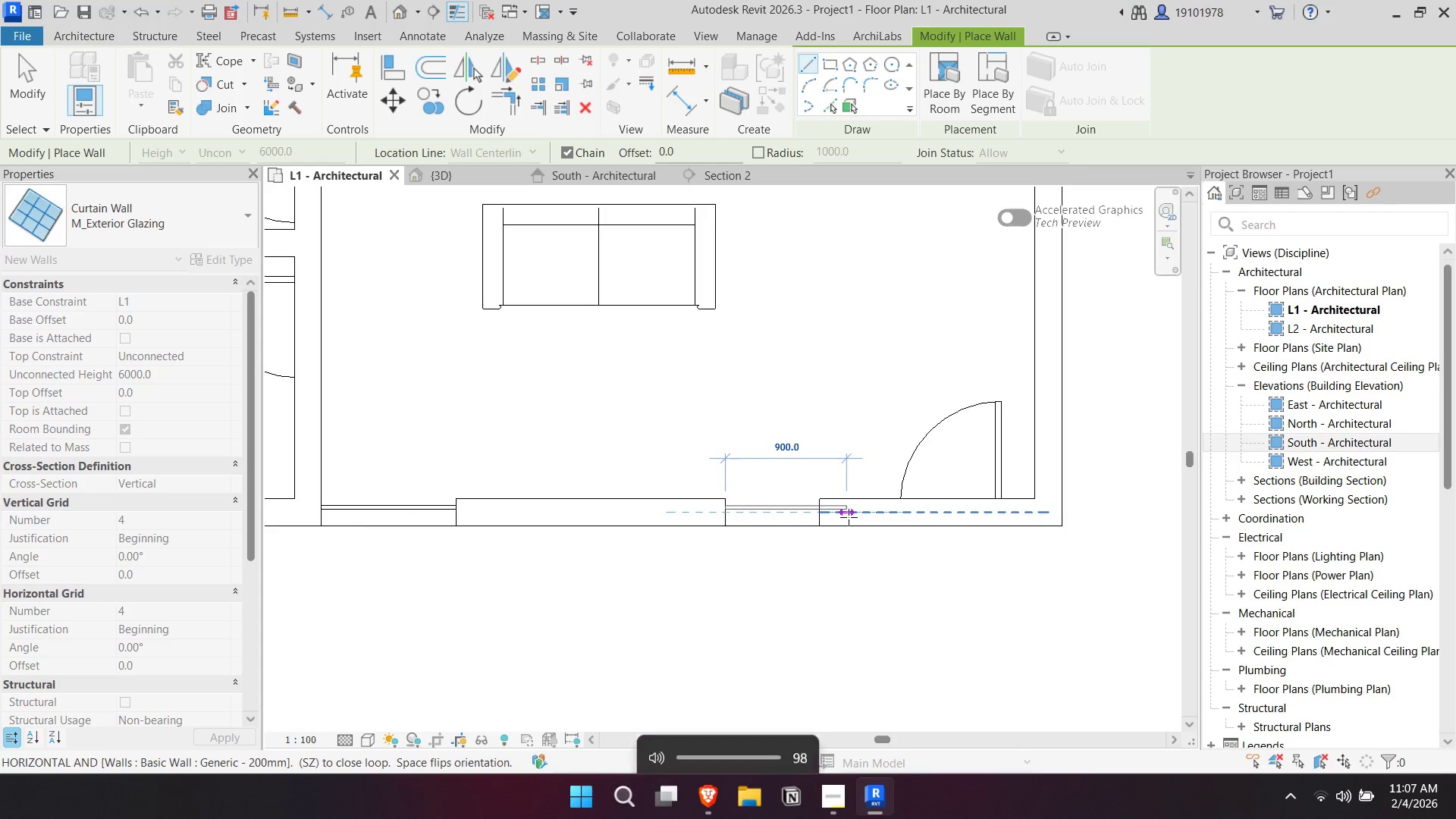 
key(VolumeUp)
 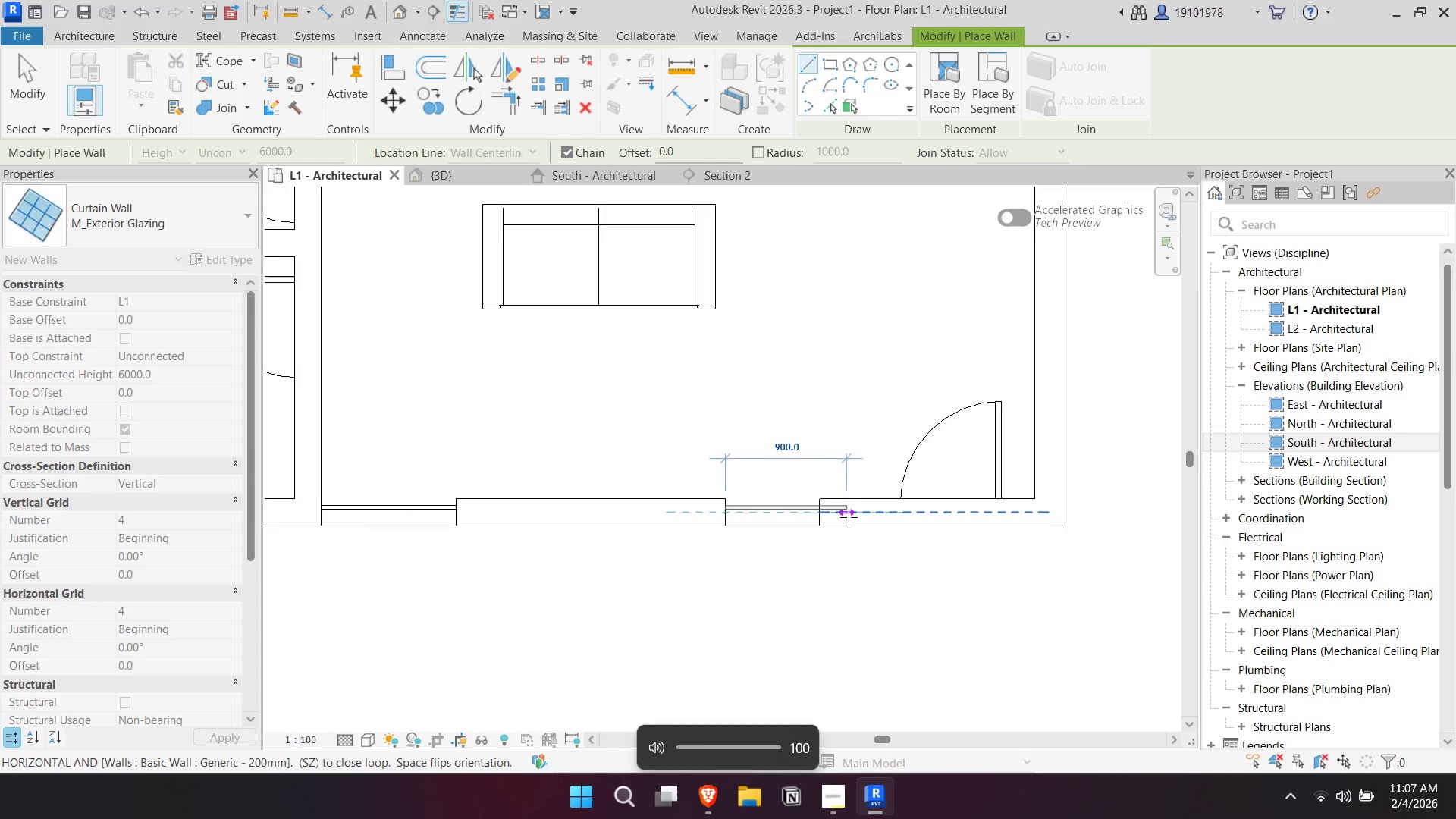 
key(VolumeUp)
 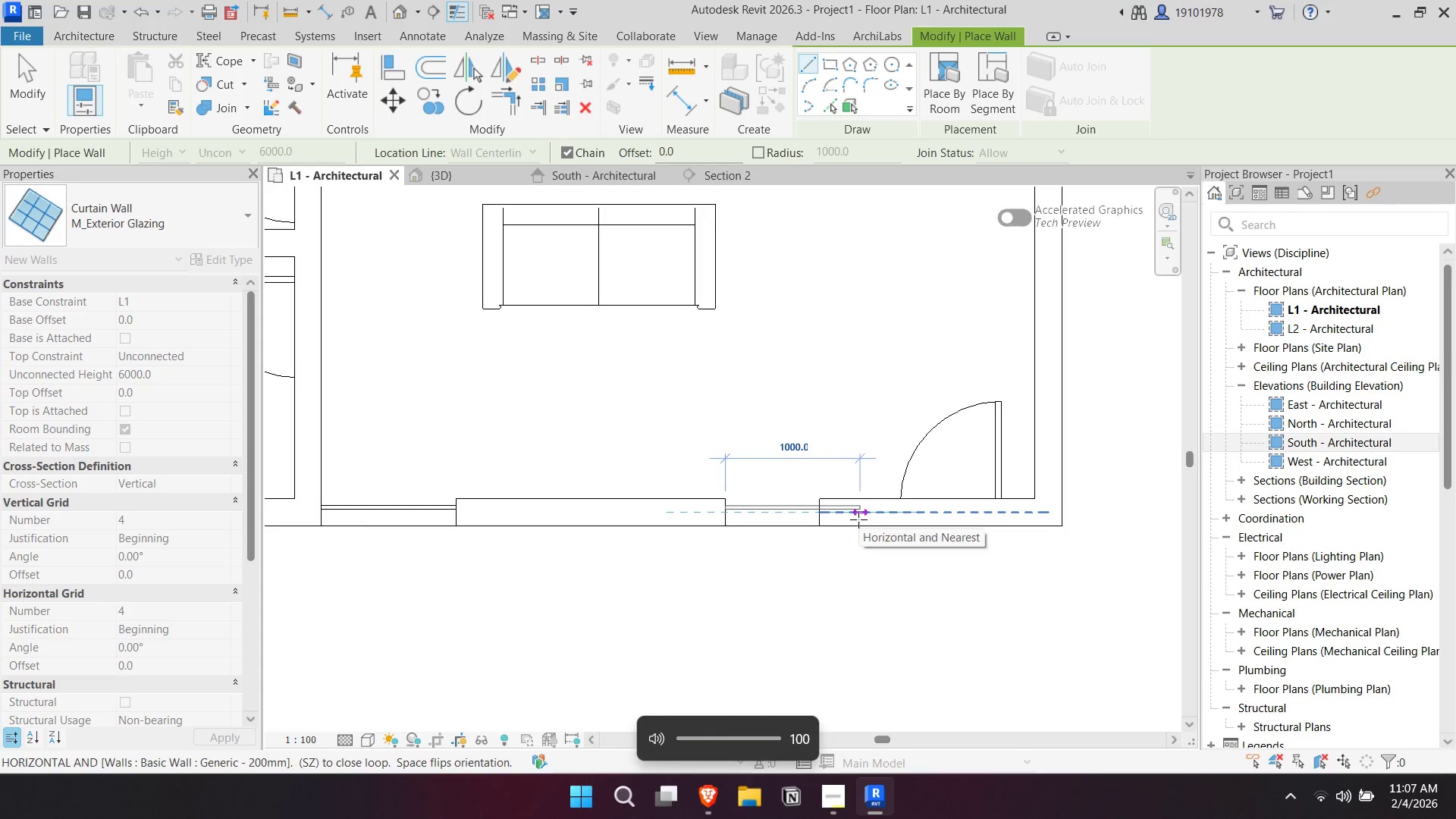 
left_click([858, 519])
 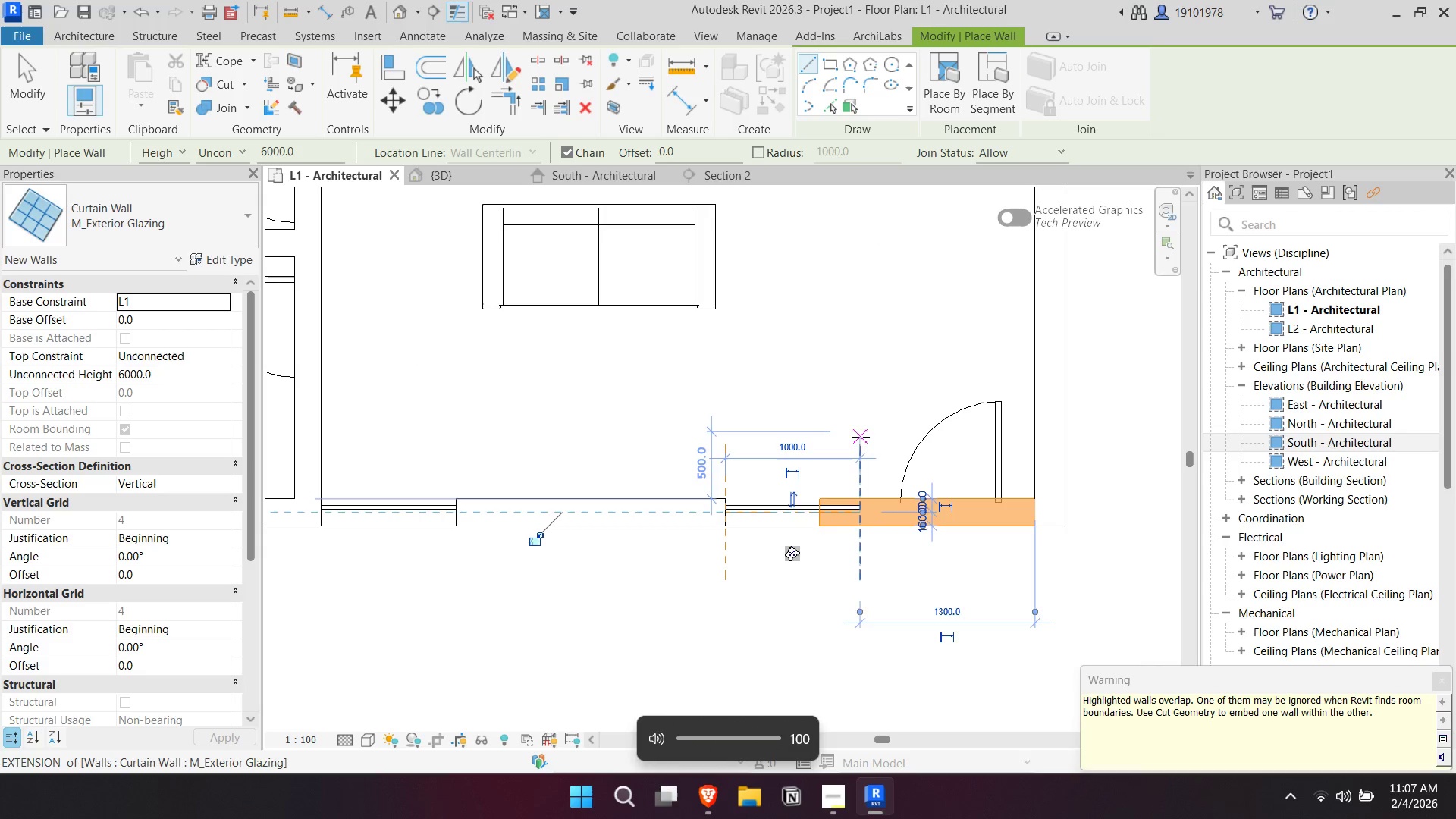 
key(Escape)
 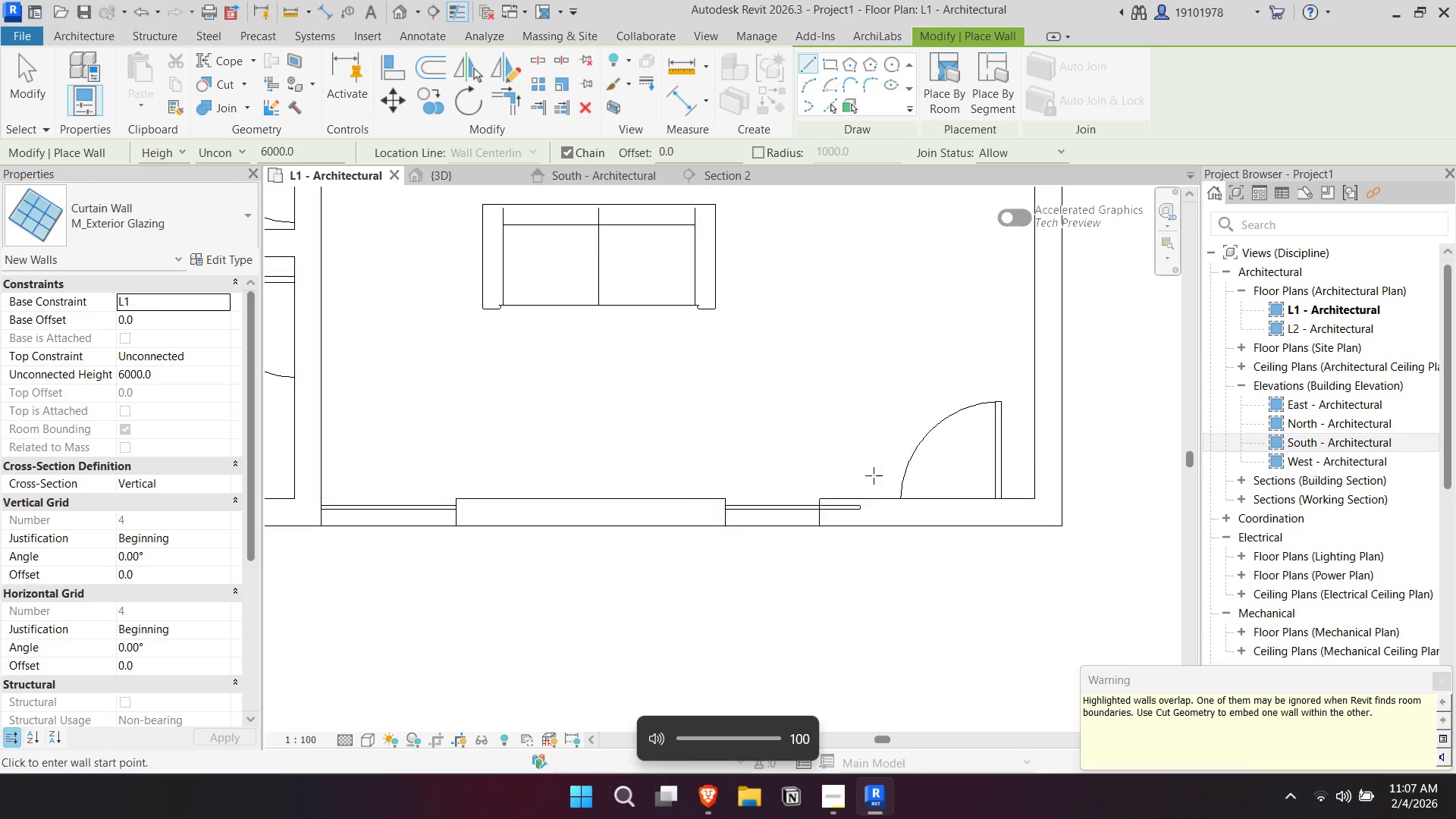 
key(Escape)
 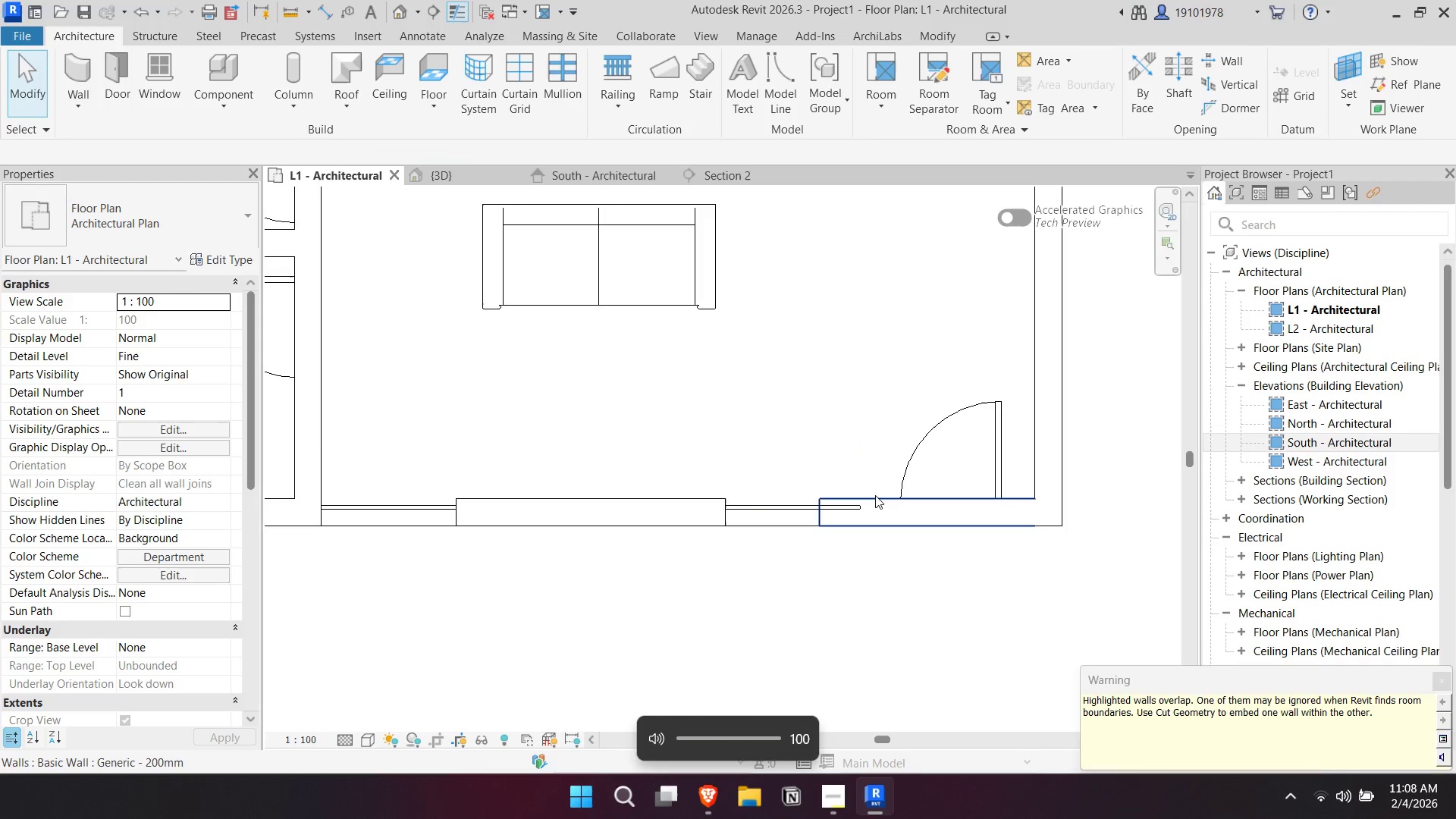 
left_click([875, 495])
 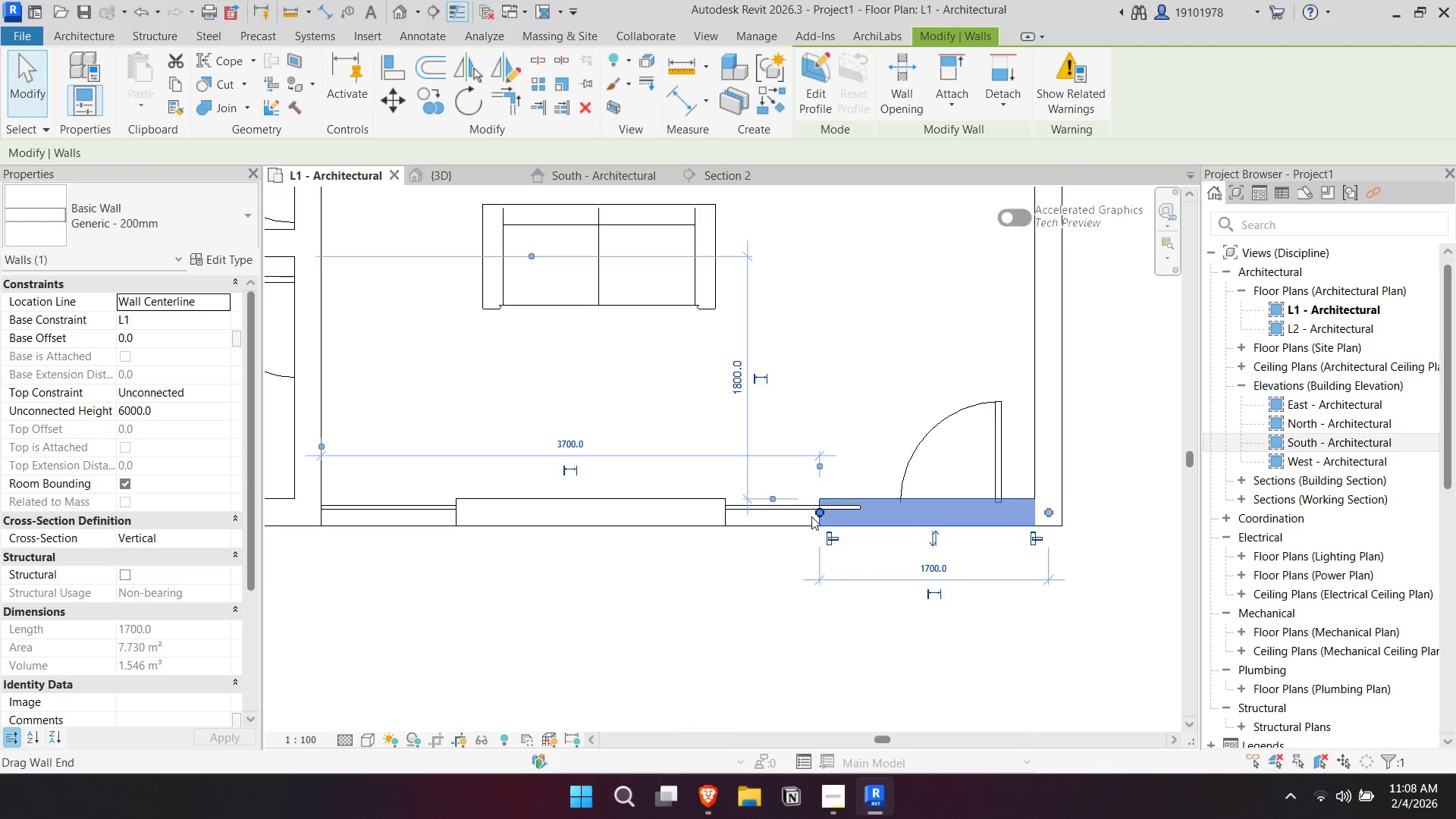 
left_click_drag(start_coordinate=[815, 516], to_coordinate=[860, 515])
 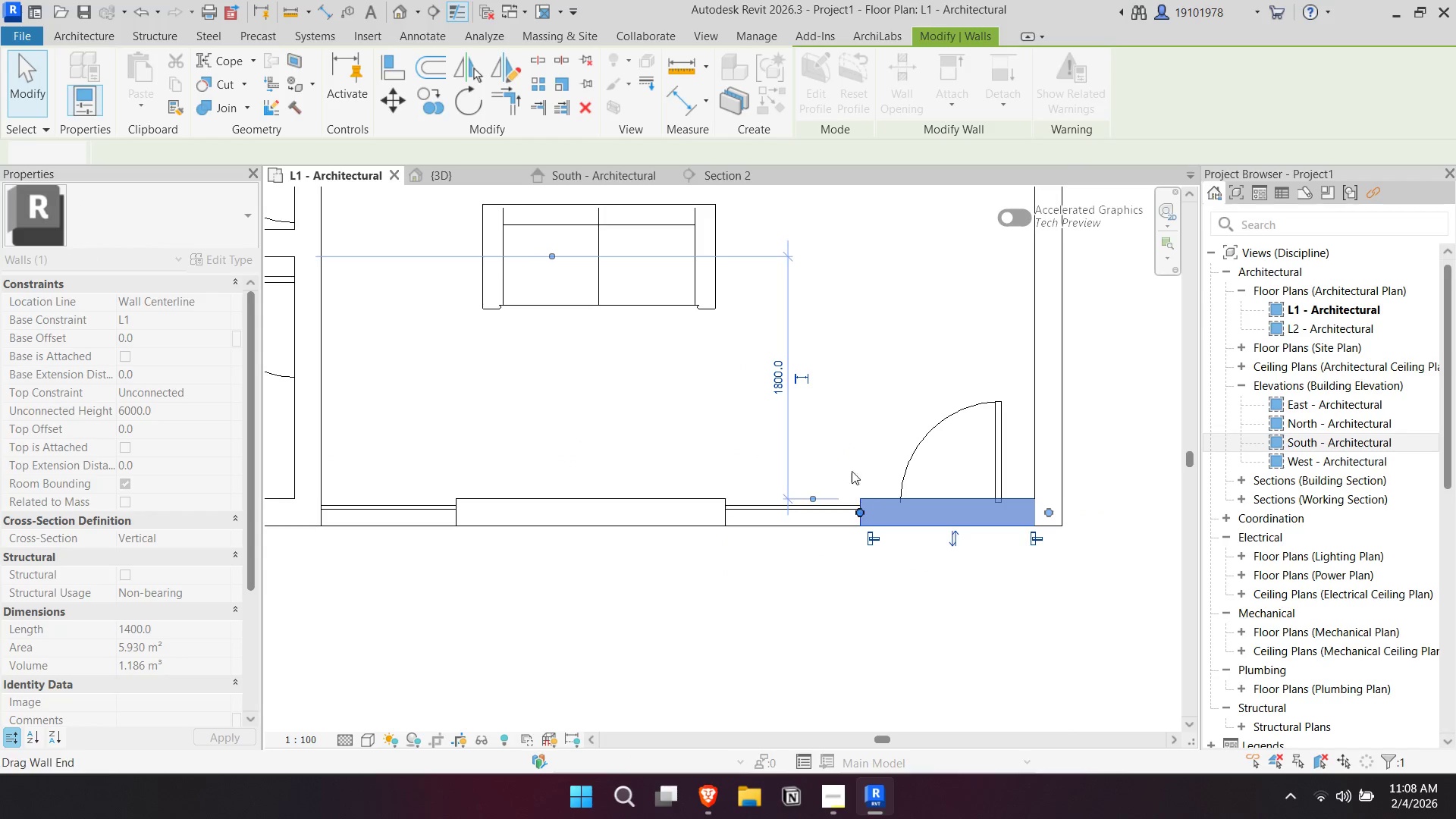 
key(Escape)
 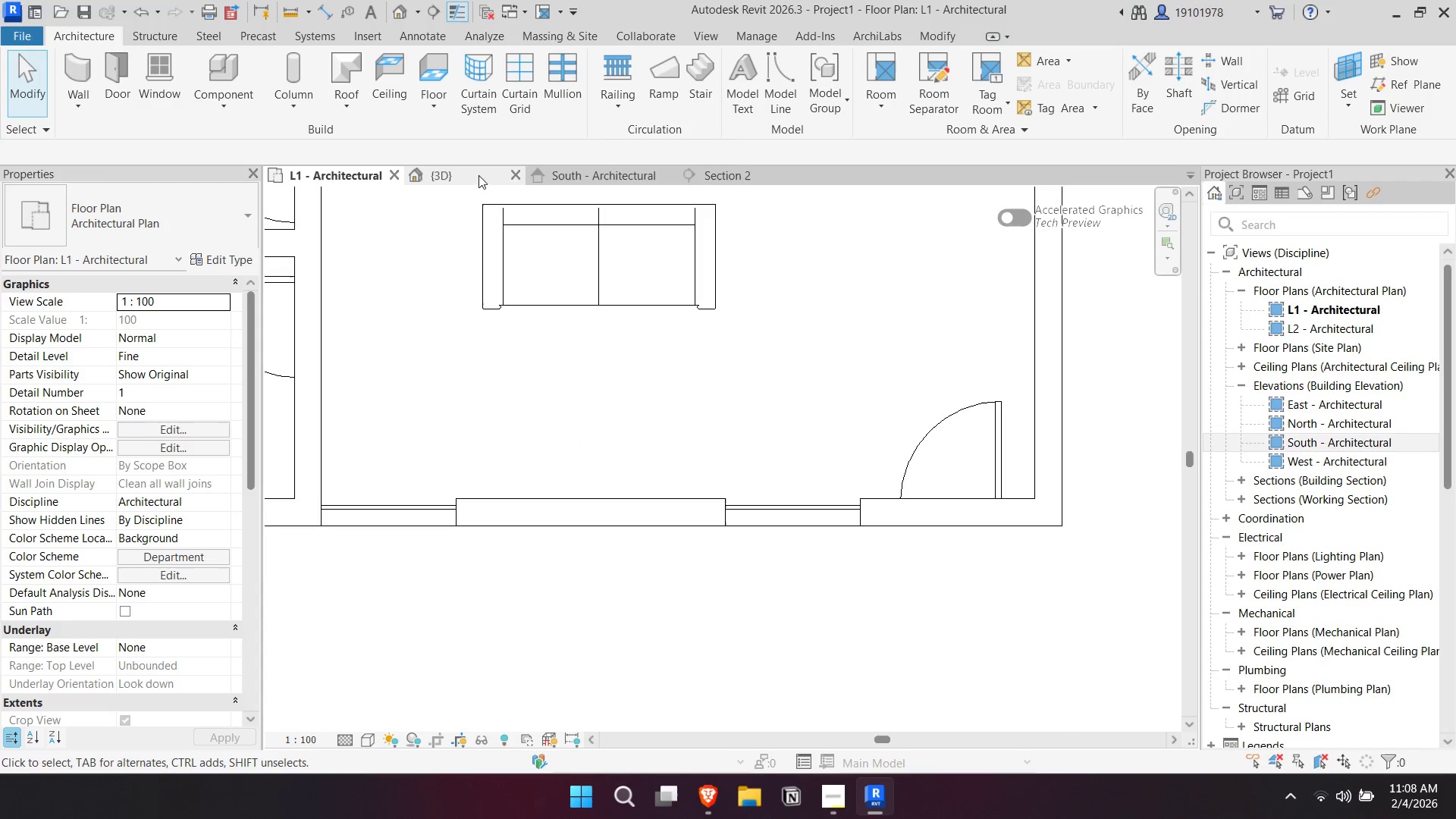 
left_click([453, 168])
 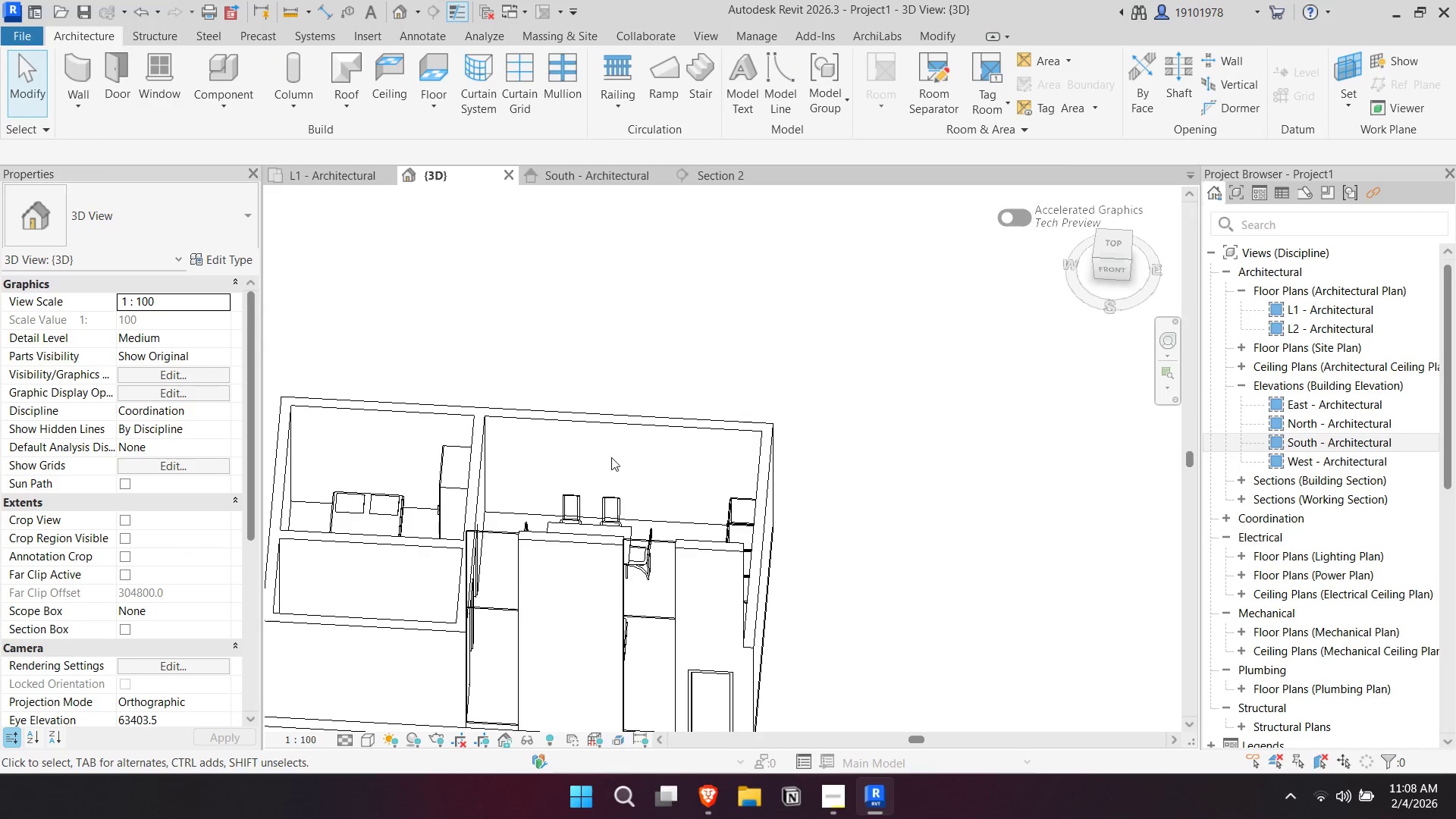 
hold_key(key=ShiftLeft, duration=0.45)
 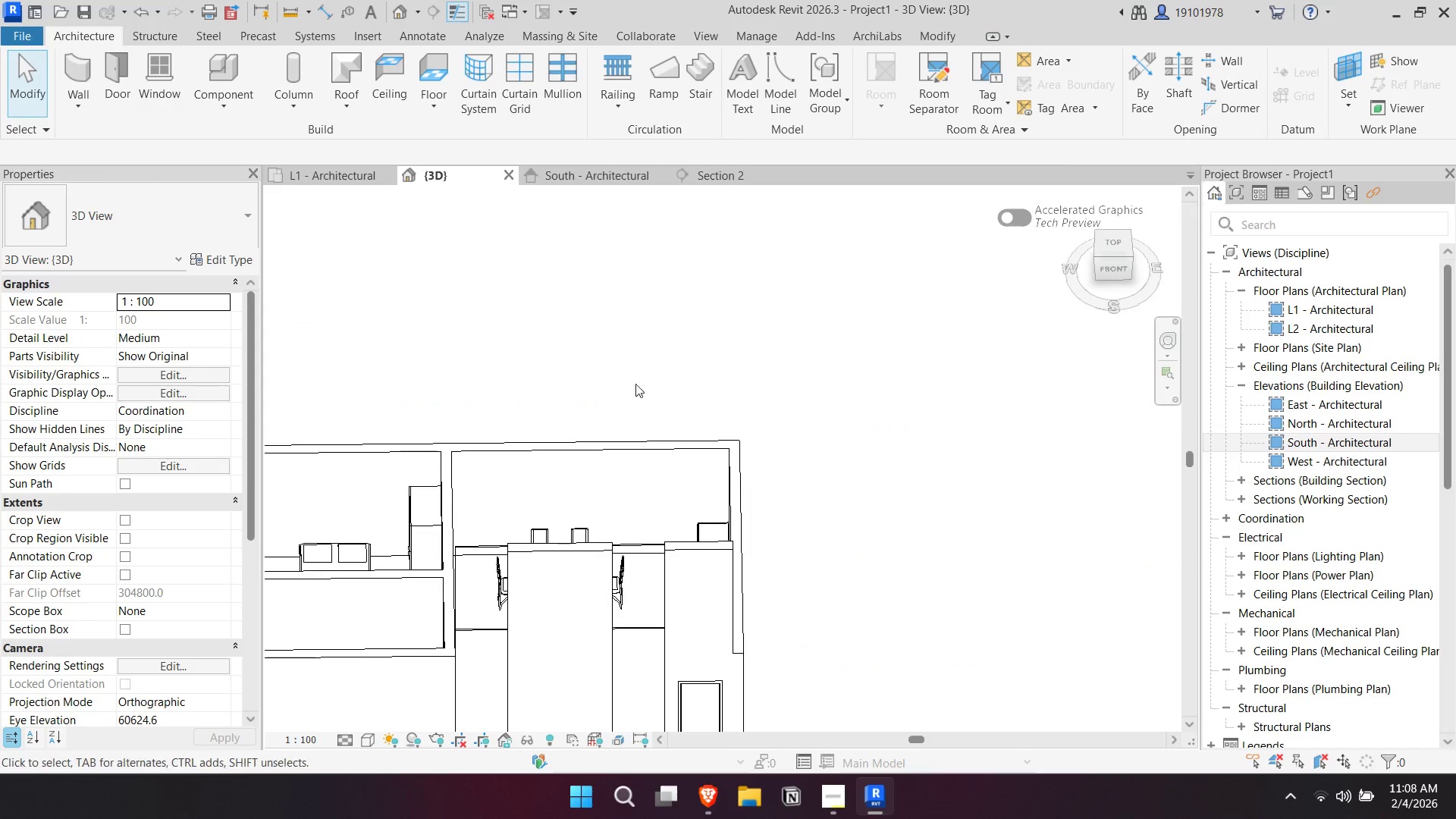 
hold_key(key=ShiftLeft, duration=0.48)
scroll: coordinate [704, 306], scroll_direction: down, amount: 4.0
 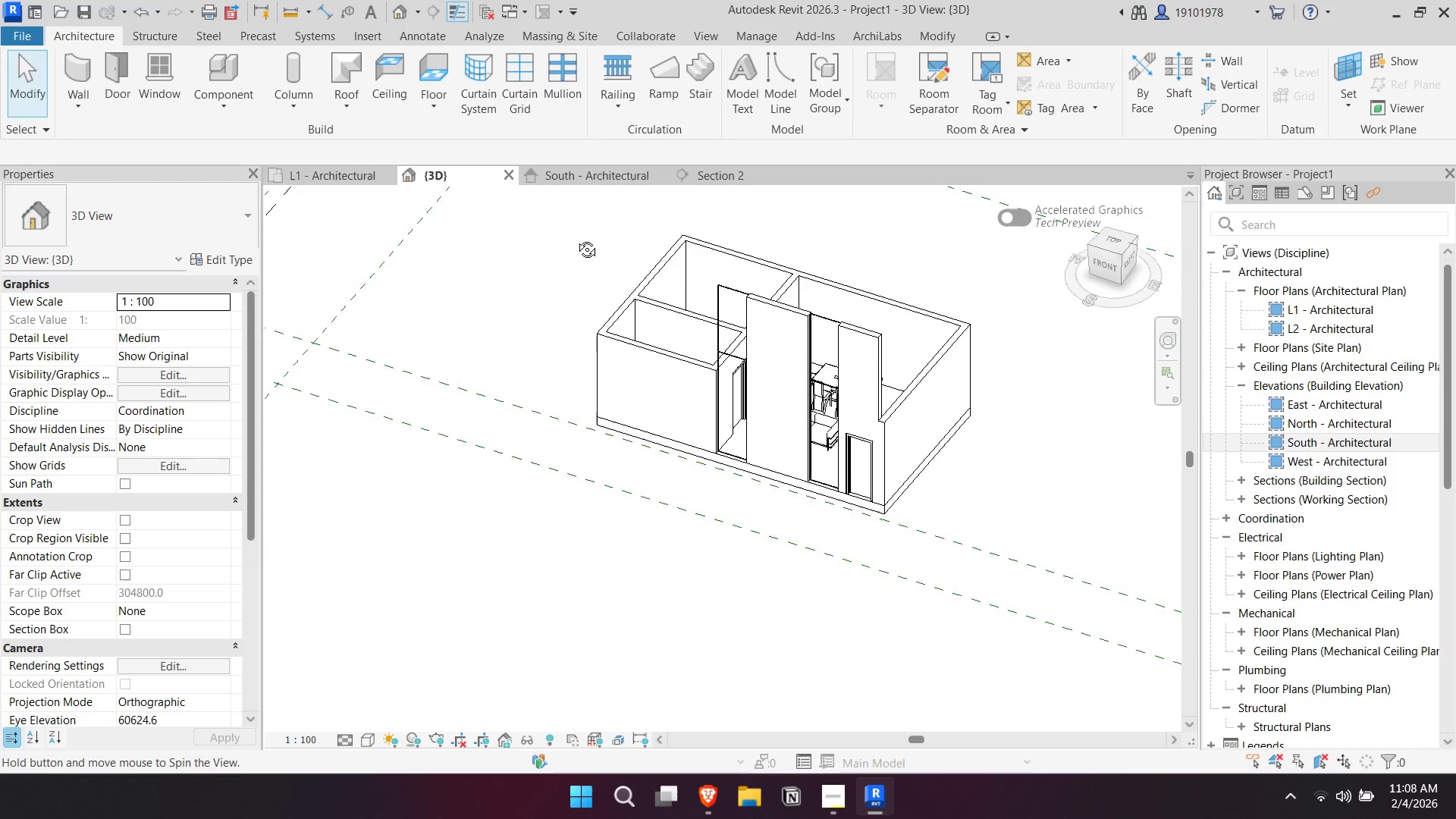 
key(Shift+ShiftLeft)
 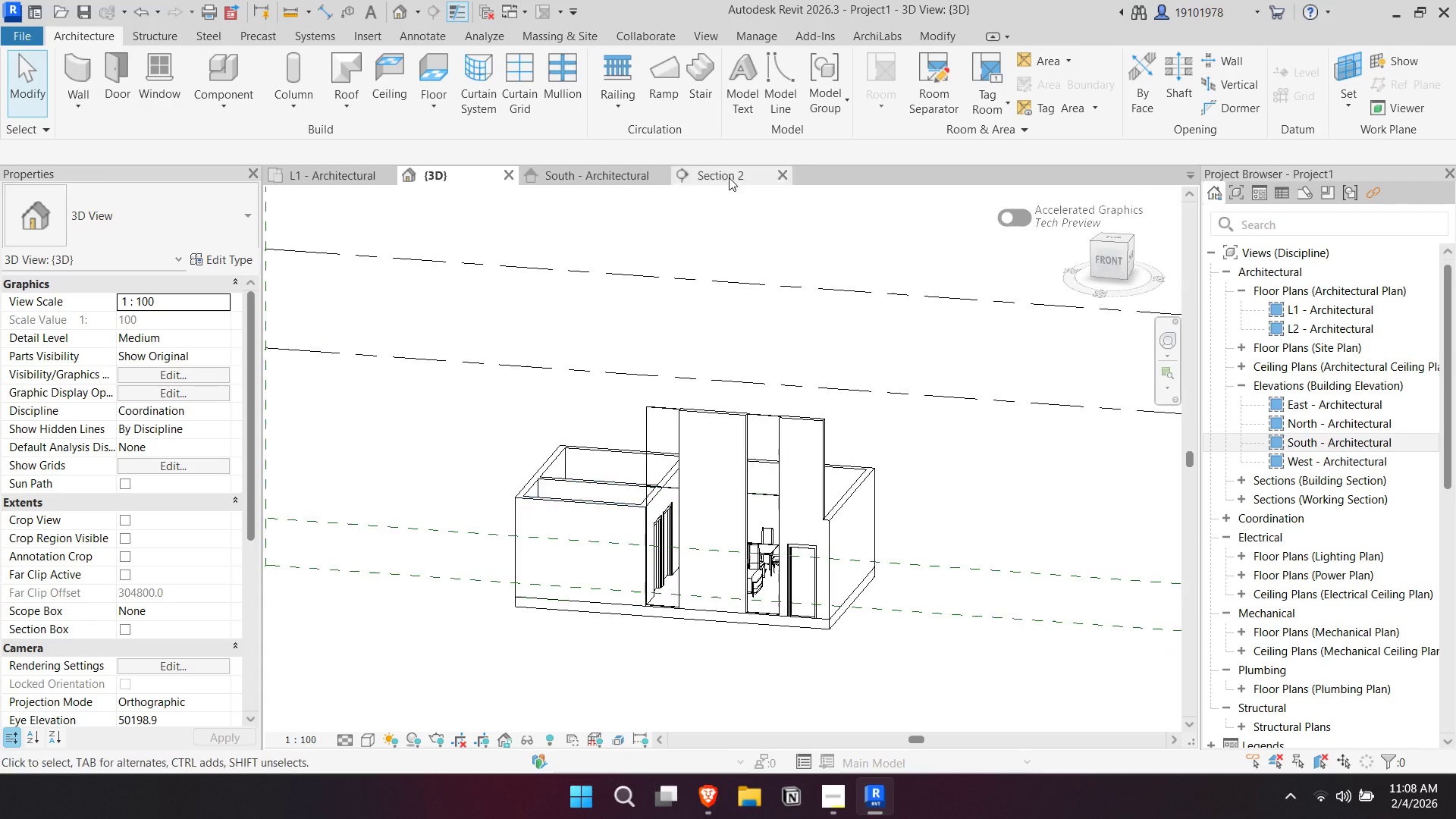 
left_click_drag(start_coordinate=[718, 431], to_coordinate=[801, 439])
 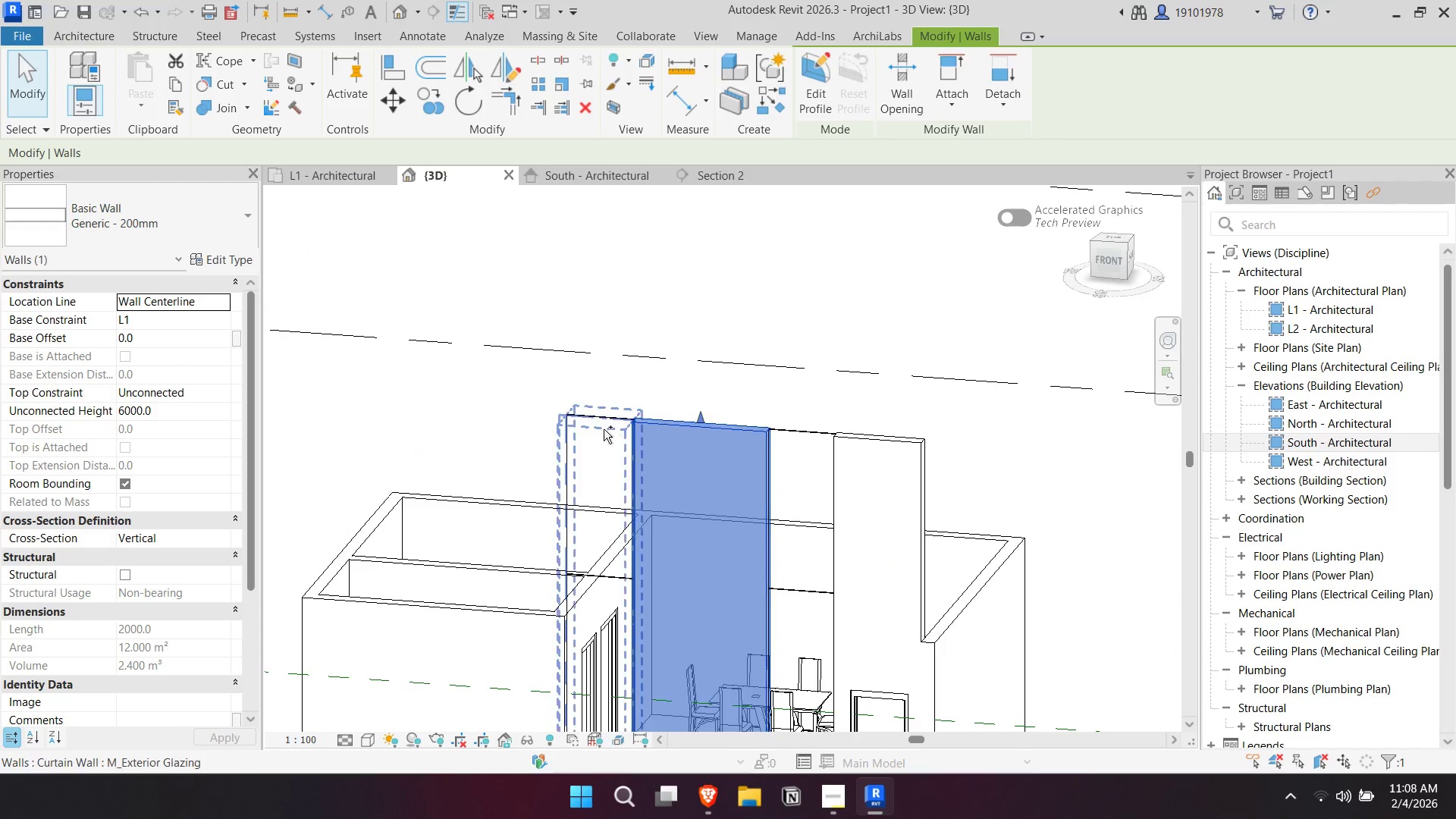 
scroll: coordinate [725, 401], scroll_direction: up, amount: 5.0
 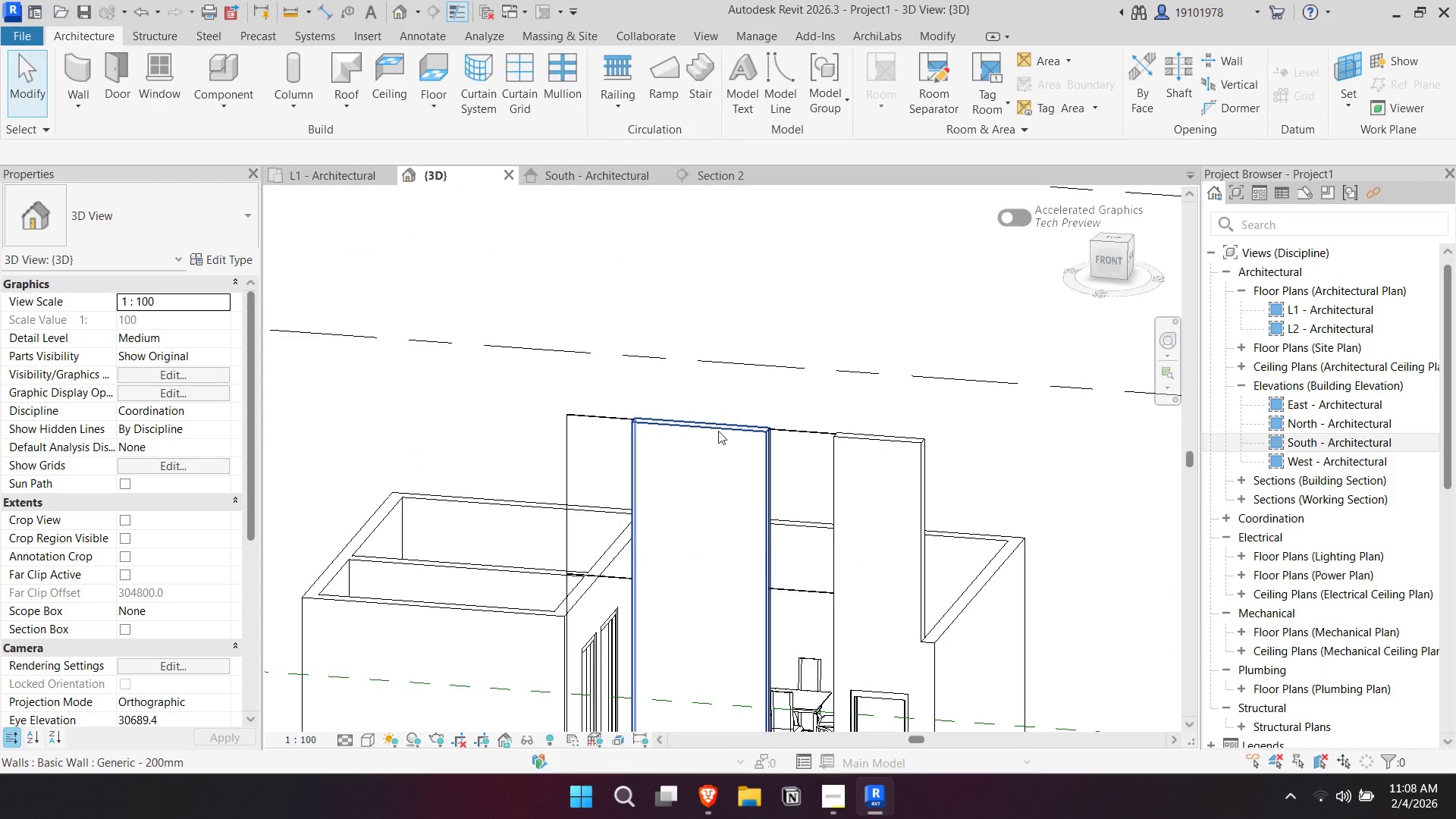 
hold_key(key=ShiftLeft, duration=0.66)
left_click([801, 439])
 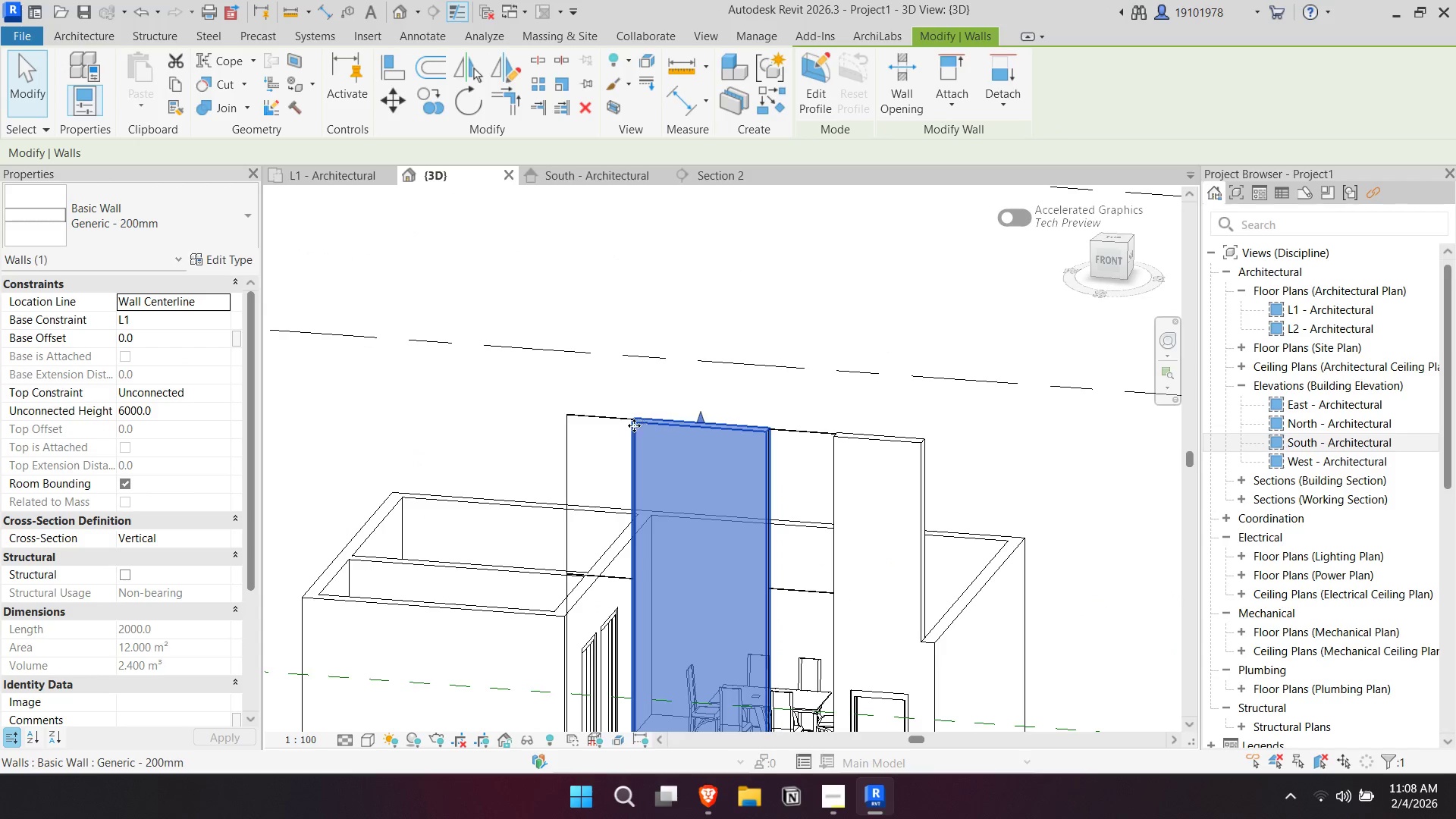 
hold_key(key=ControlLeft, duration=1.31)
left_click([604, 429])
 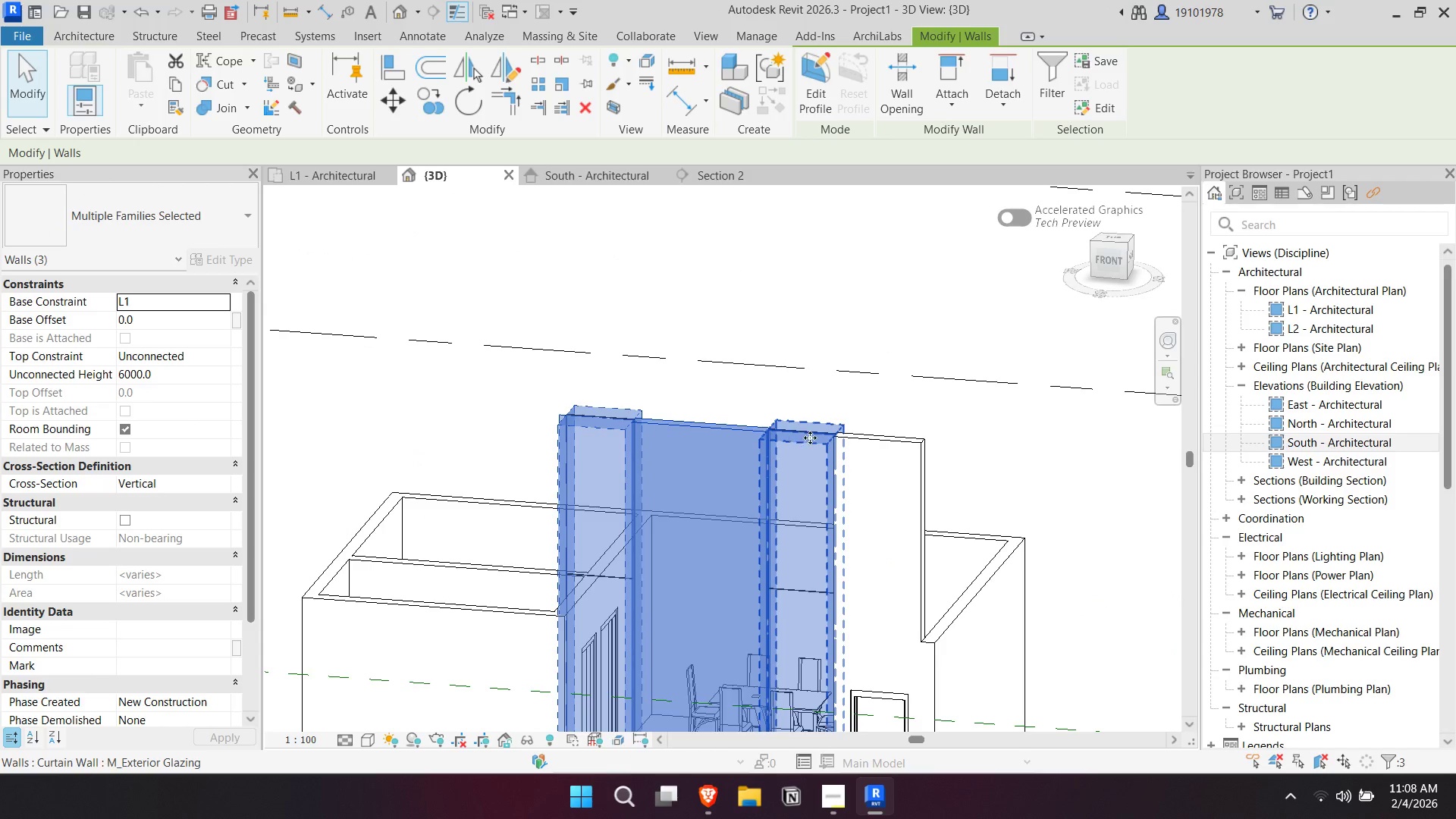 
double_click([866, 439])
 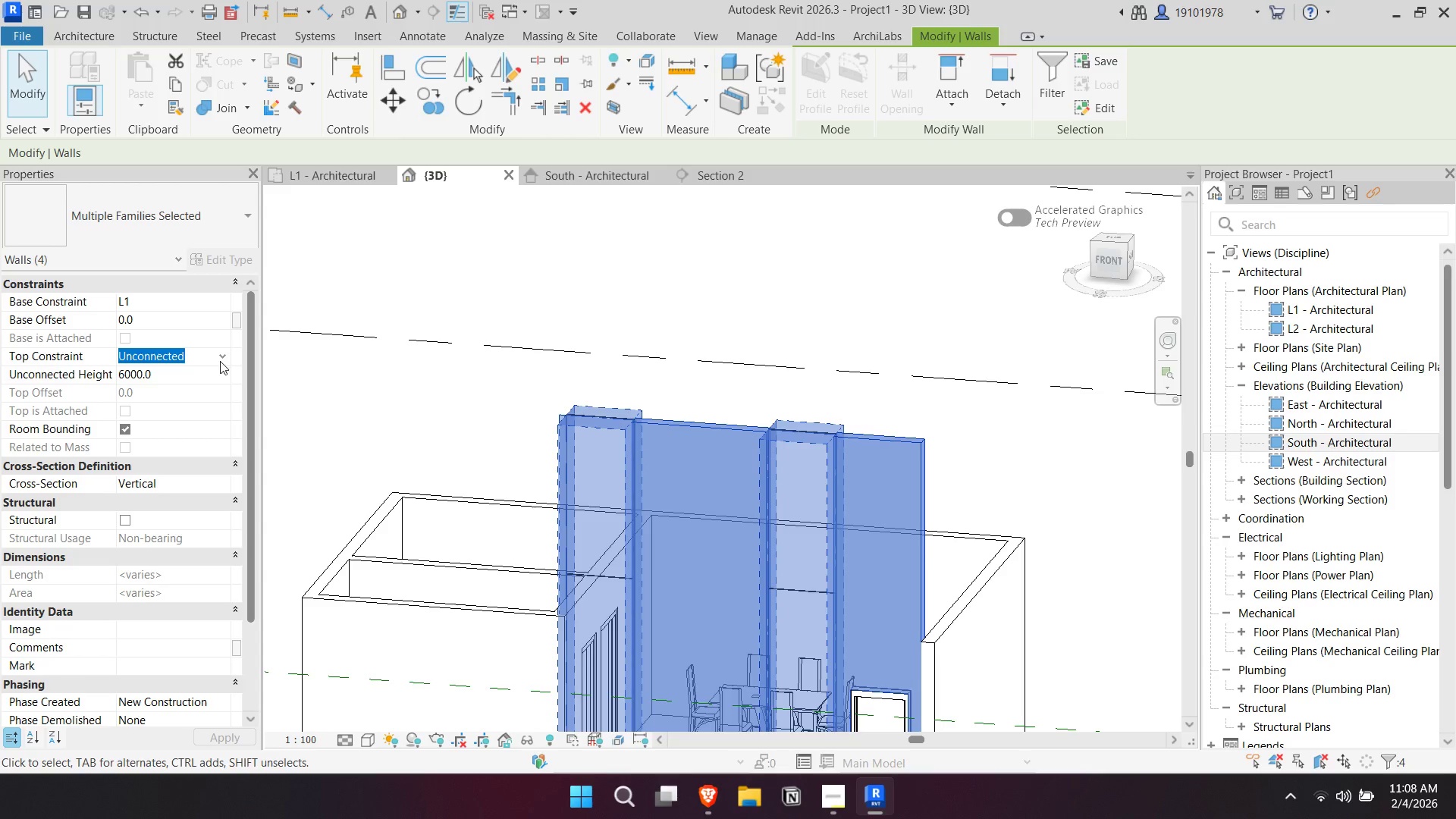 
left_click([206, 406])
 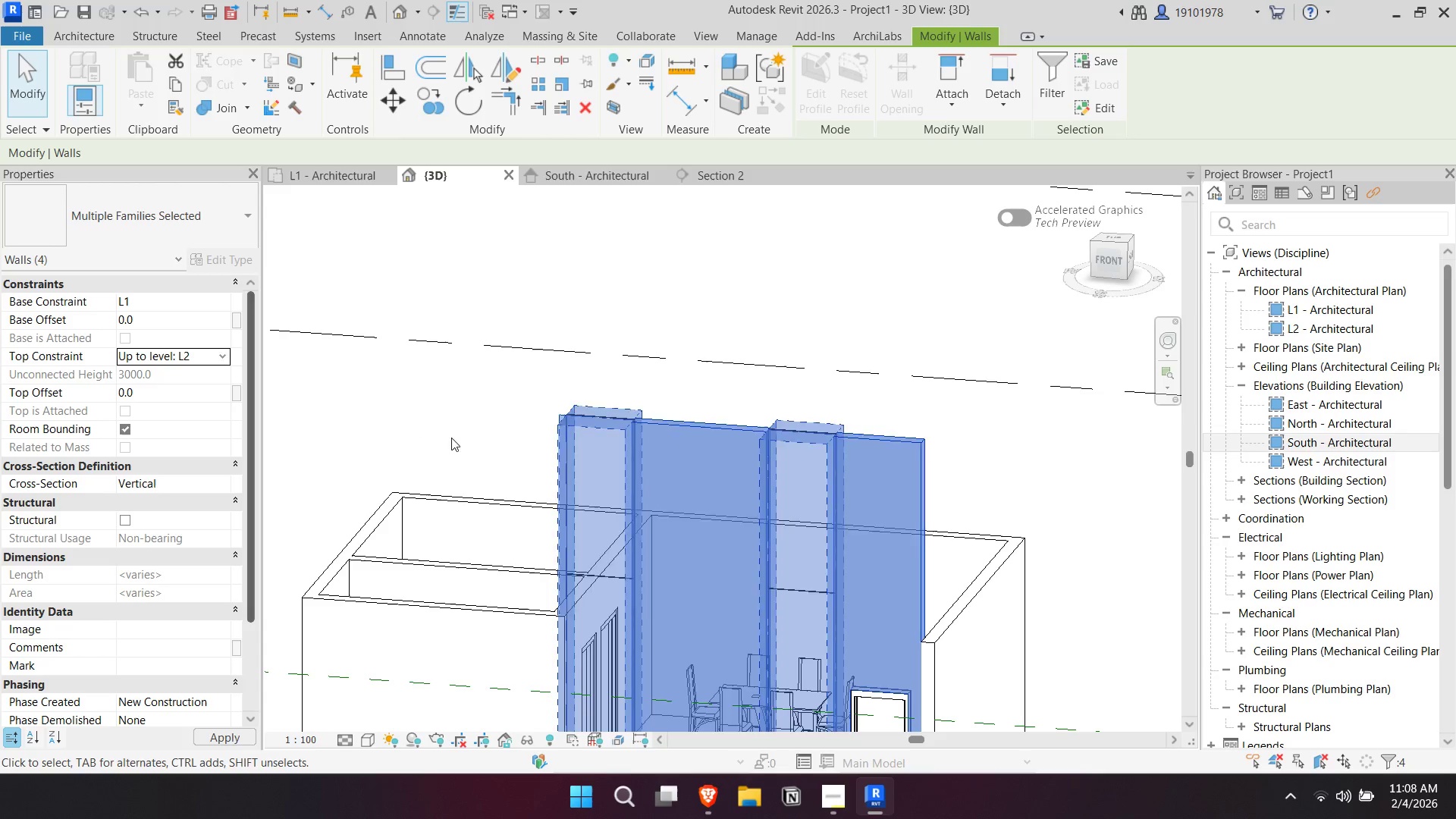 
key(Escape)
 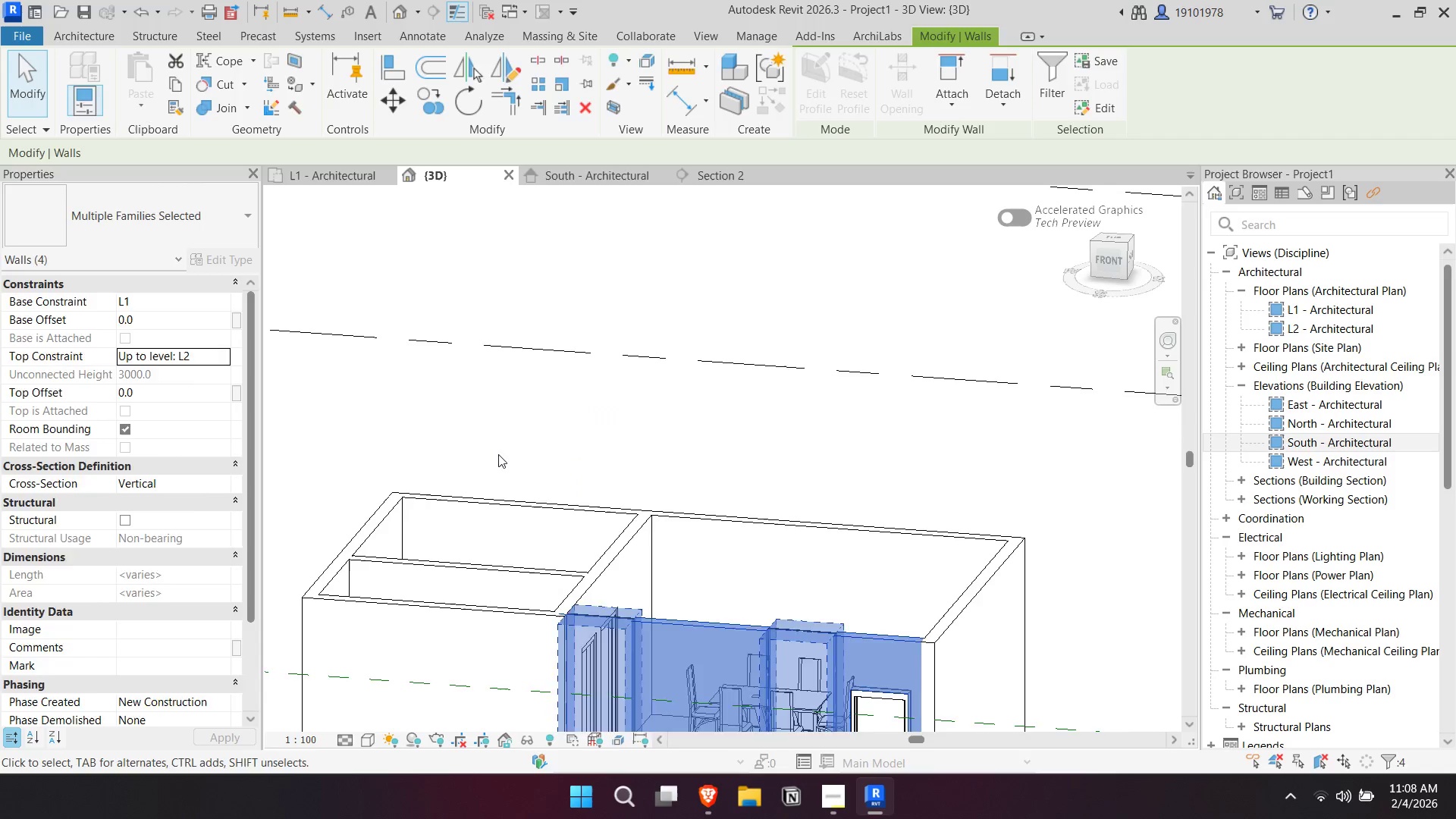 
hold_key(key=ShiftLeft, duration=1.2)
 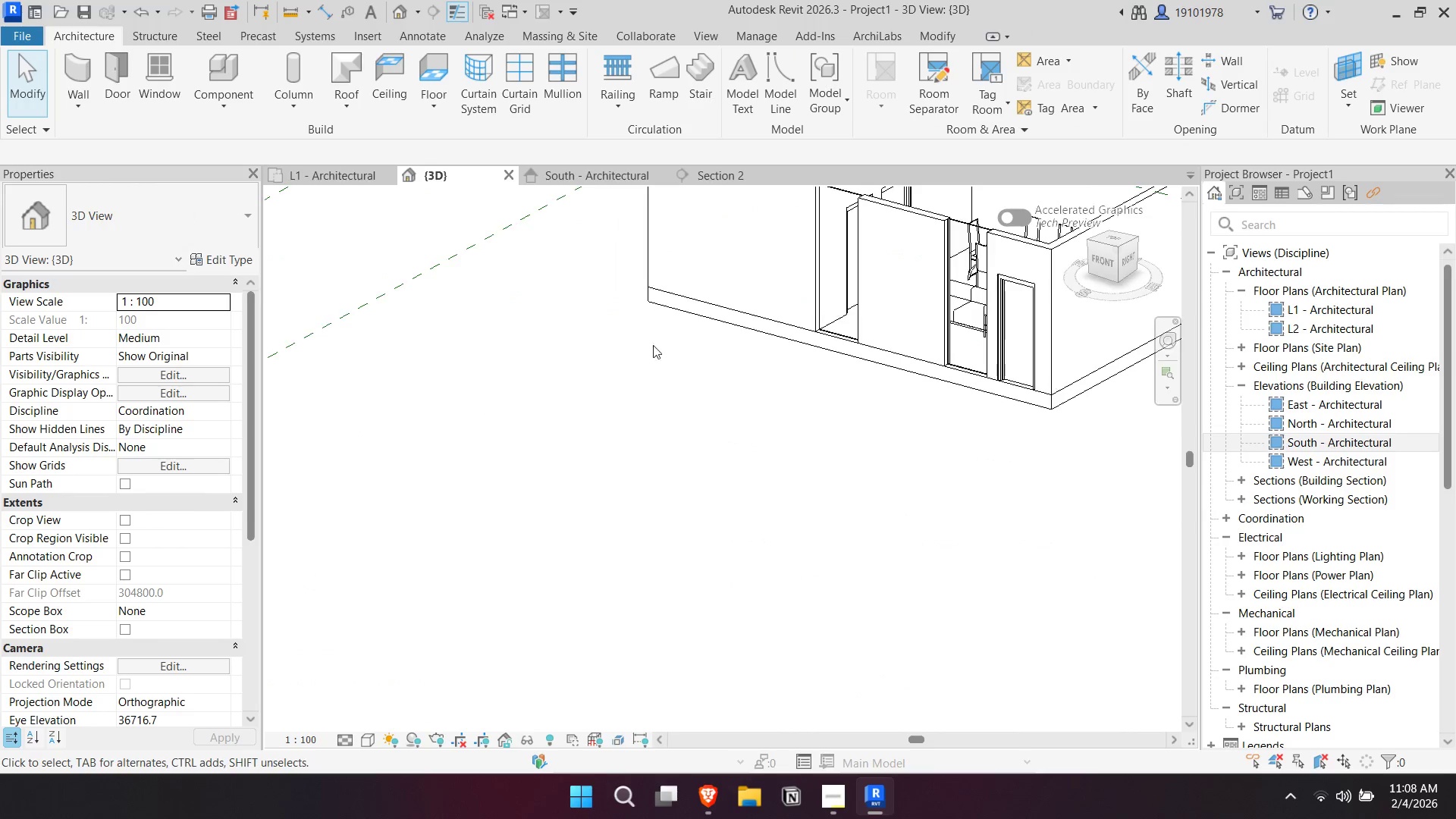 
scroll: coordinate [508, 460], scroll_direction: down, amount: 2.0
 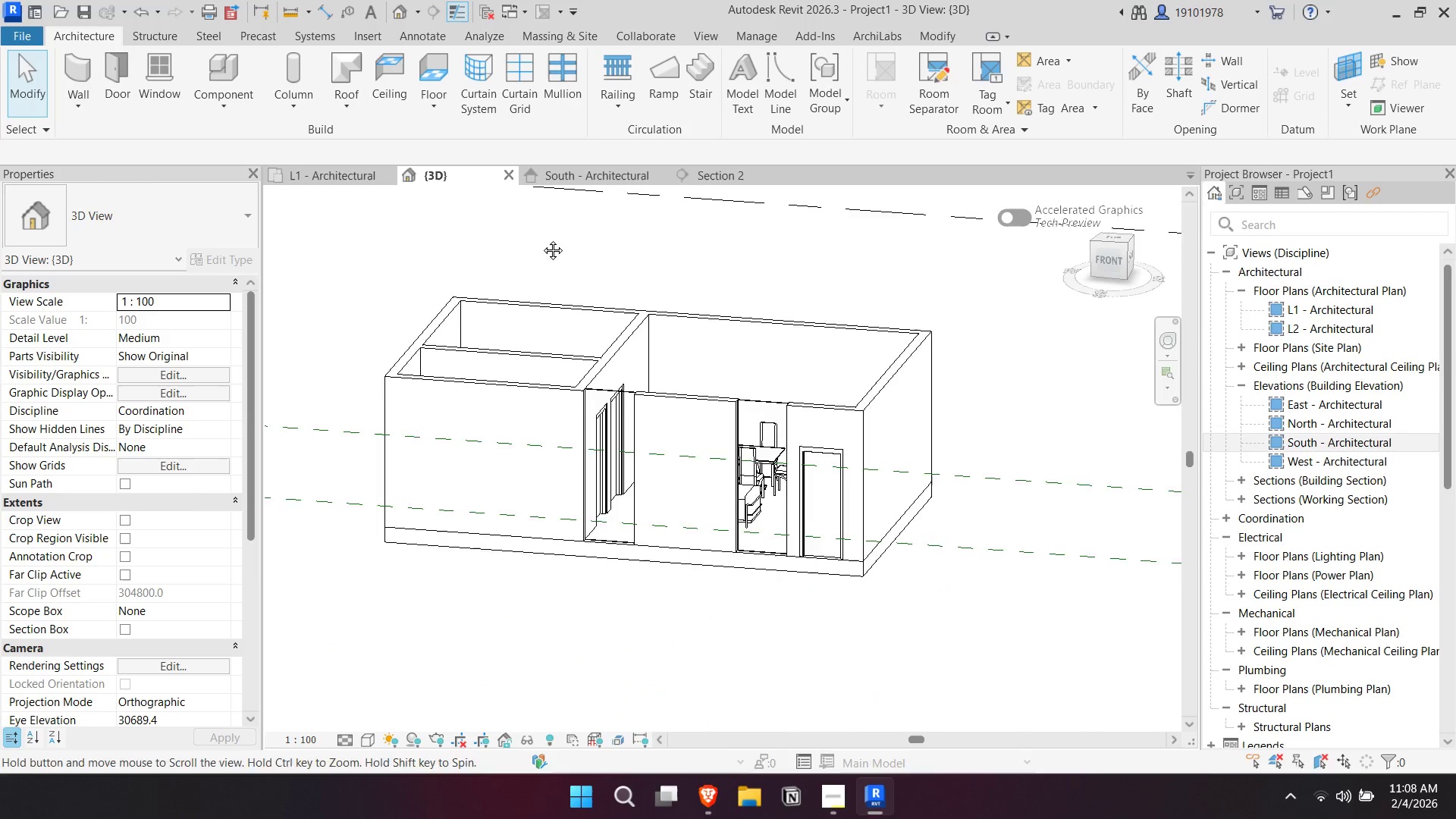 
hold_key(key=ShiftLeft, duration=0.69)
 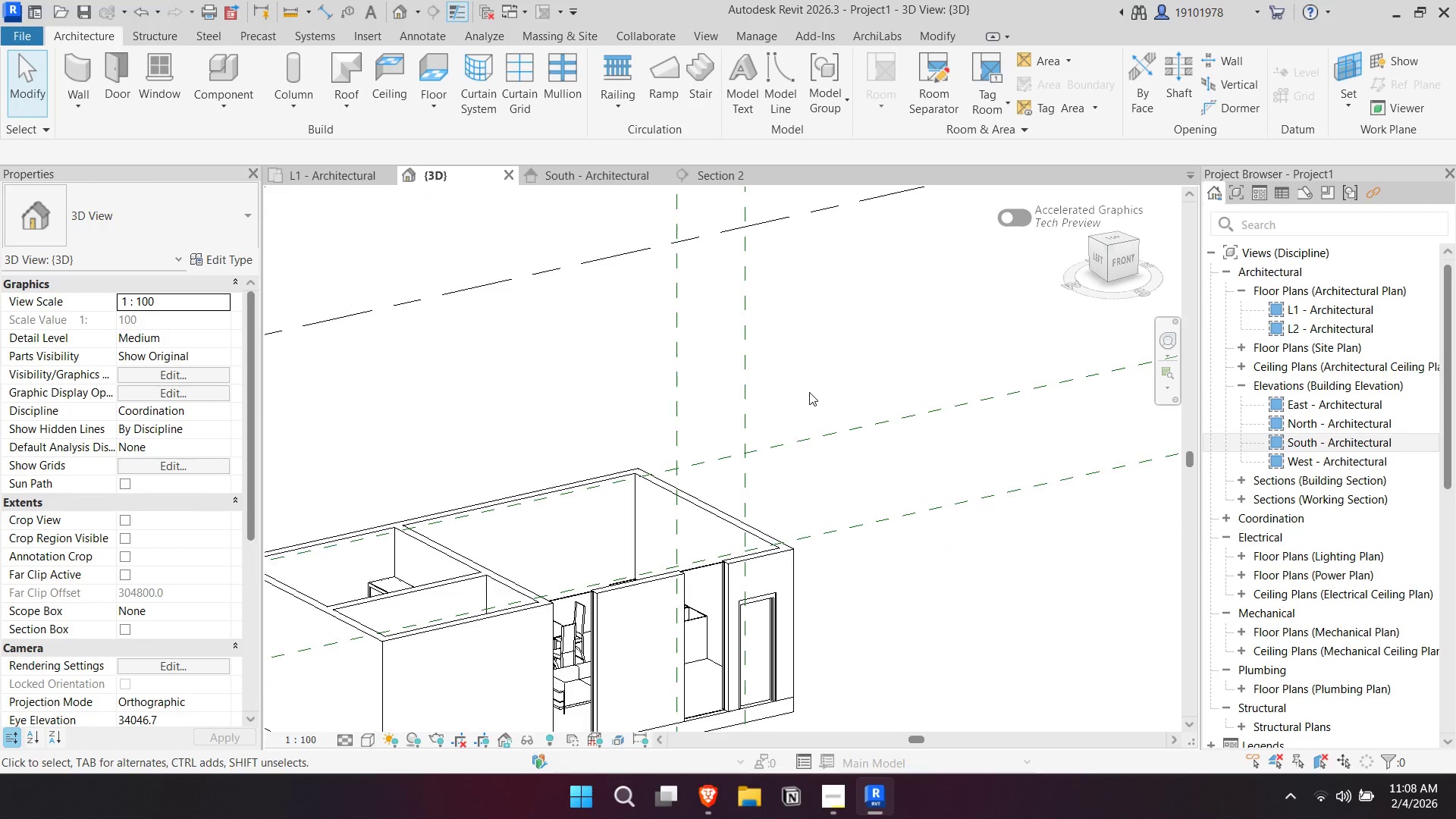 
scroll: coordinate [626, 290], scroll_direction: up, amount: 5.0
 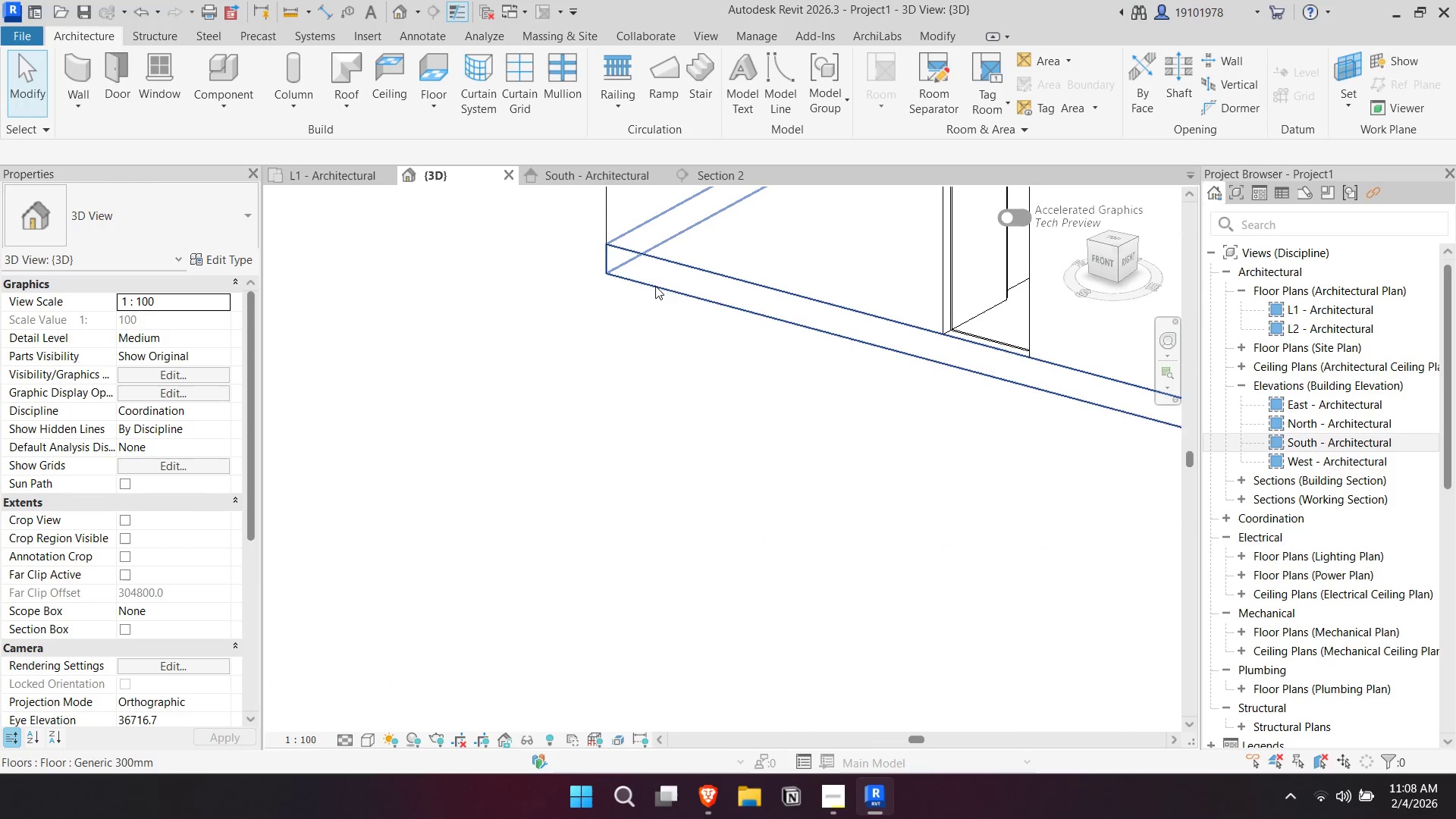 
hold_key(key=ShiftLeft, duration=0.44)
 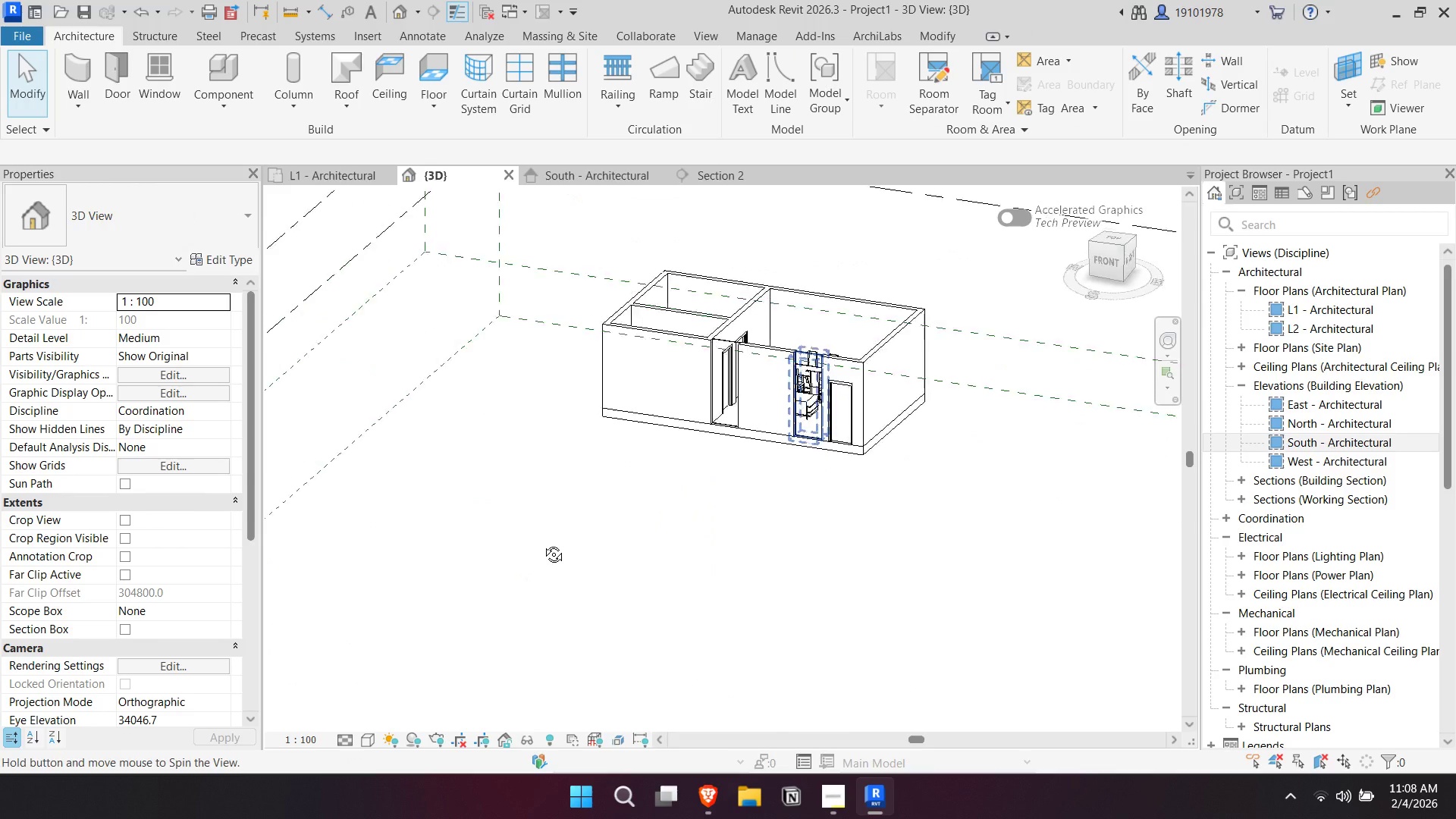 
scroll: coordinate [810, 392], scroll_direction: down, amount: 9.0
 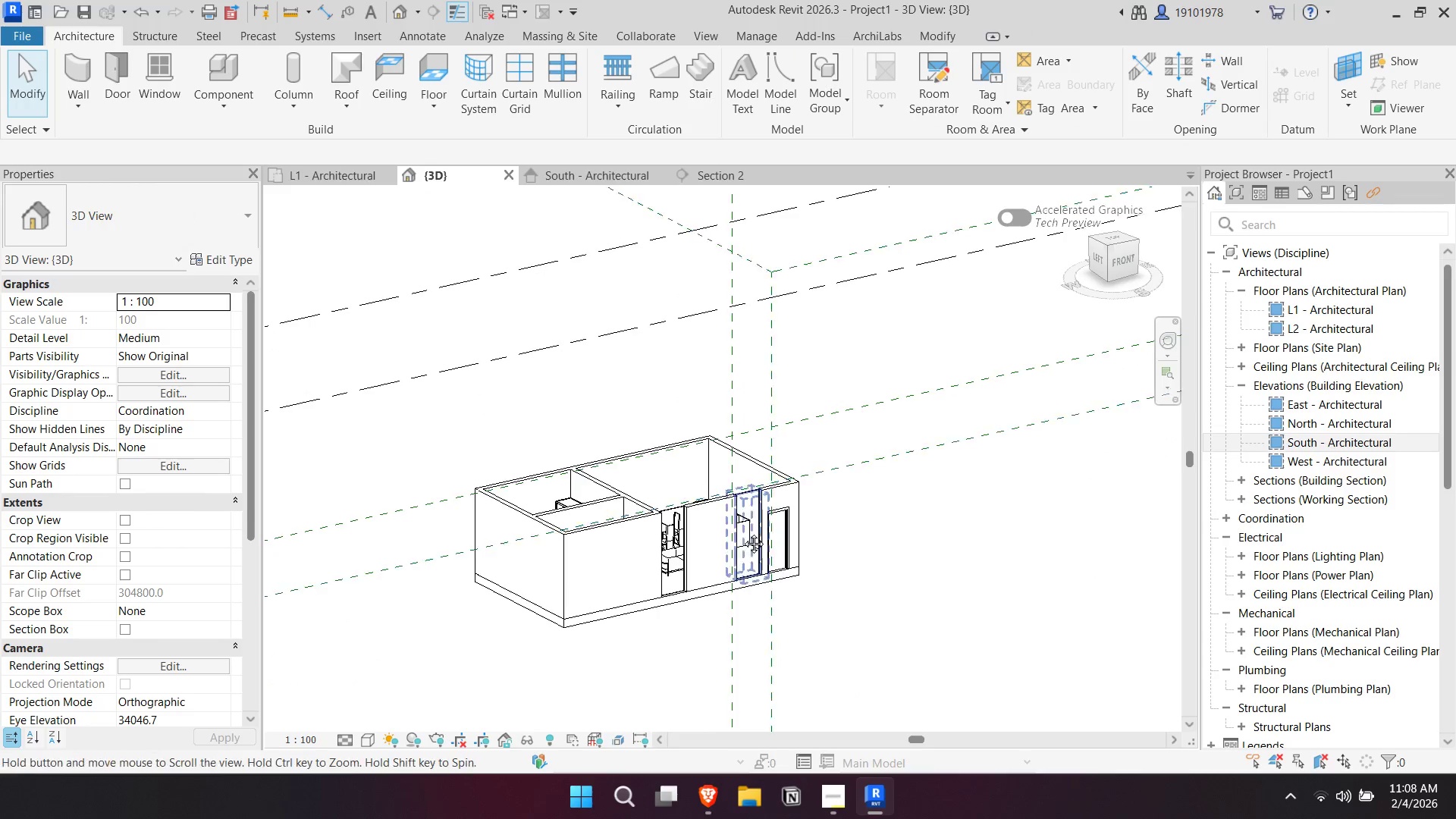 
hold_key(key=ShiftLeft, duration=0.77)
 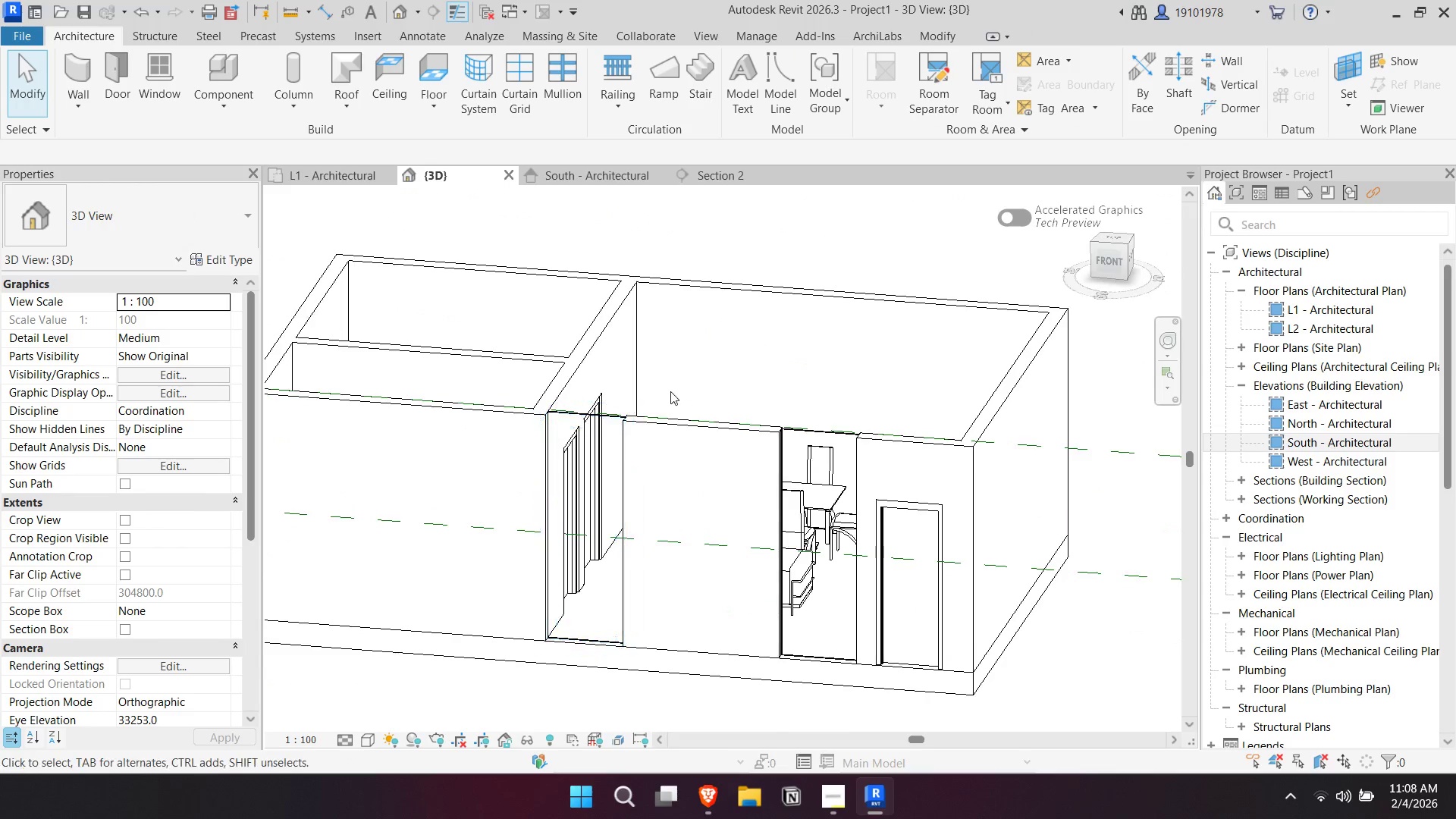 
scroll: coordinate [649, 381], scroll_direction: up, amount: 7.0
 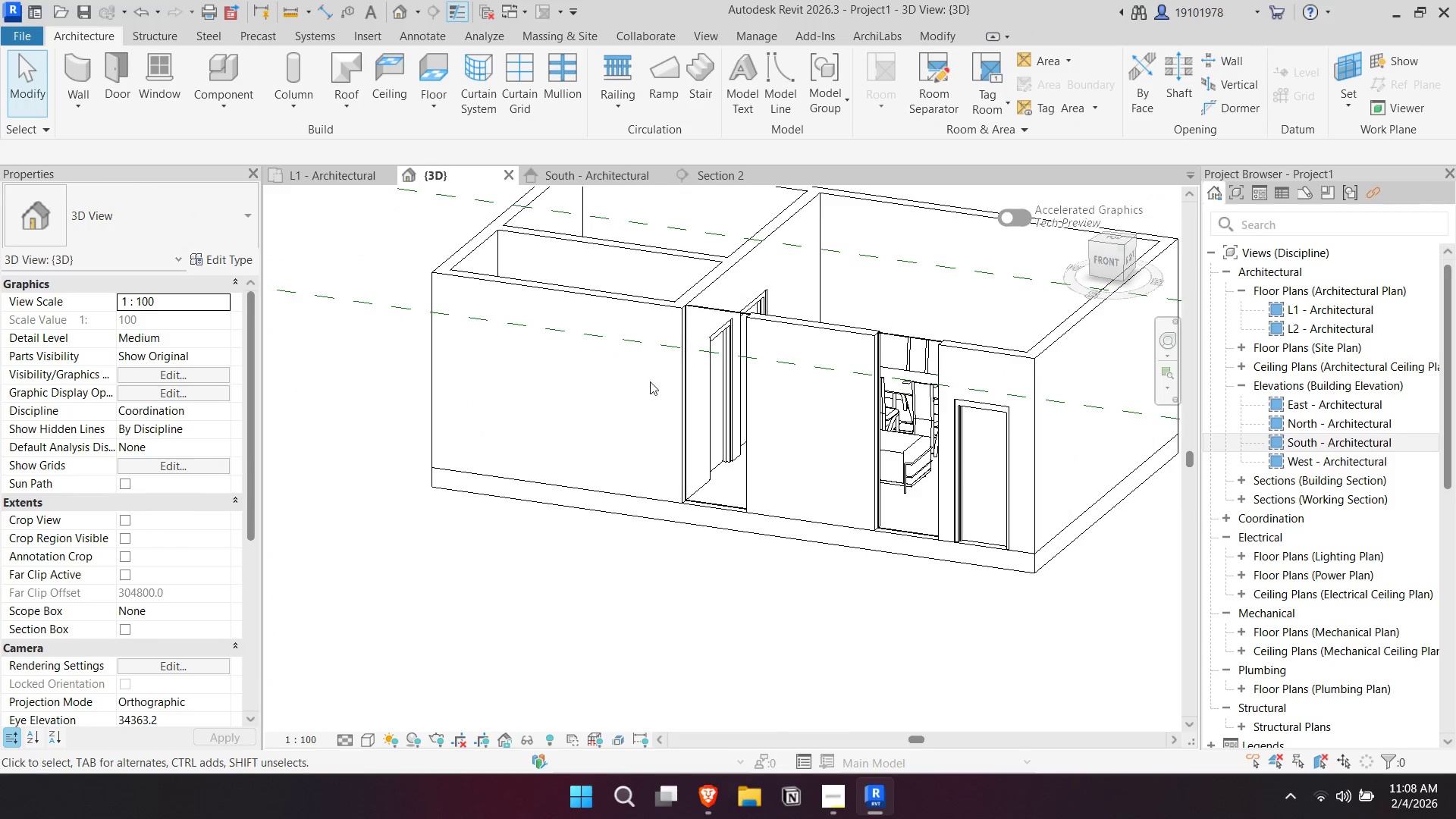 
hold_key(key=ShiftLeft, duration=0.58)
 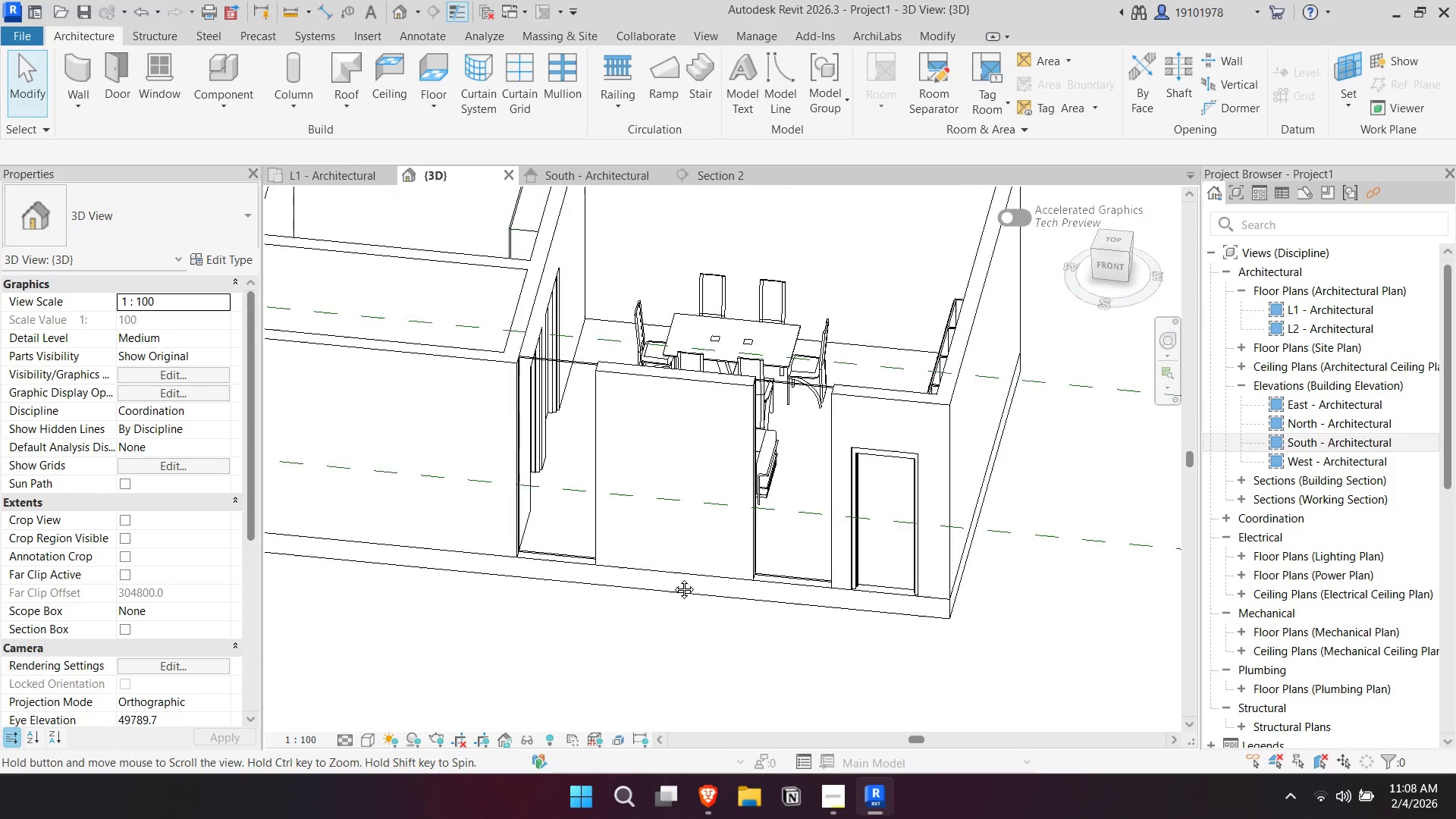 
hold_key(key=ShiftLeft, duration=0.53)
 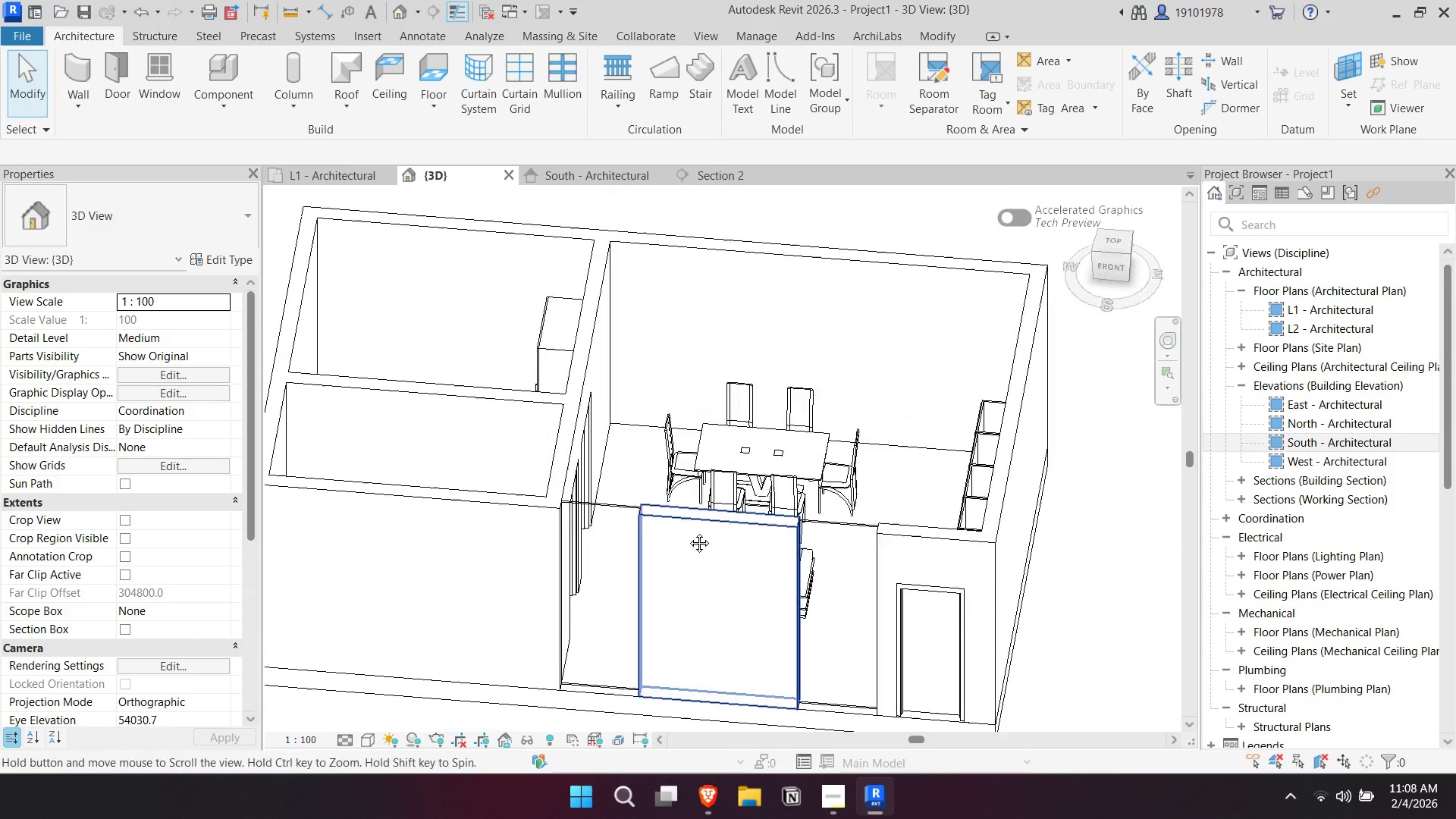 
hold_key(key=ShiftLeft, duration=0.62)
 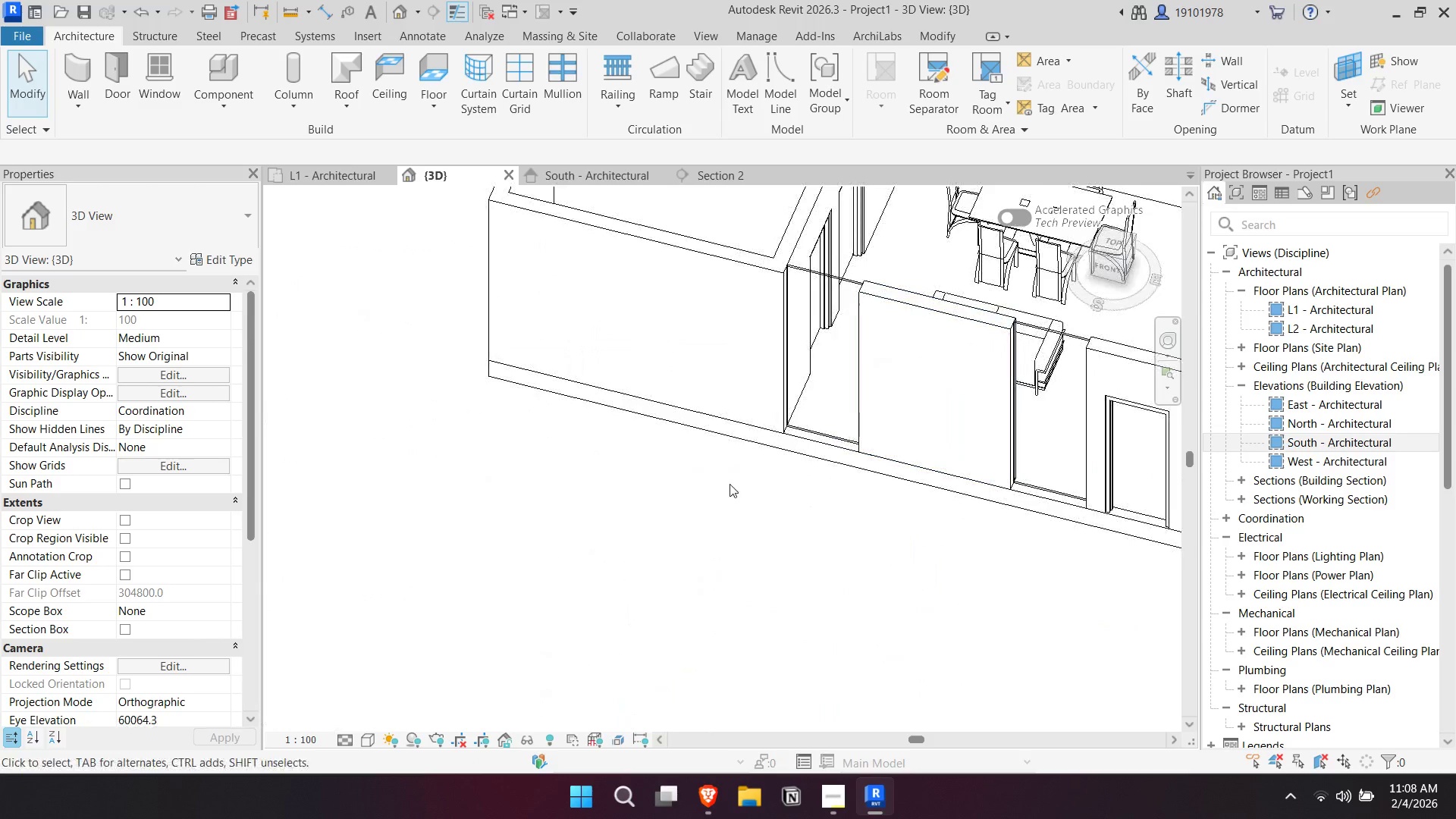 
scroll: coordinate [787, 430], scroll_direction: up, amount: 2.0
 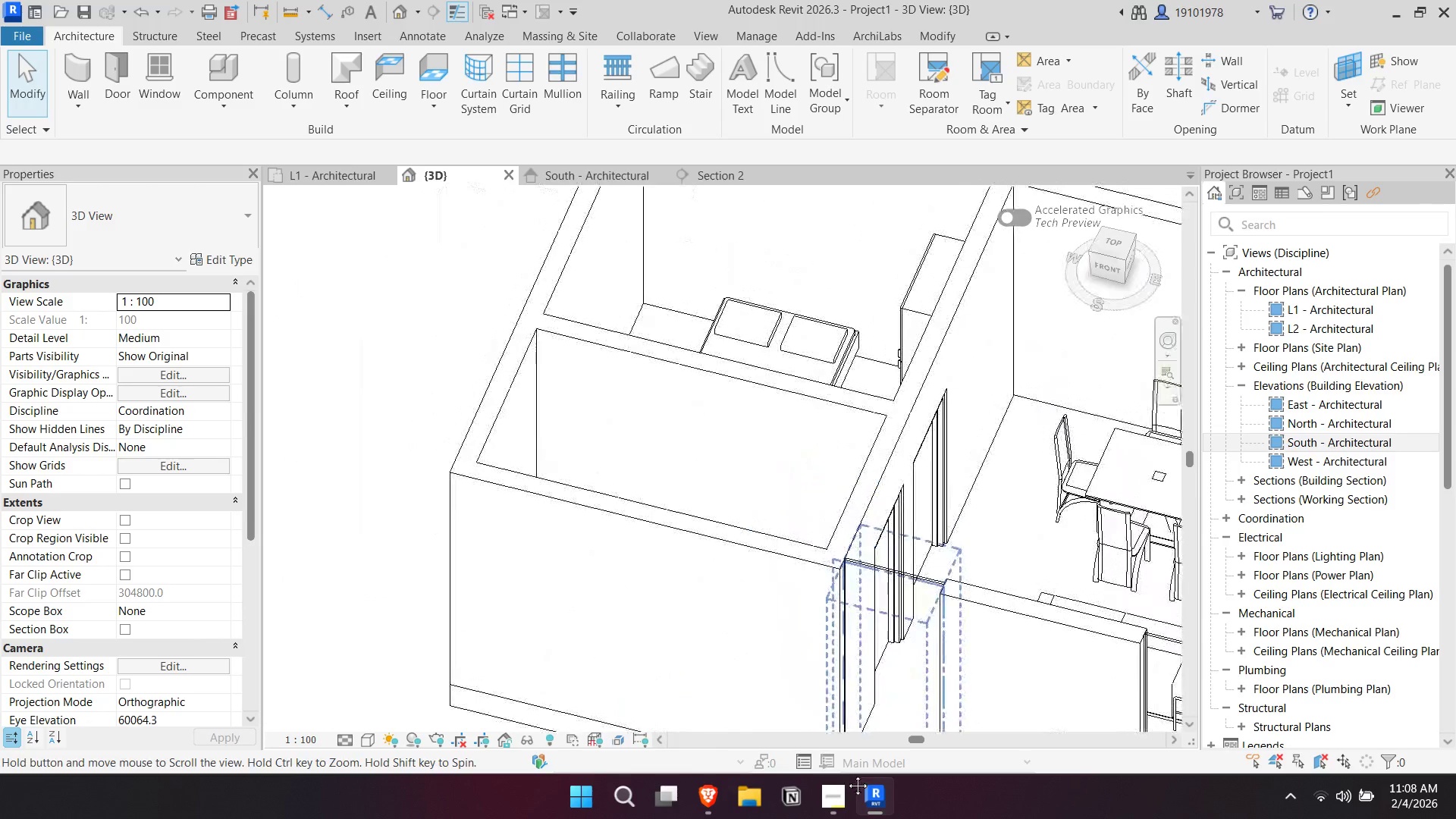 
hold_key(key=ShiftLeft, duration=0.61)
 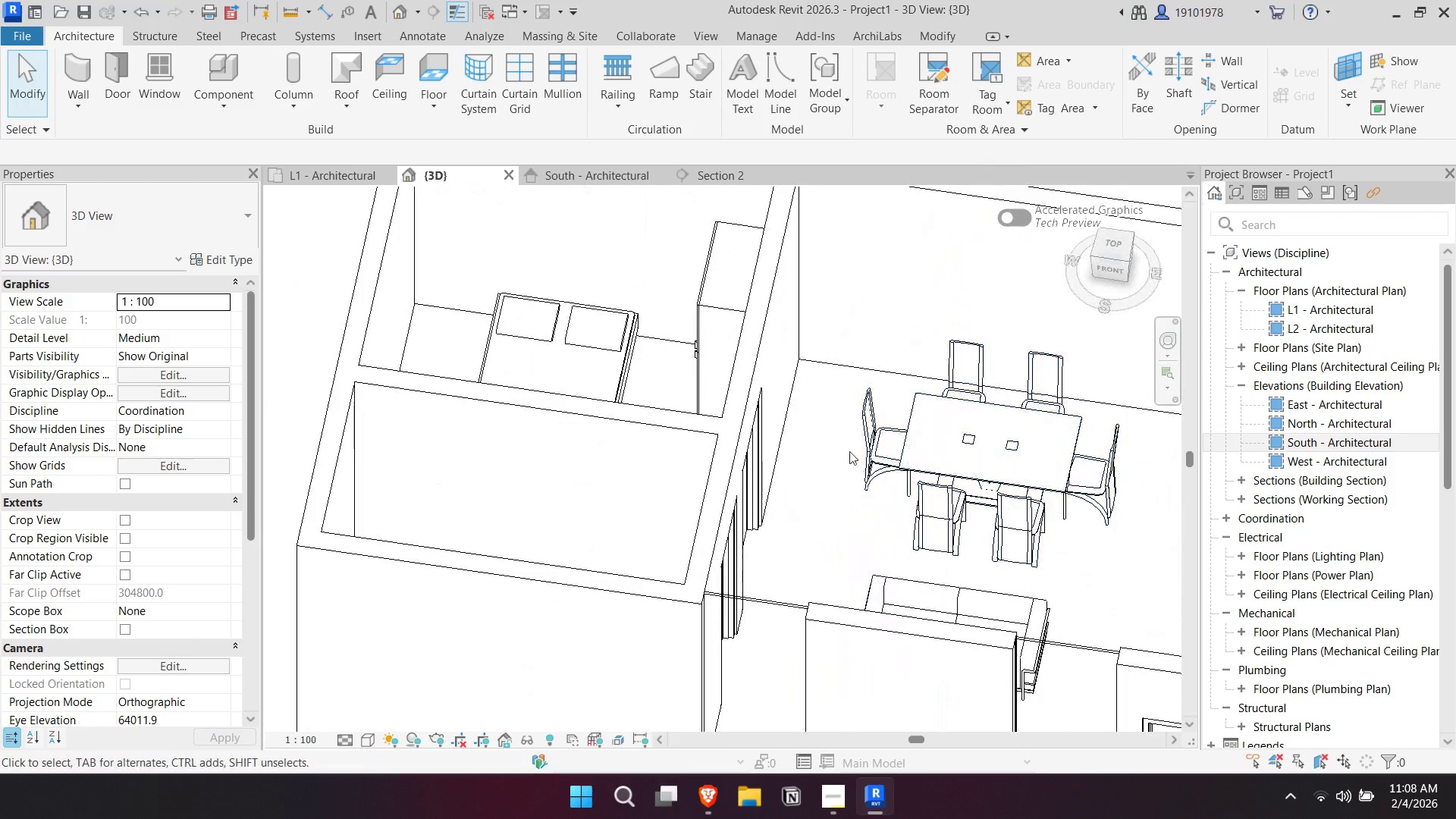 
hold_key(key=ShiftLeft, duration=0.38)
 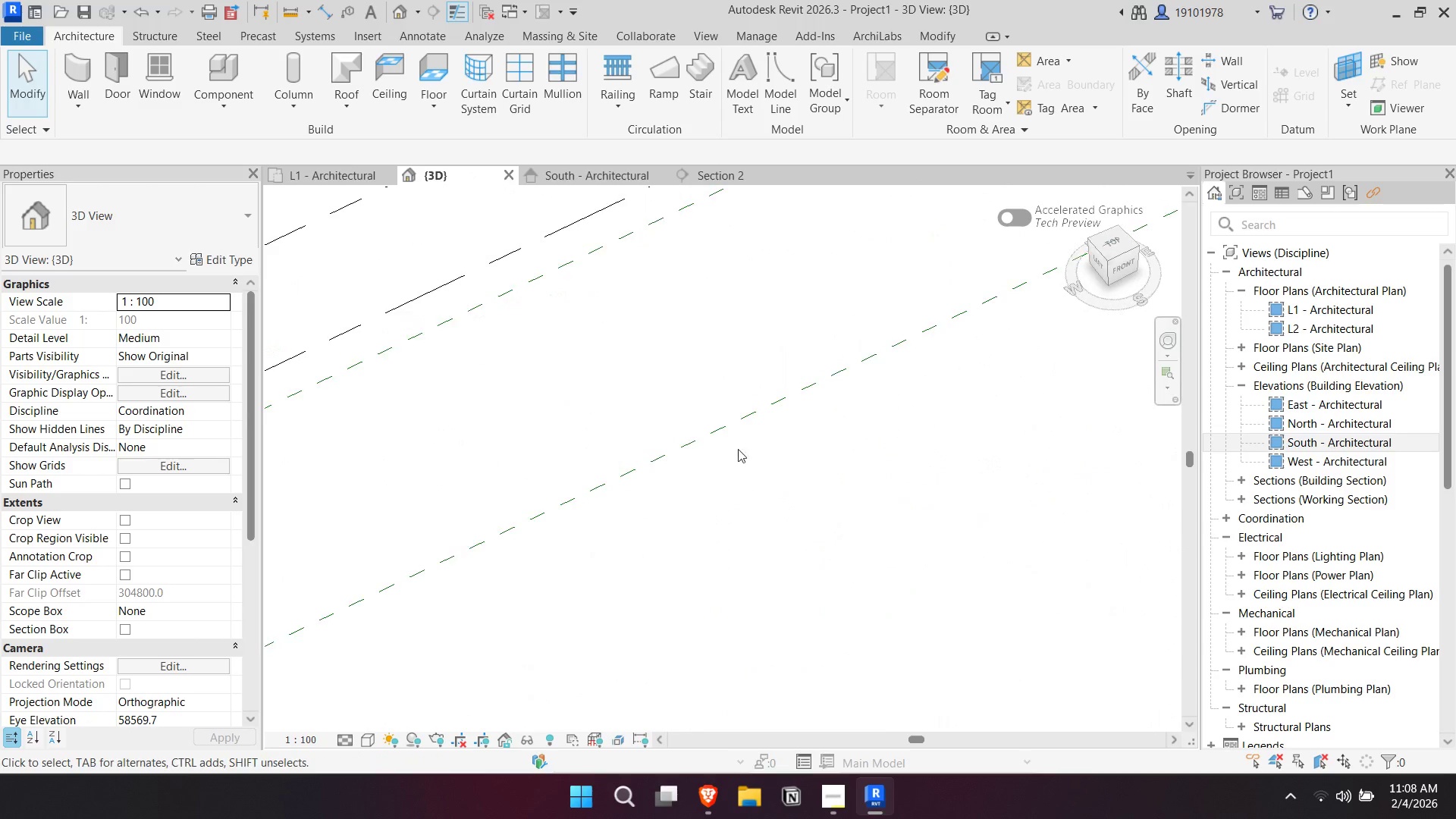 
scroll: coordinate [771, 430], scroll_direction: down, amount: 4.0
 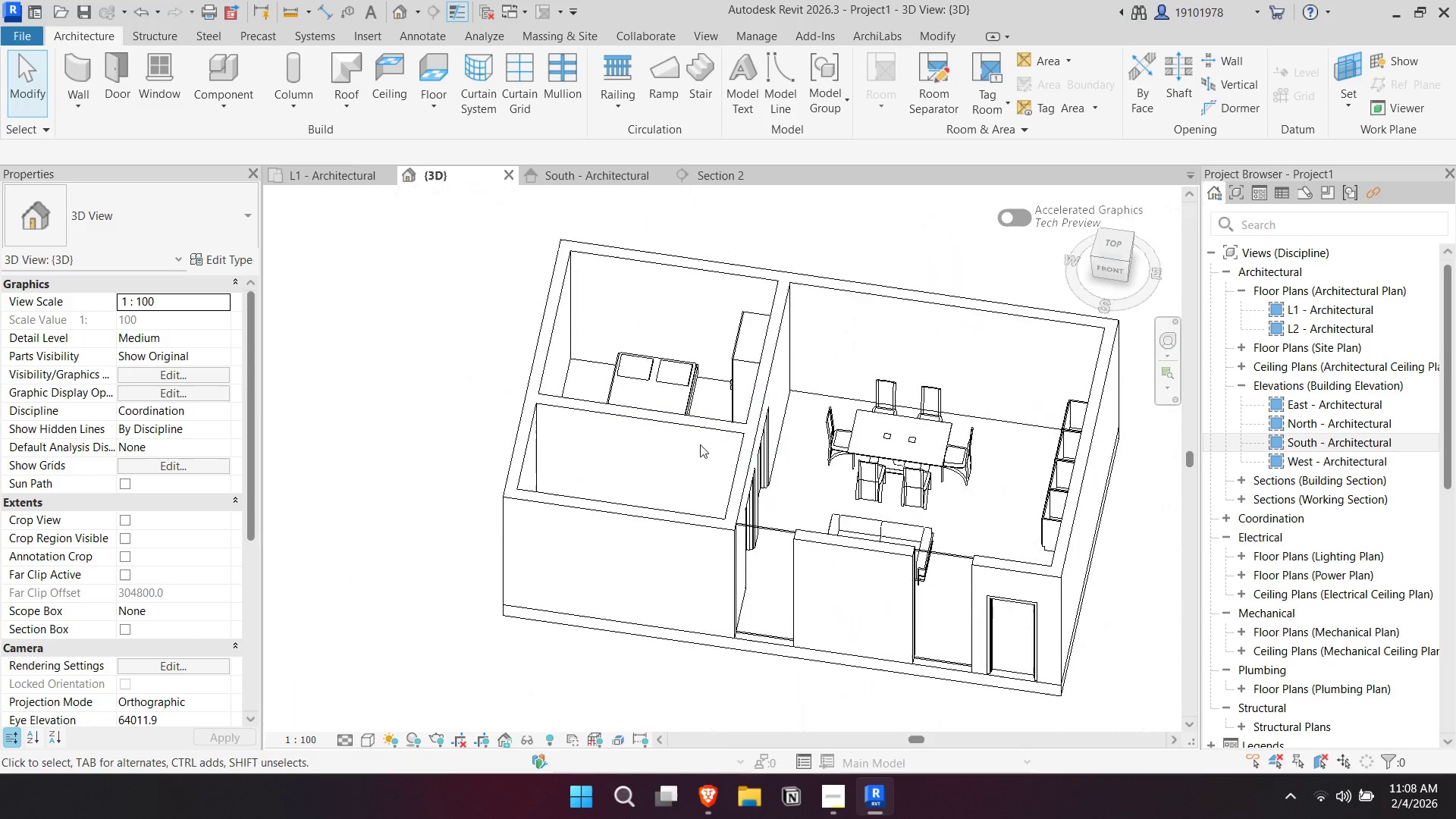 
hold_key(key=ShiftLeft, duration=0.47)
 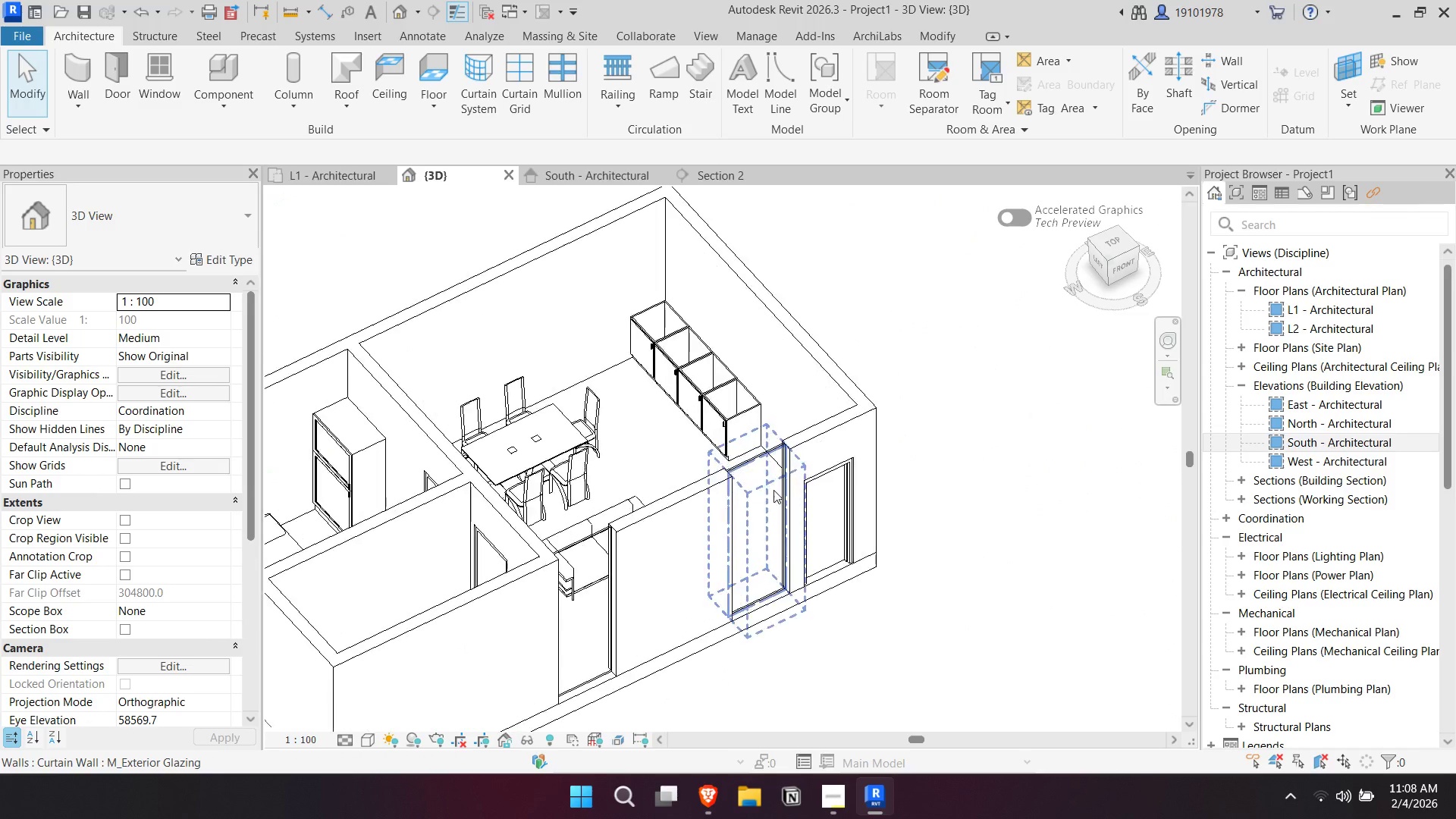 
middle_click([811, 460])
 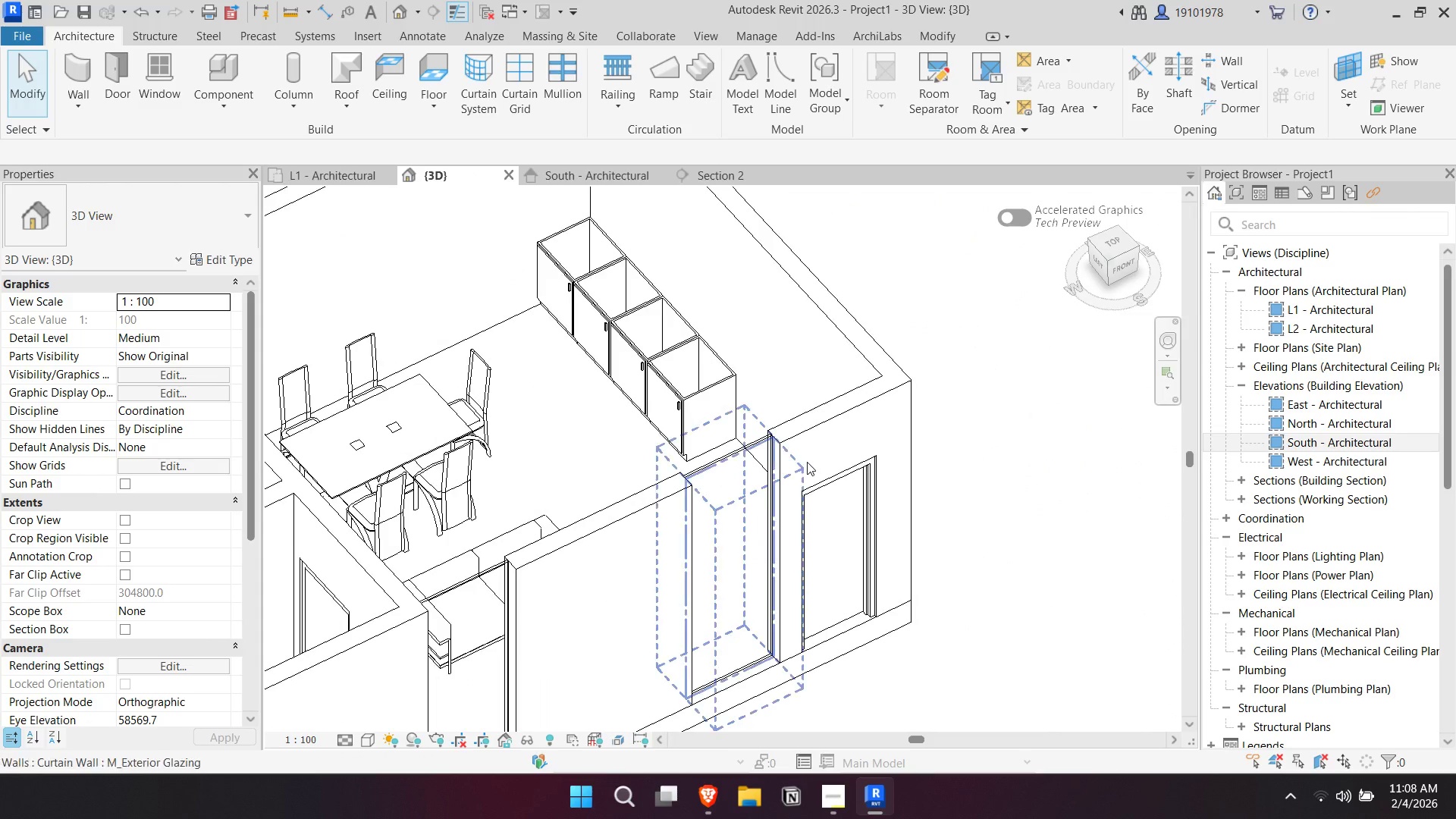 
hold_key(key=ShiftLeft, duration=0.36)
 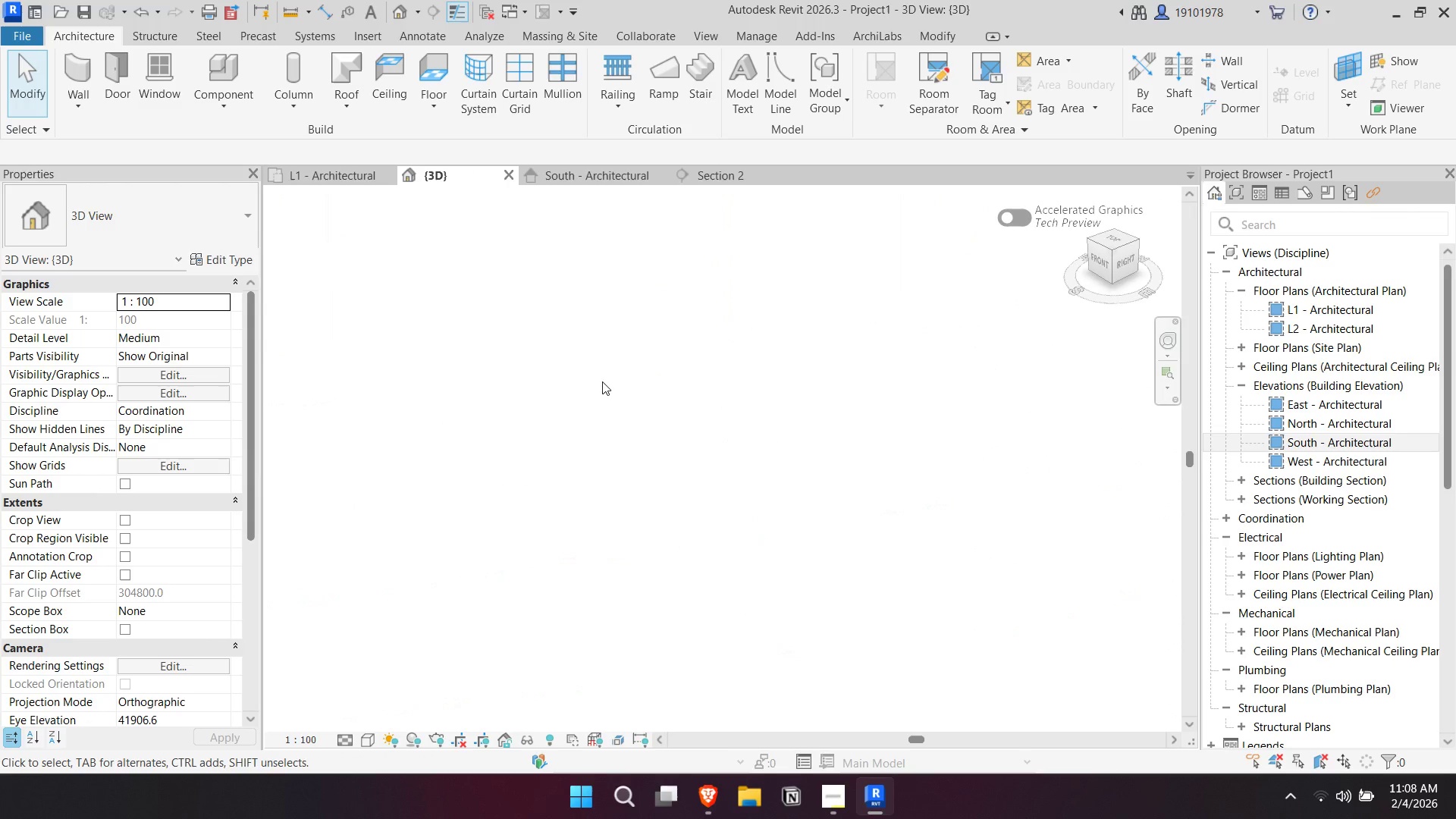 
scroll: coordinate [807, 462], scroll_direction: up, amount: 10.0
 